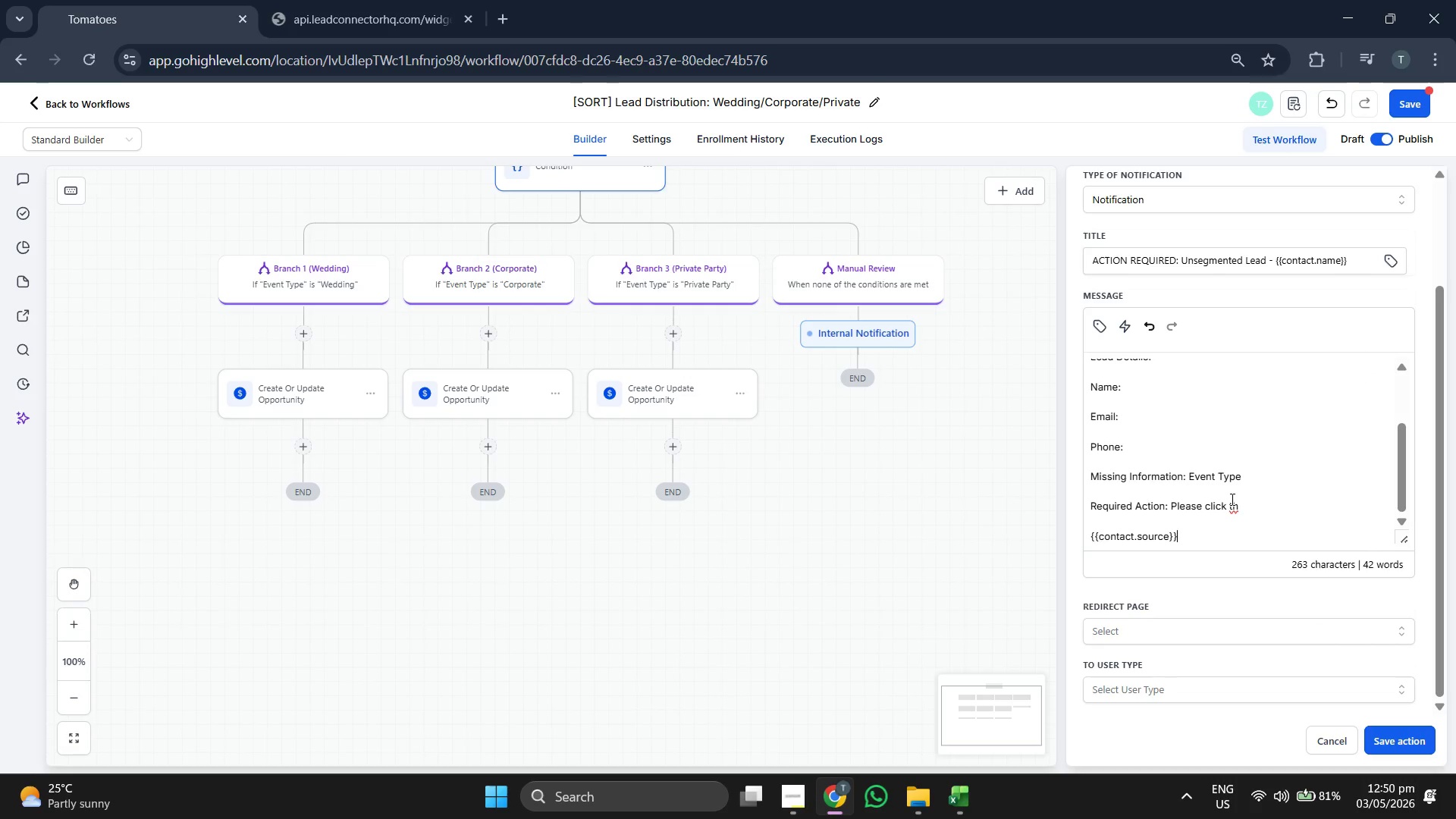 
key(Backspace)
 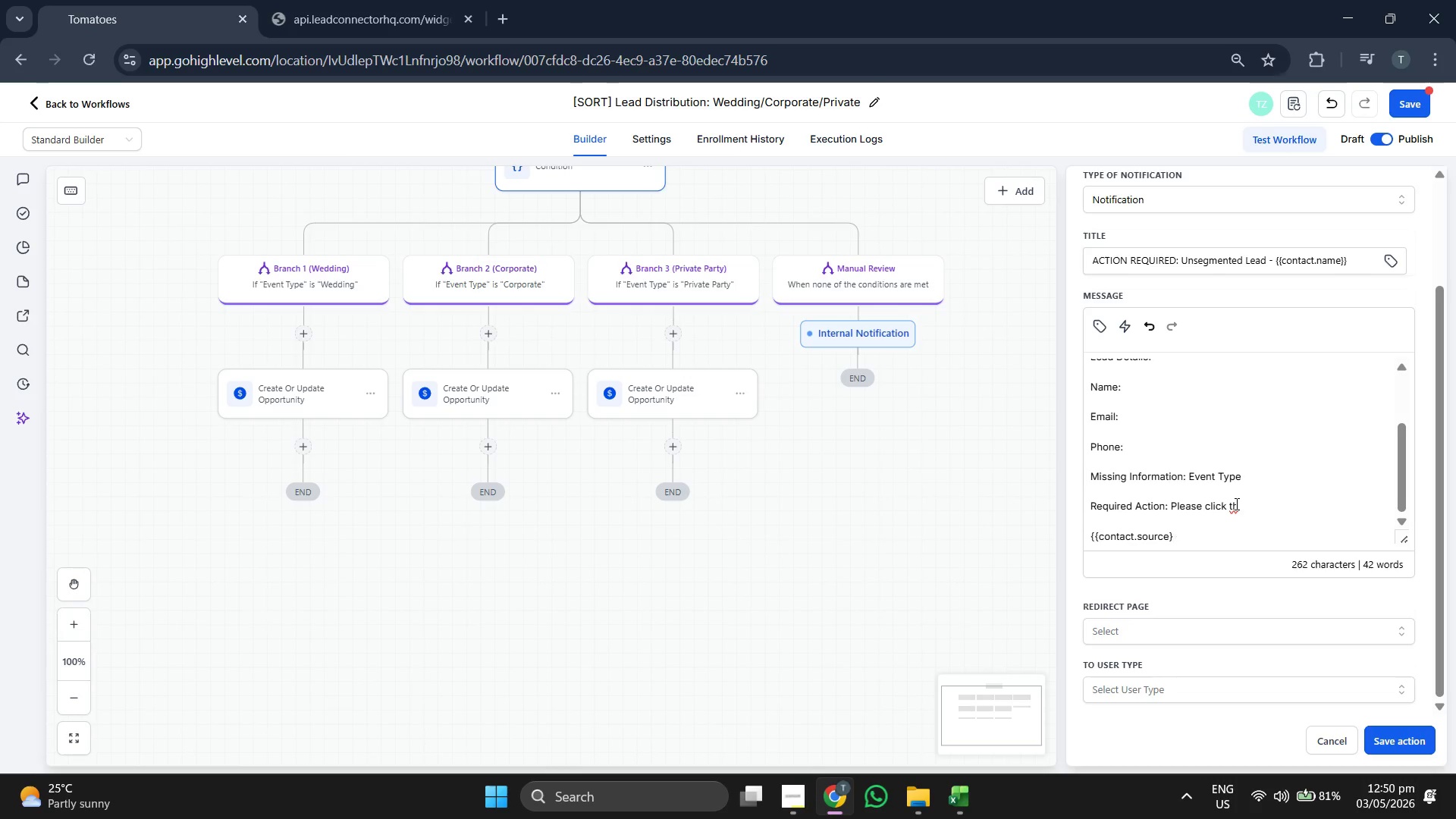 
key(Backspace)
 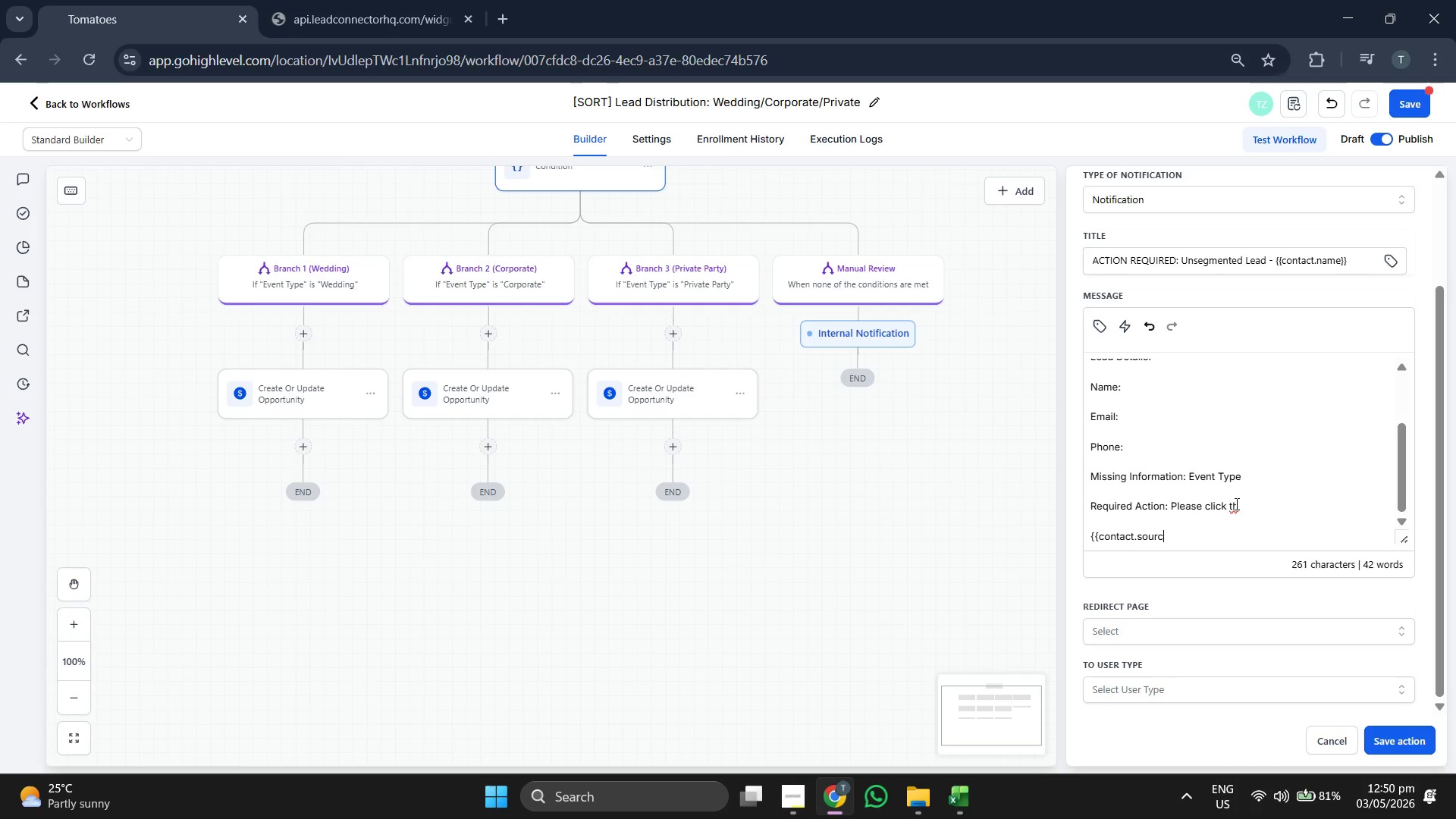 
key(Backspace)
 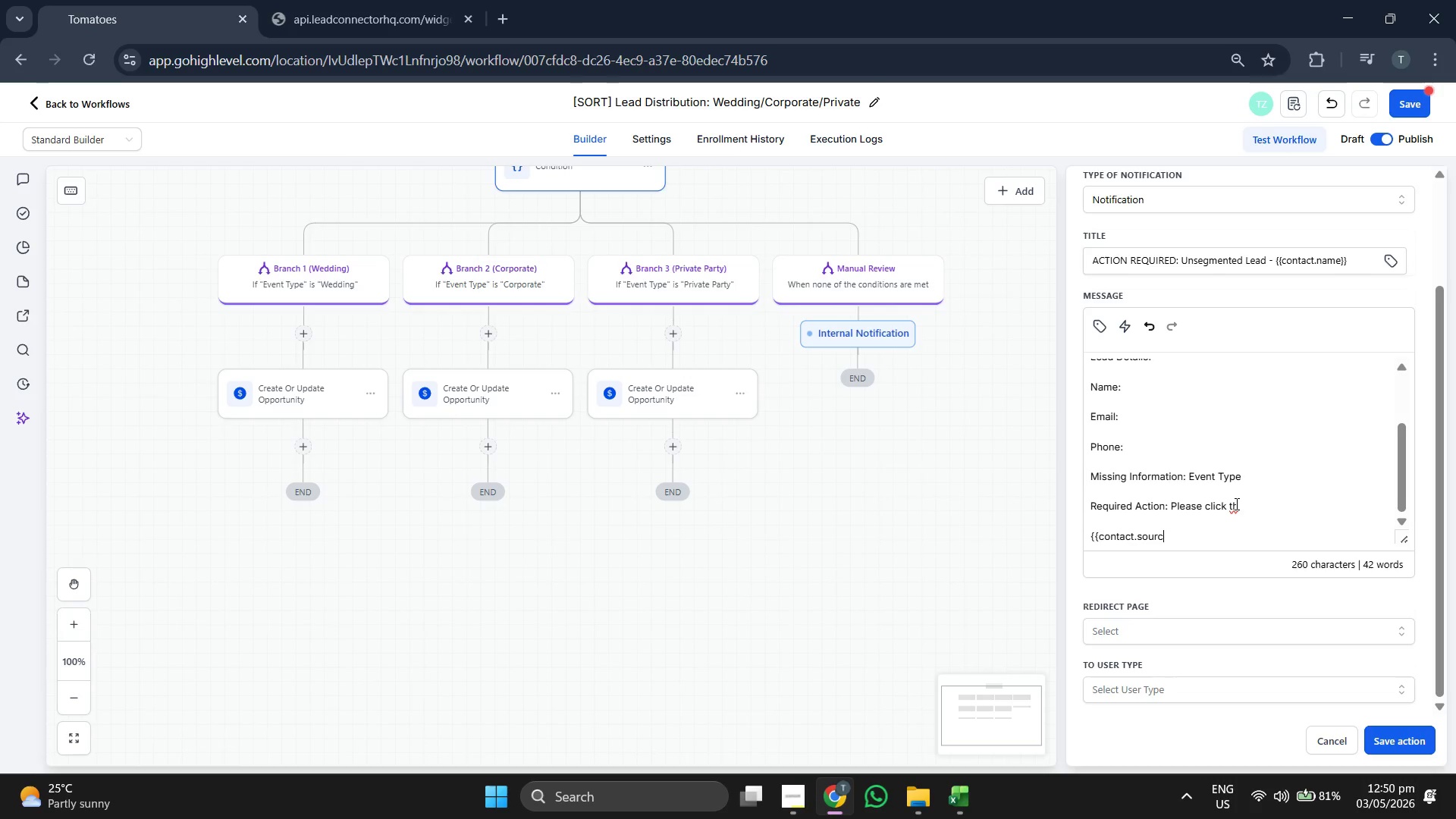 
key(Backspace)
 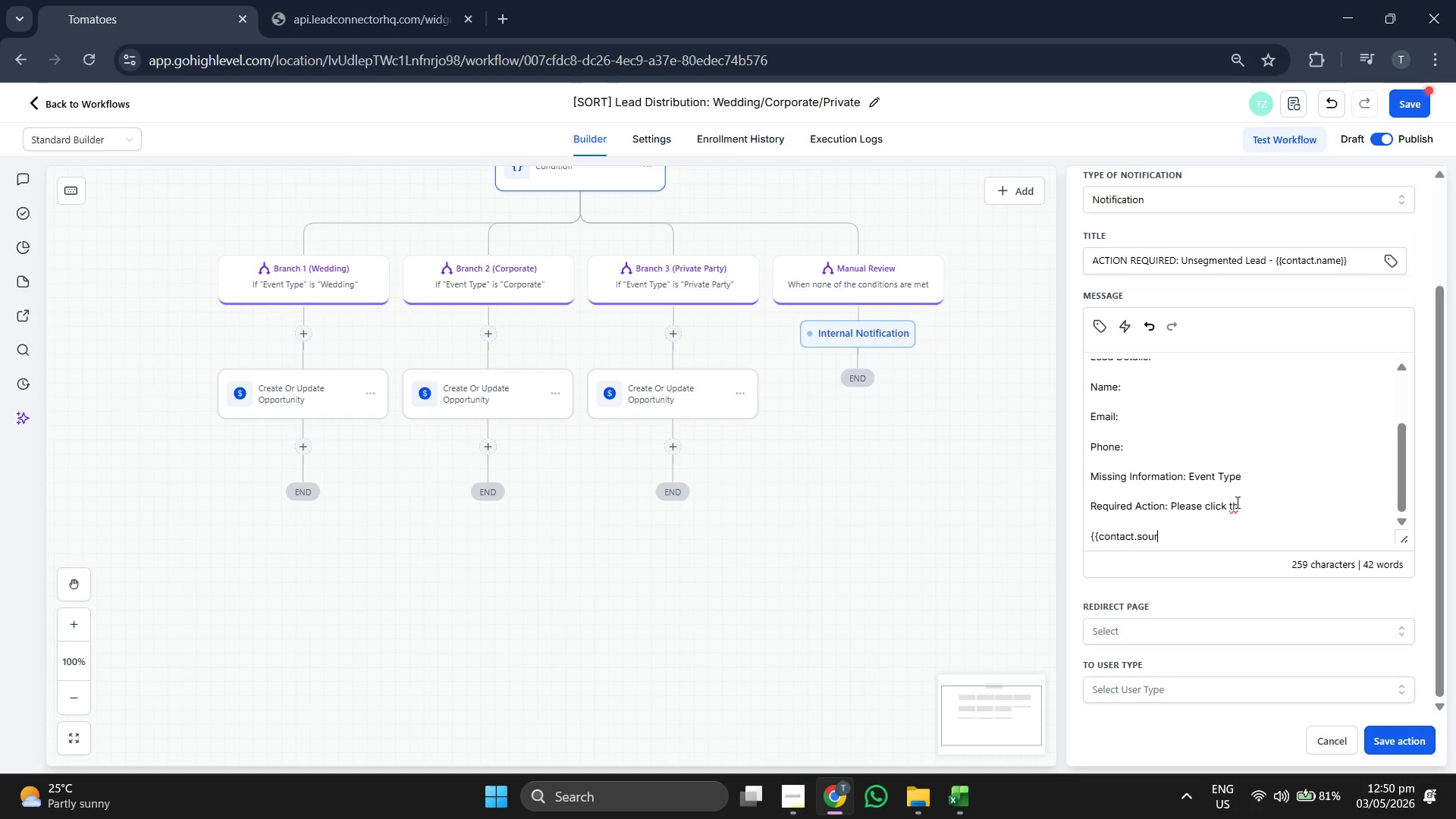 
key(Backspace)
 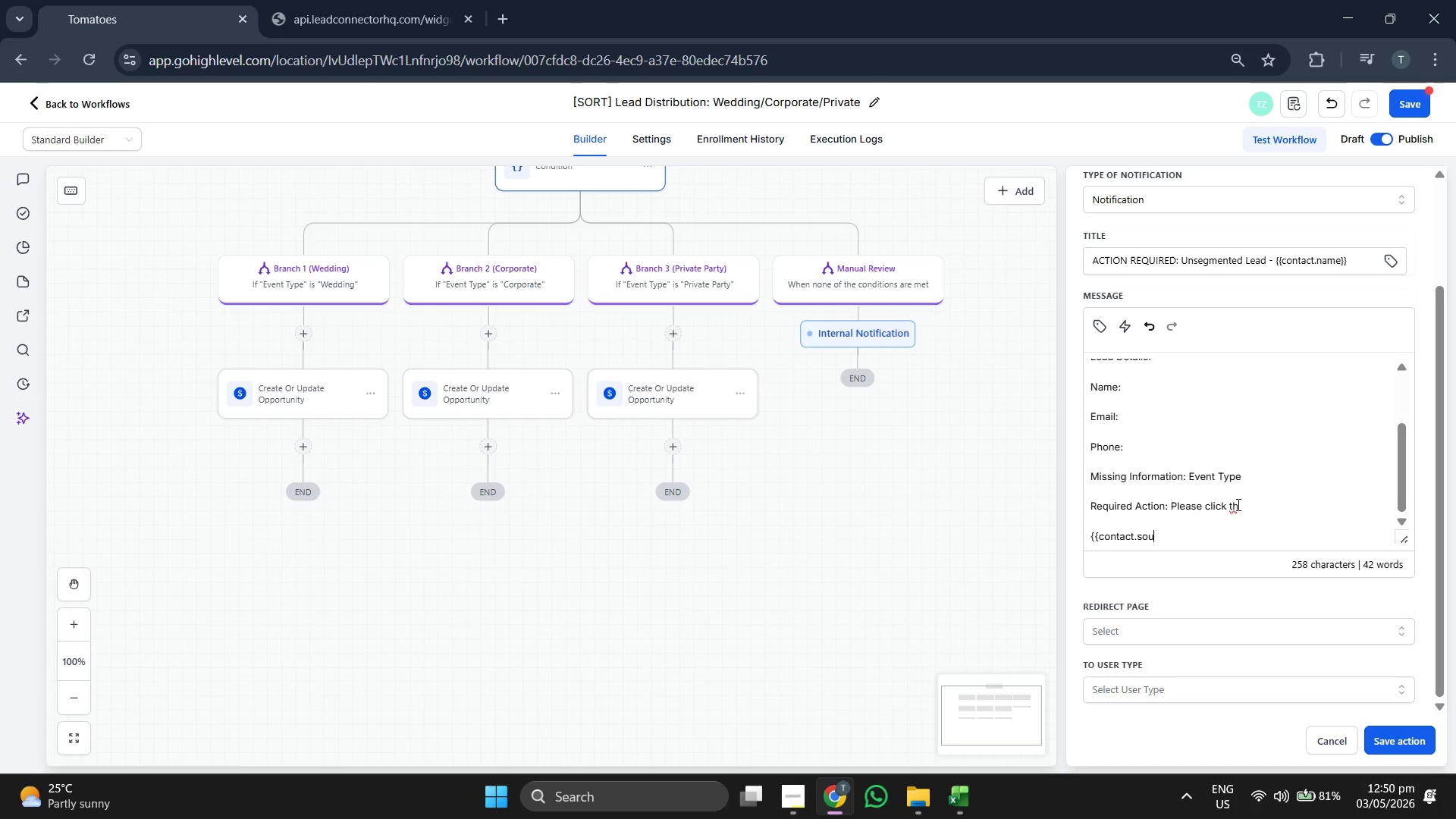 
key(Backspace)
 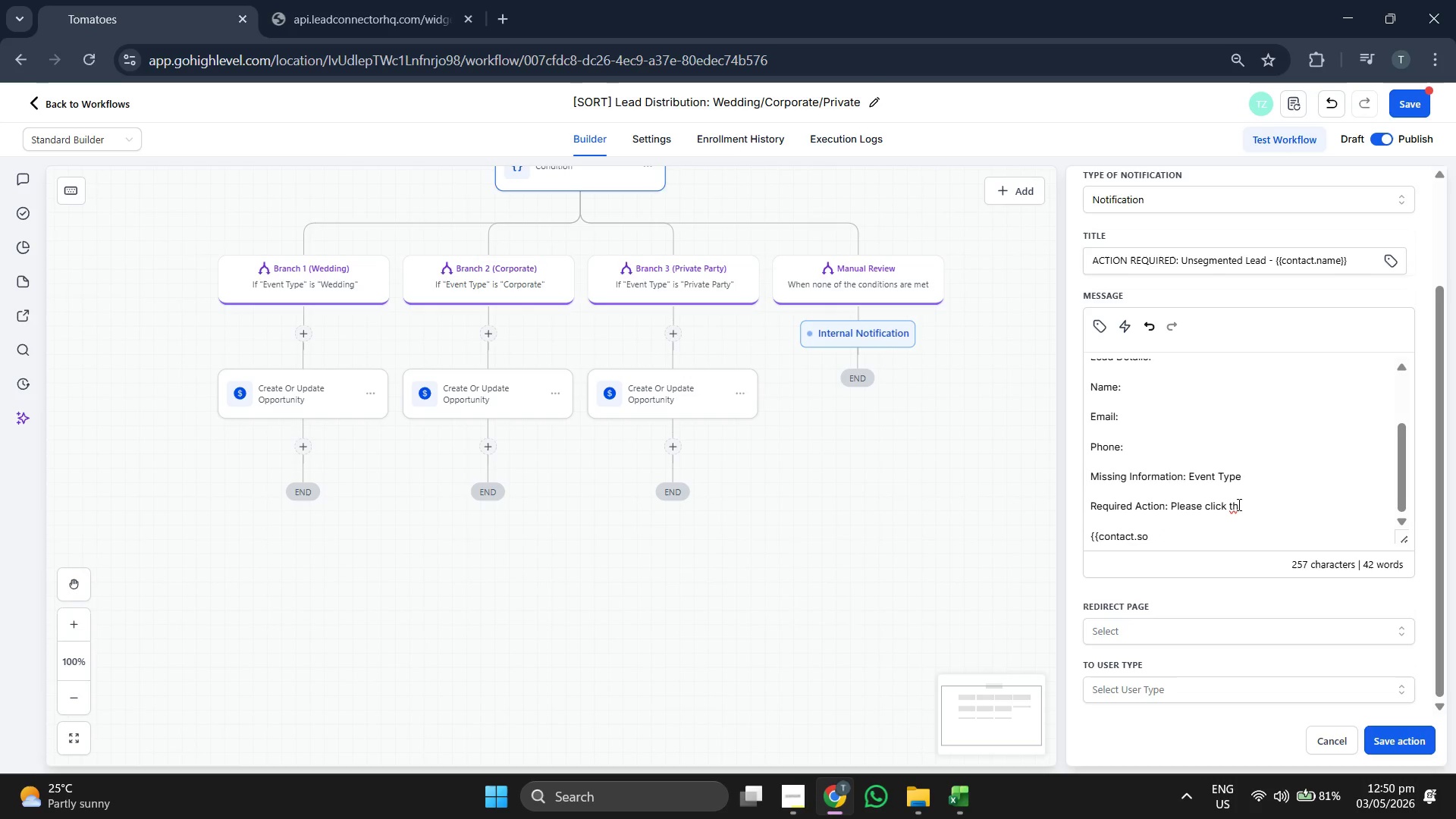 
key(Backspace)
 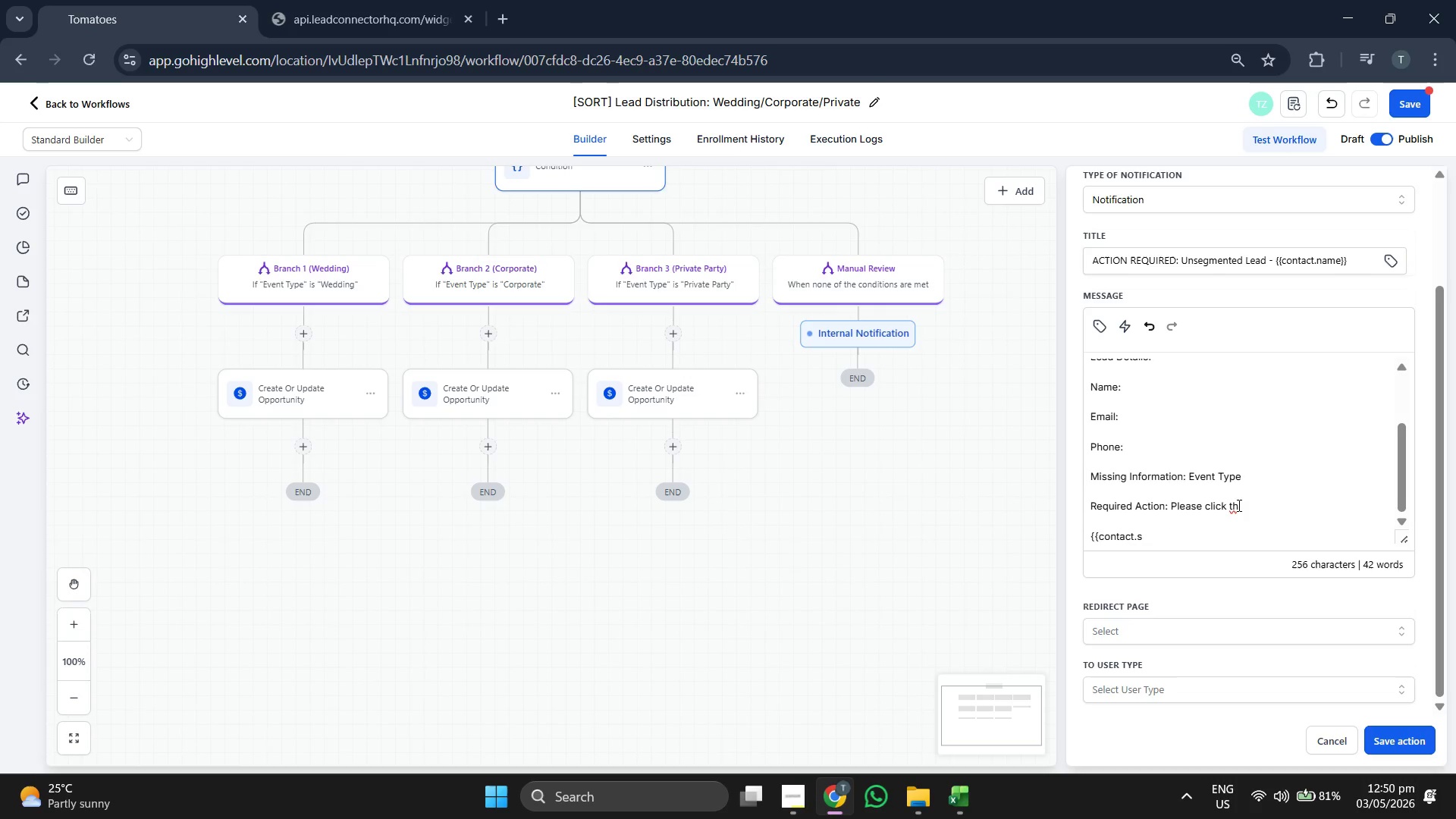 
key(Backspace)
 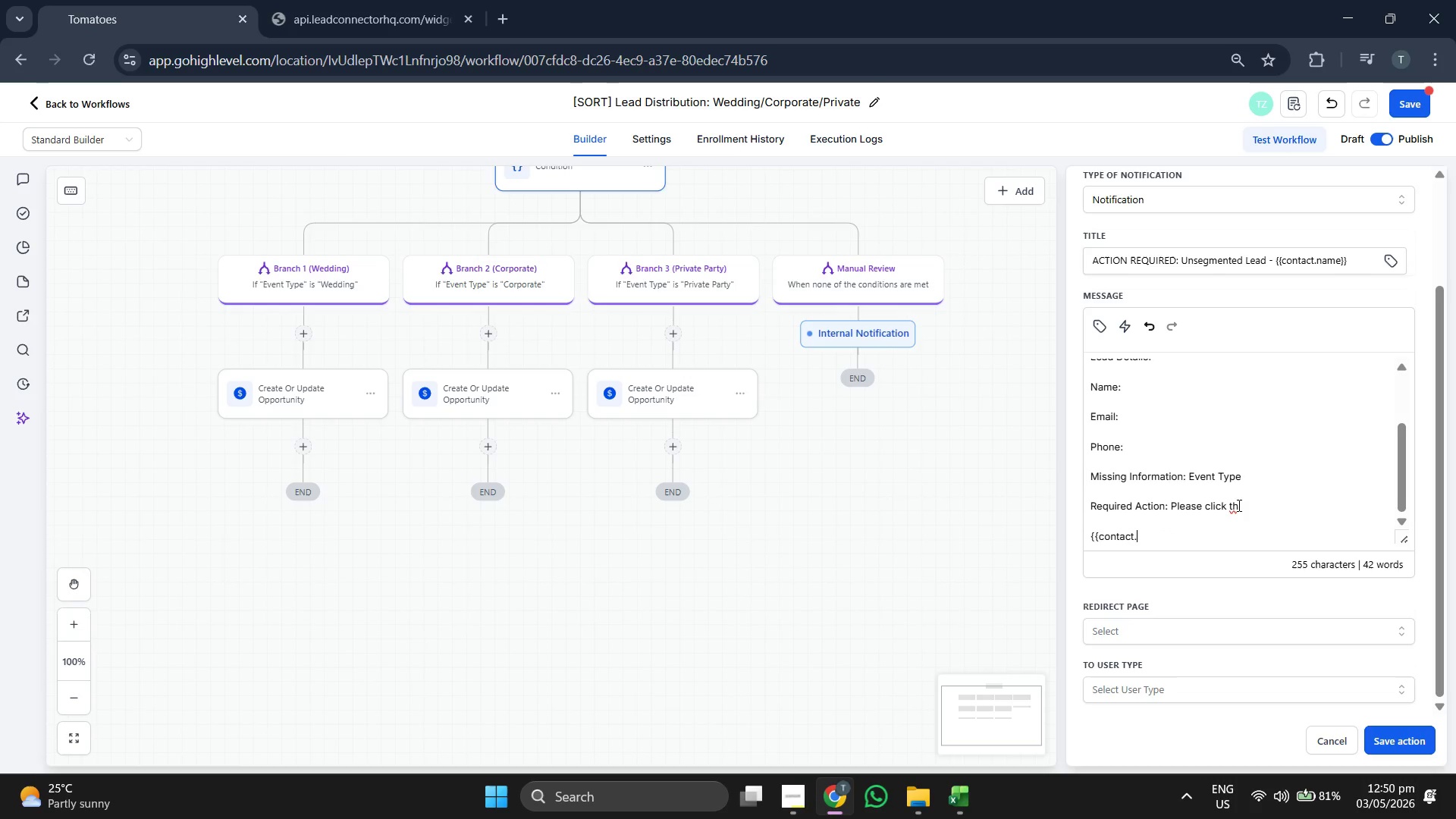 
key(Backspace)
 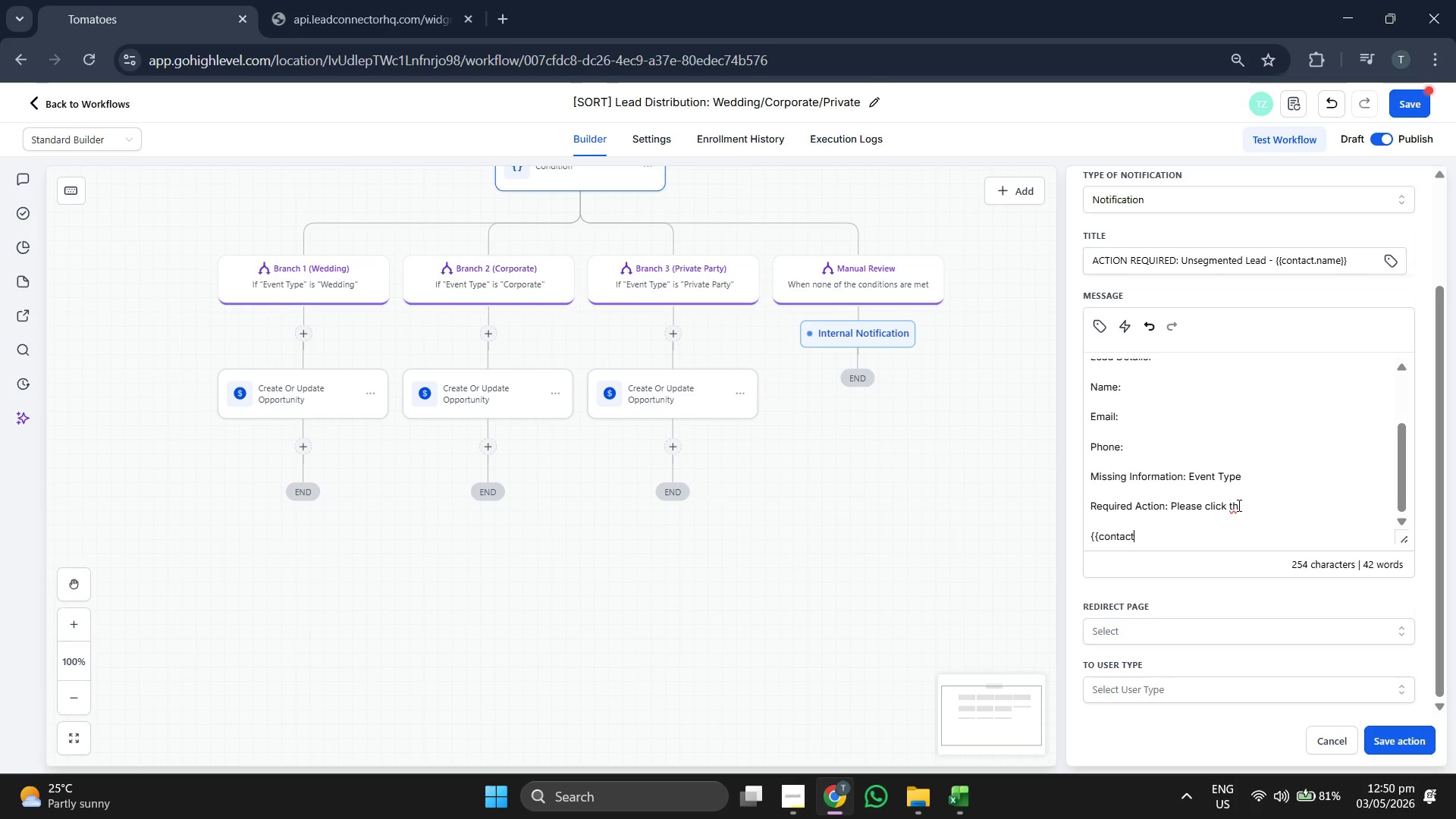 
key(Backspace)
 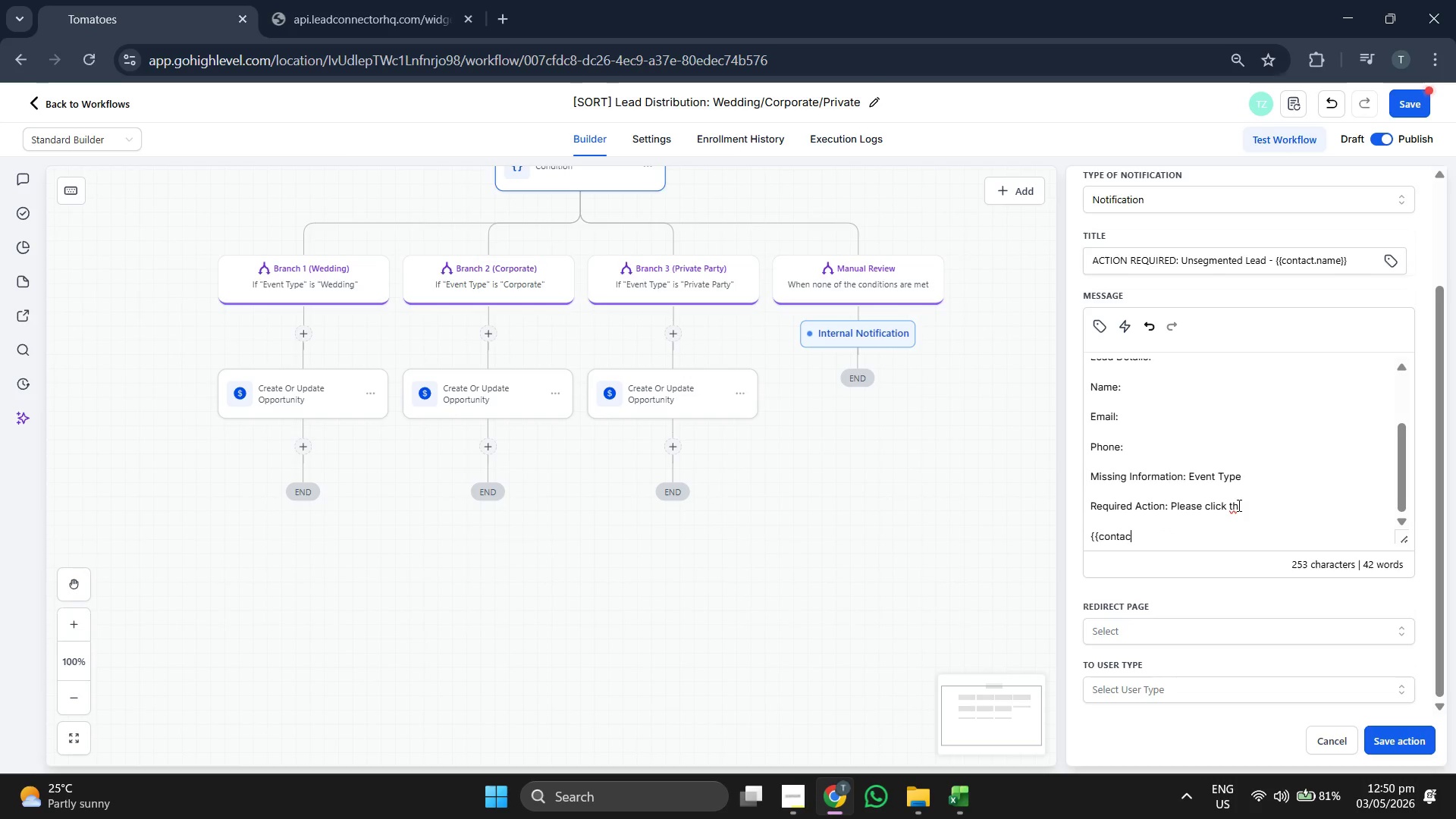 
key(Backspace)
 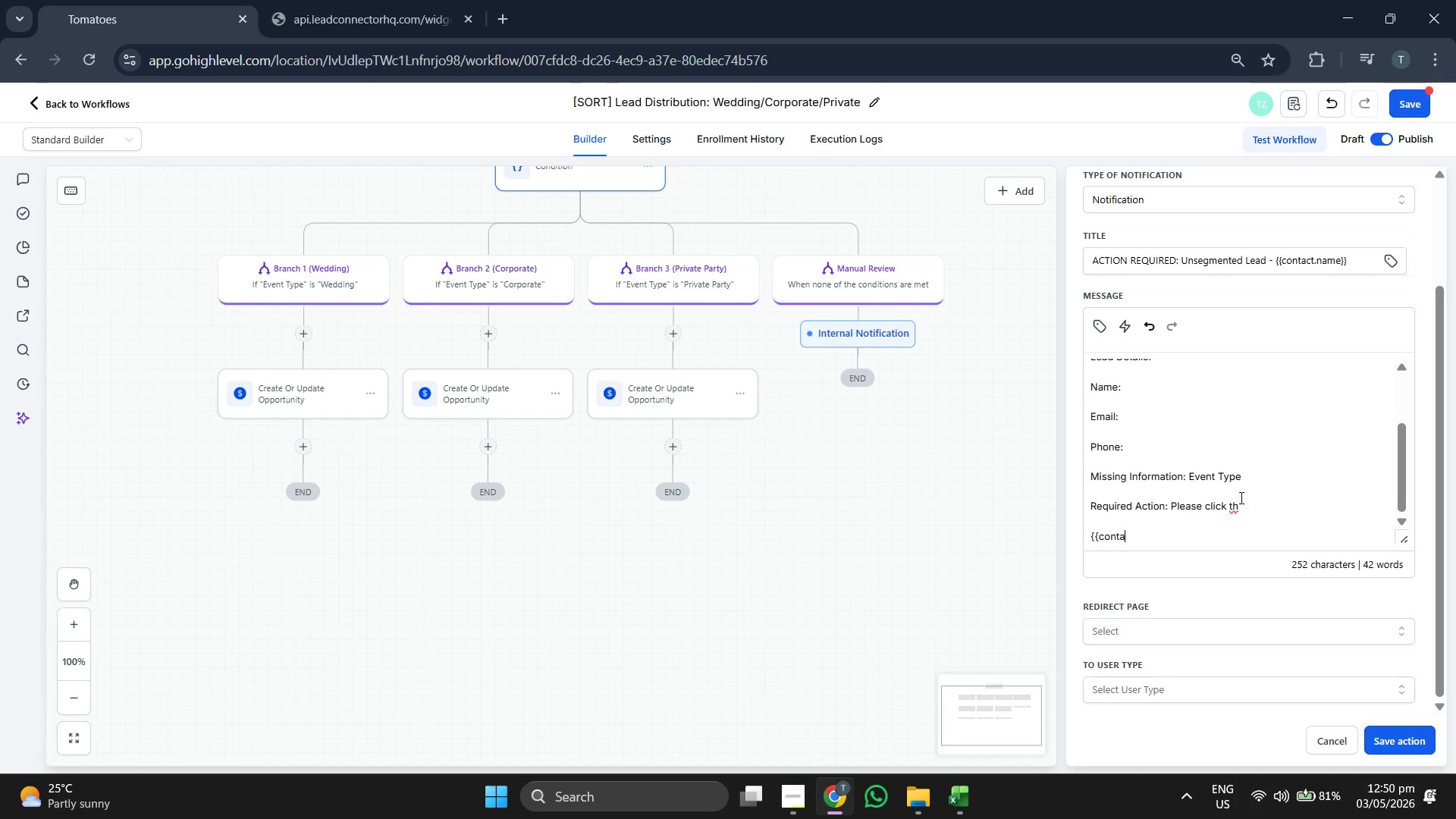 
key(Backspace)
 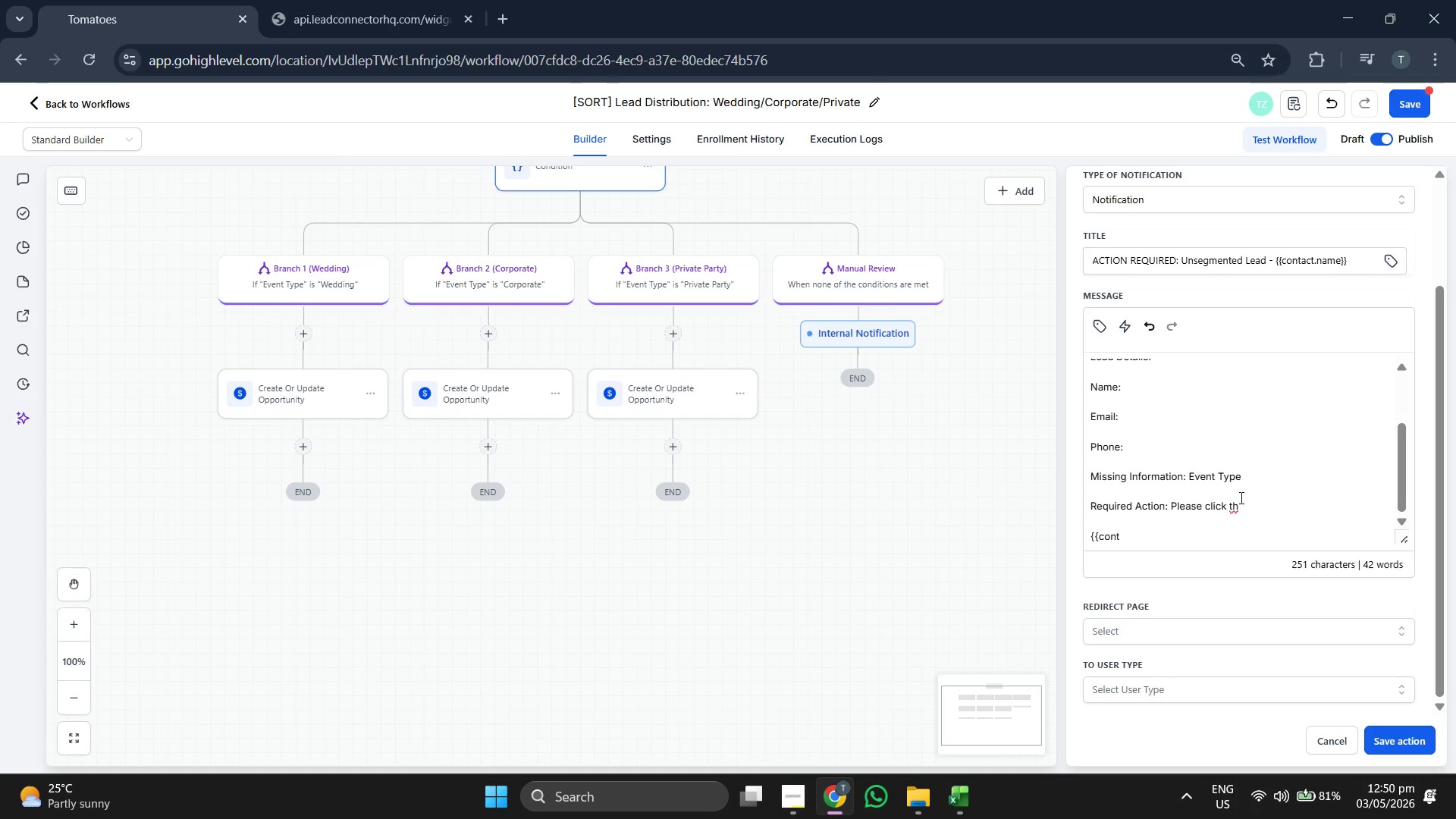 
key(Backspace)
 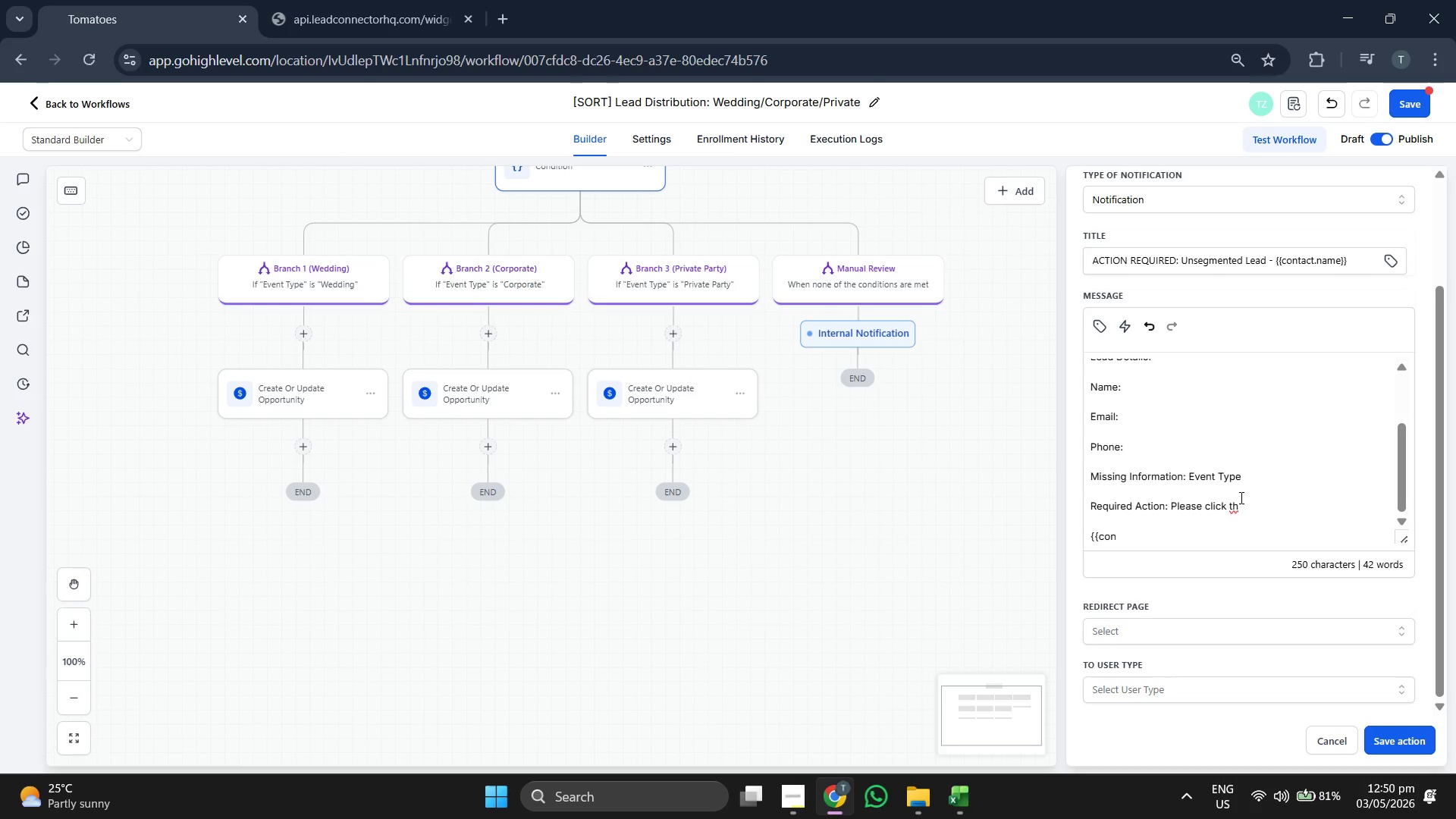 
key(Backspace)
 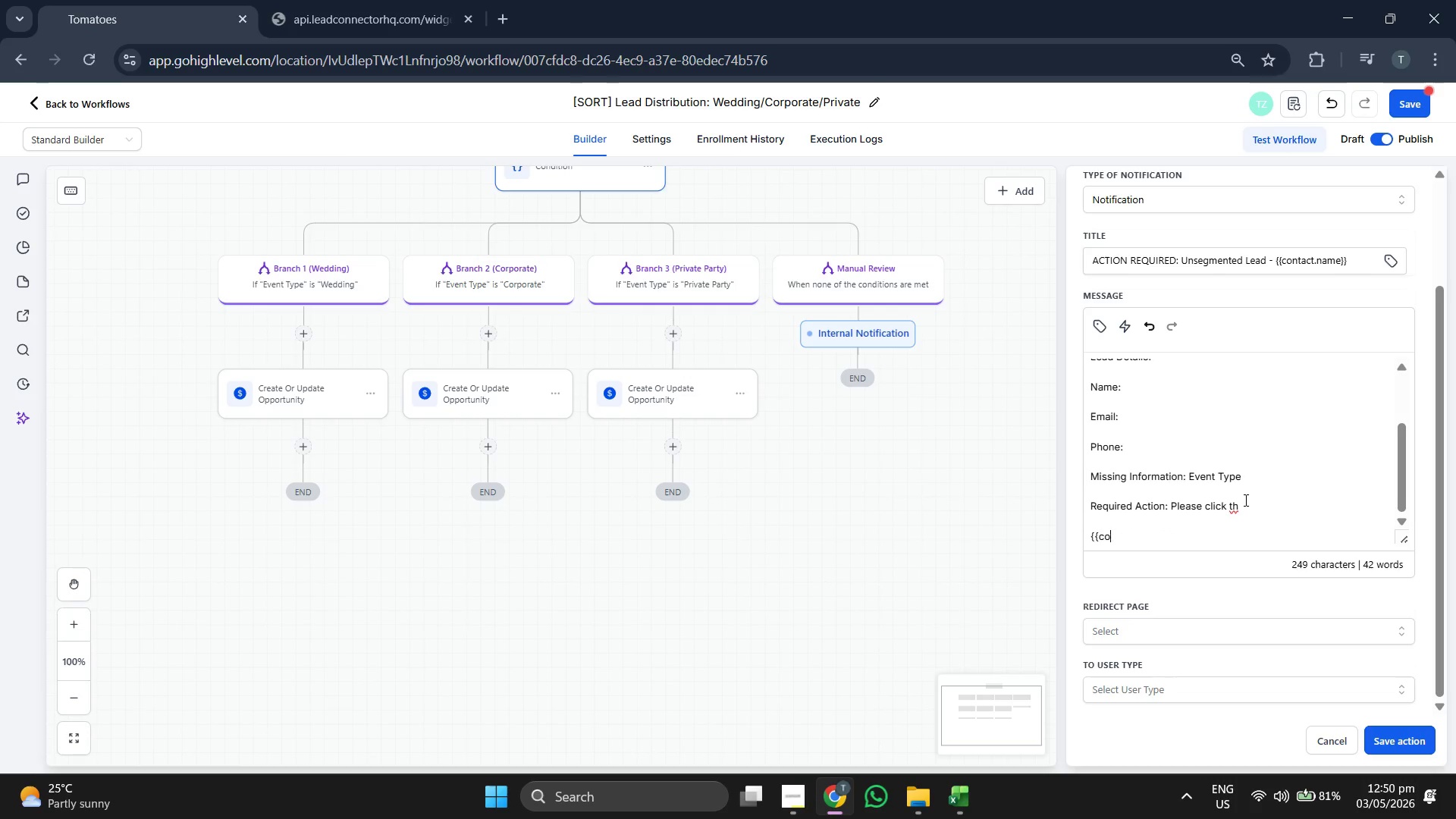 
key(Backspace)
 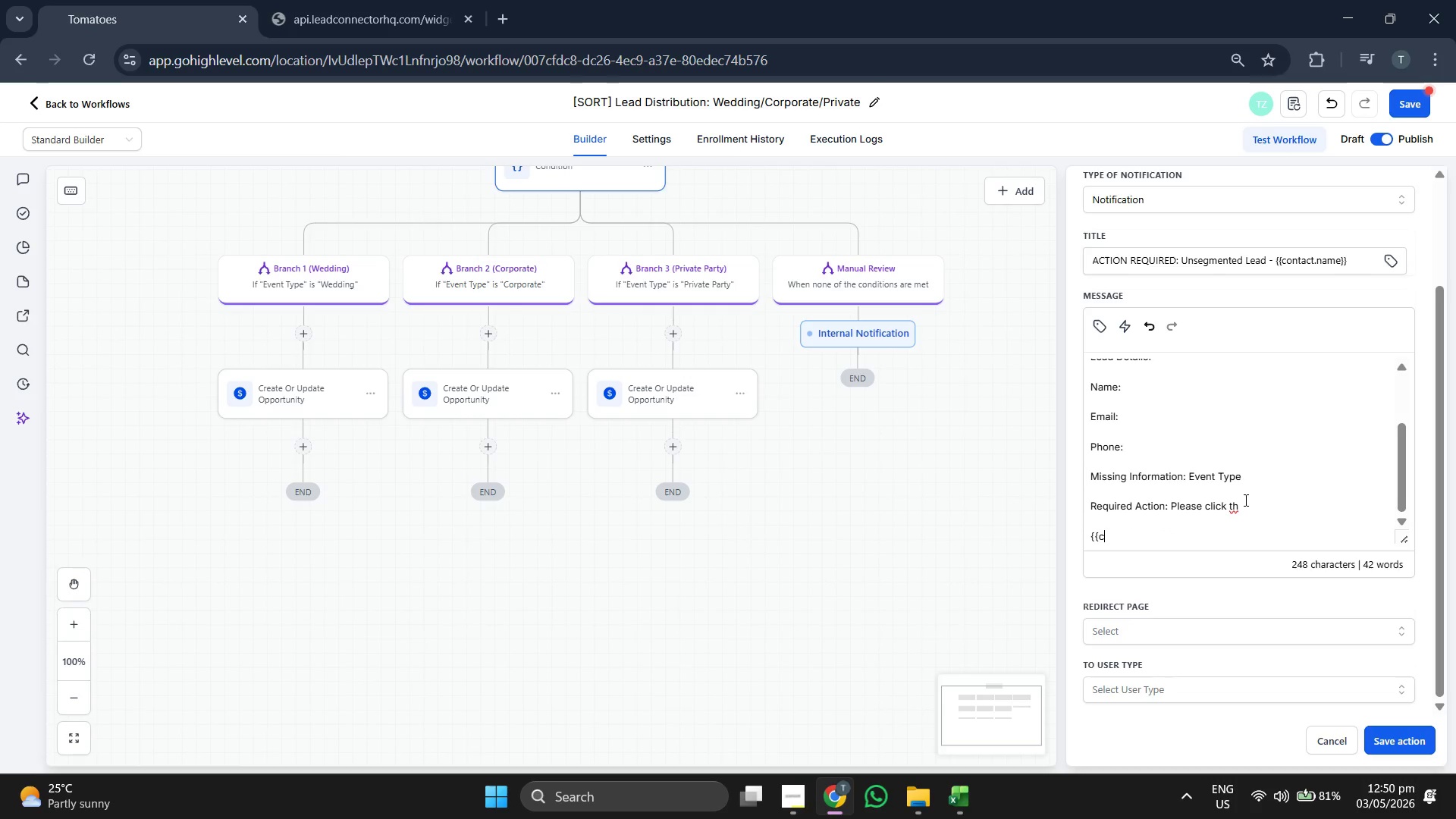 
key(Backspace)
 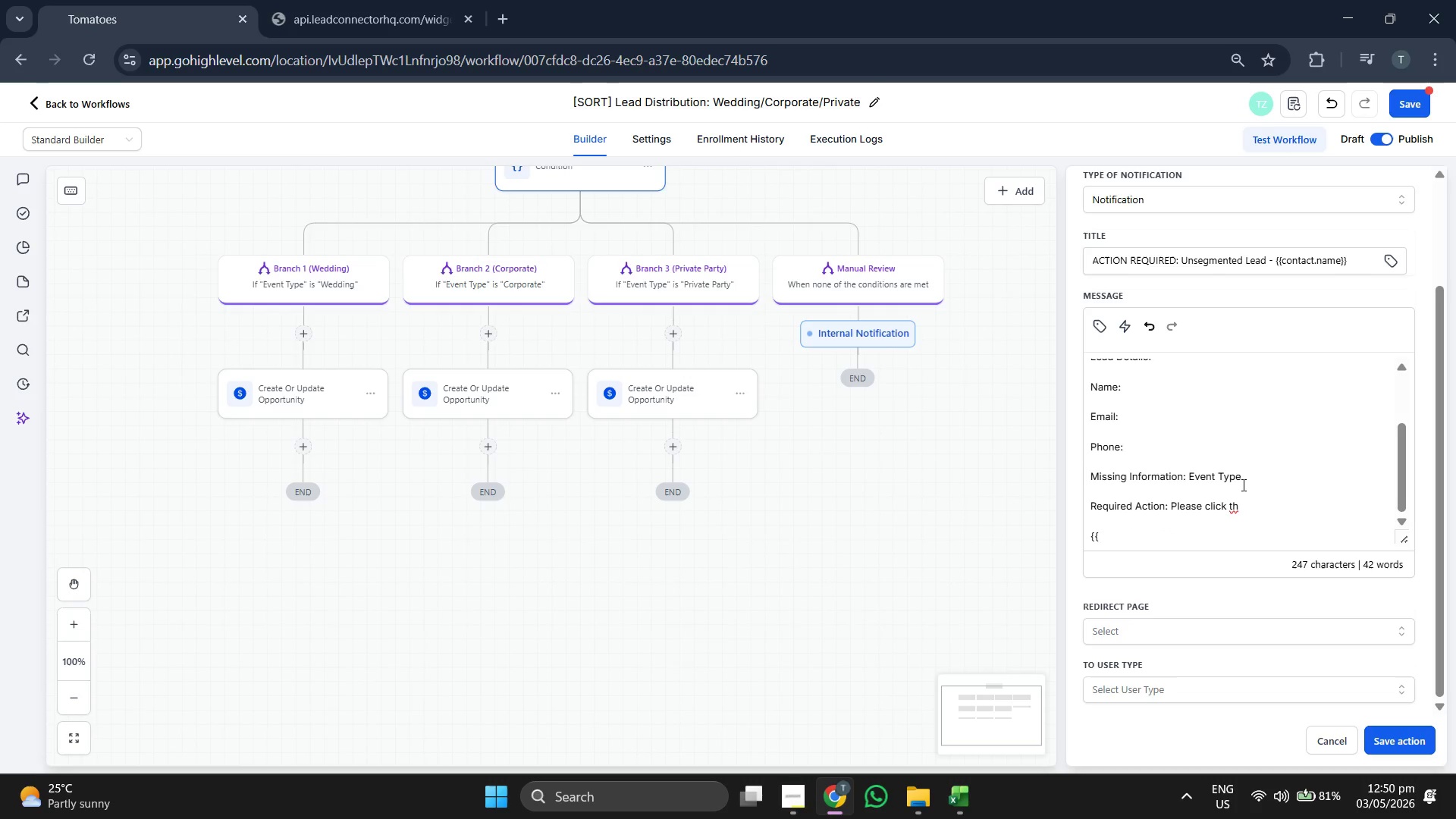 
key(Backspace)
 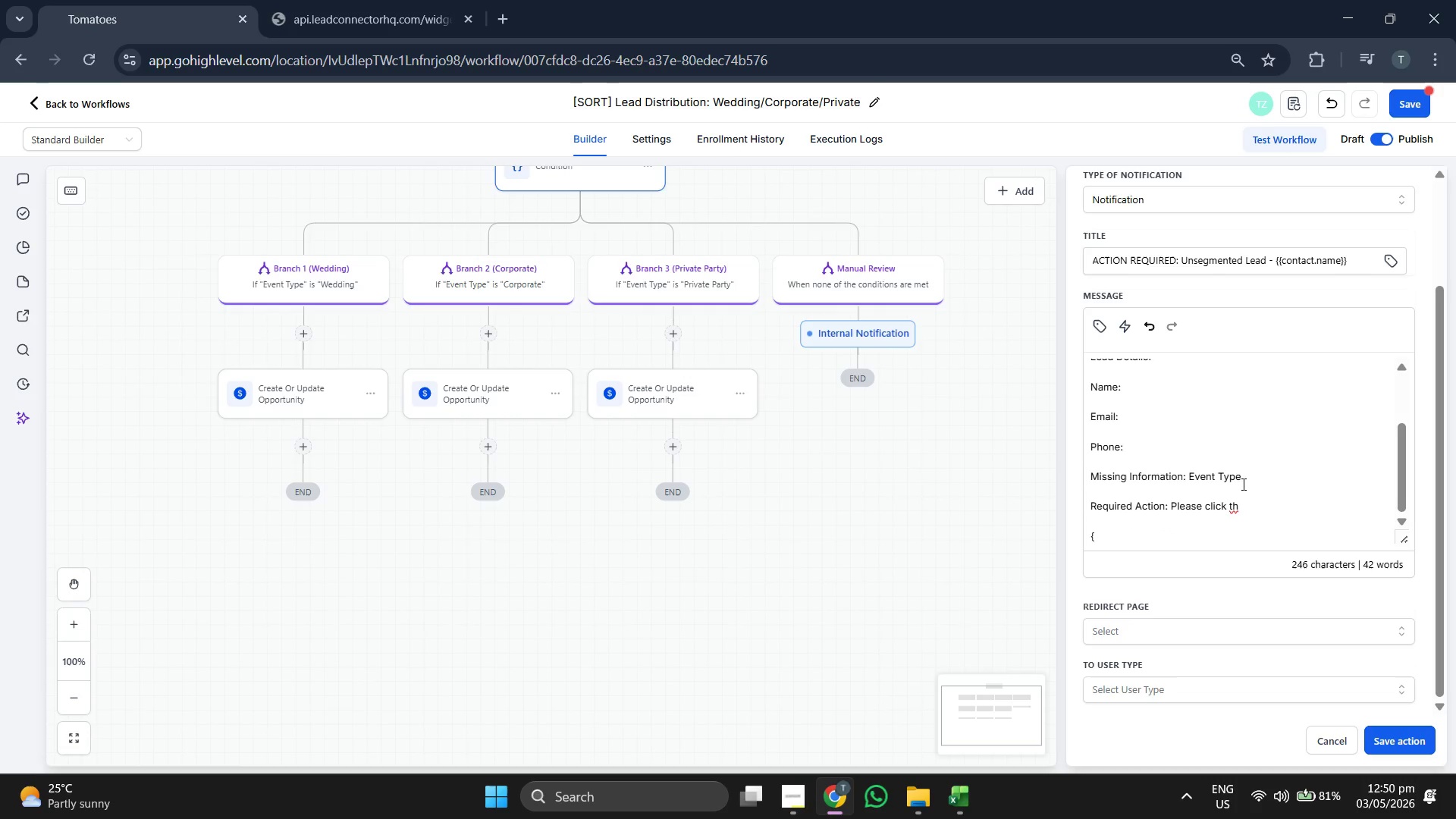 
key(Backspace)
 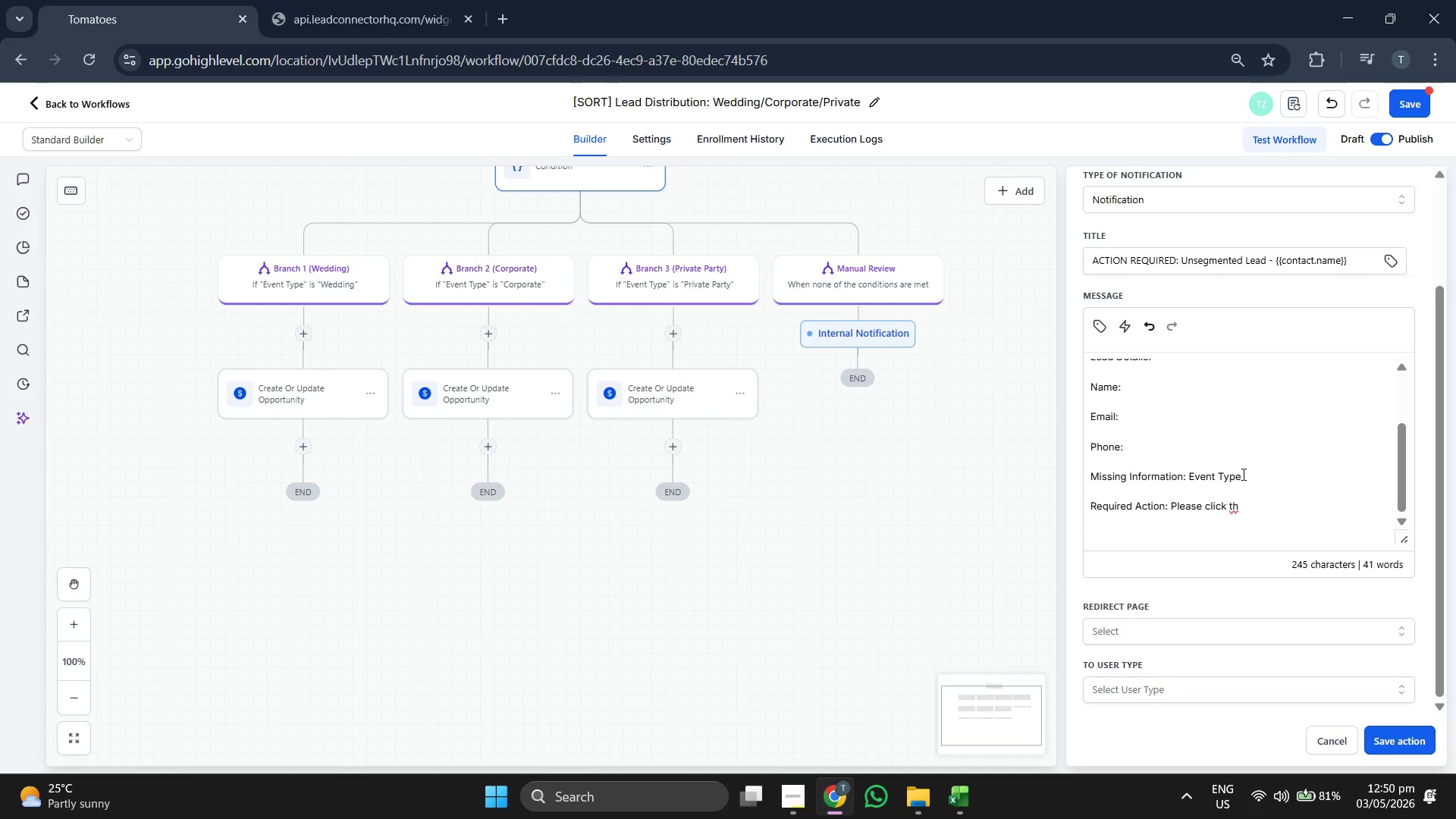 
key(Backspace)
 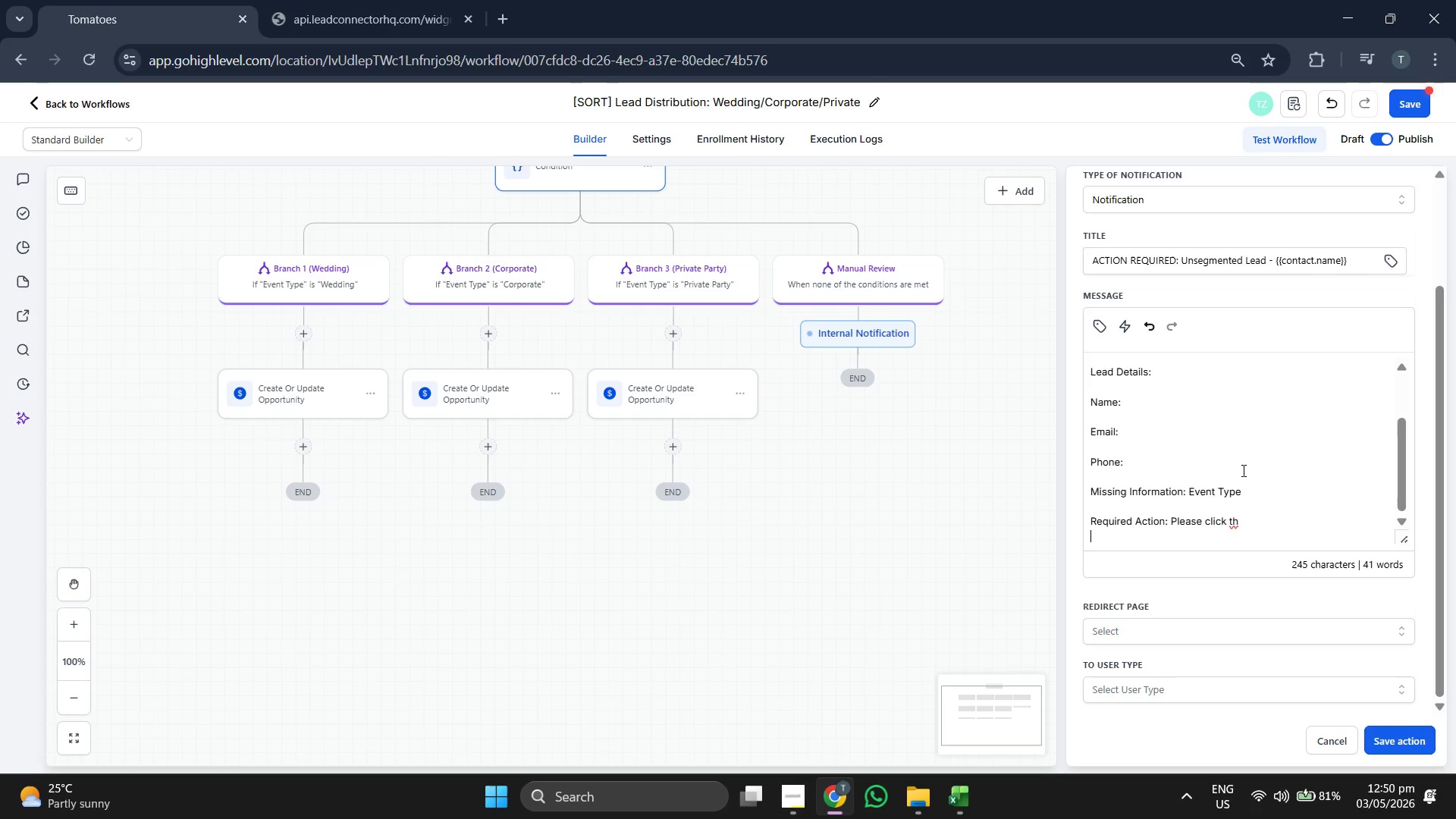 
key(Backspace)
key(Backspace)
key(Backspace)
key(Backspace)
key(Backspace)
key(Backspace)
key(Backspace)
key(Backspace)
key(Backspace)
key(Backspace)
key(Backspace)
key(Backspace)
key(Backspace)
key(Backspace)
key(Backspace)
key(Backspace)
type(Mana)
key(Backspace)
type(ually assign their Even)
key(Backspace)
type(nty )
key(Backspace)
key(Backspace)
key(Backspace)
type(t Type, and move them into the appror)
key(Backspace)
type(proa)
key(Backspace)
key(Backspace)
type(iate pipeline (Wrddi)
key(Backspace)
key(Backspace)
key(Backspace)
key(Backspace)
type(rdd)
key(Backspace)
key(Backspace)
key(Backspace)
type(edding, Corportate)
key(Backspace)
key(Backspace)
key(Backspace)
key(Backspace)
type(ate, or Private Pary)
key(Backspace)
type(ty))
 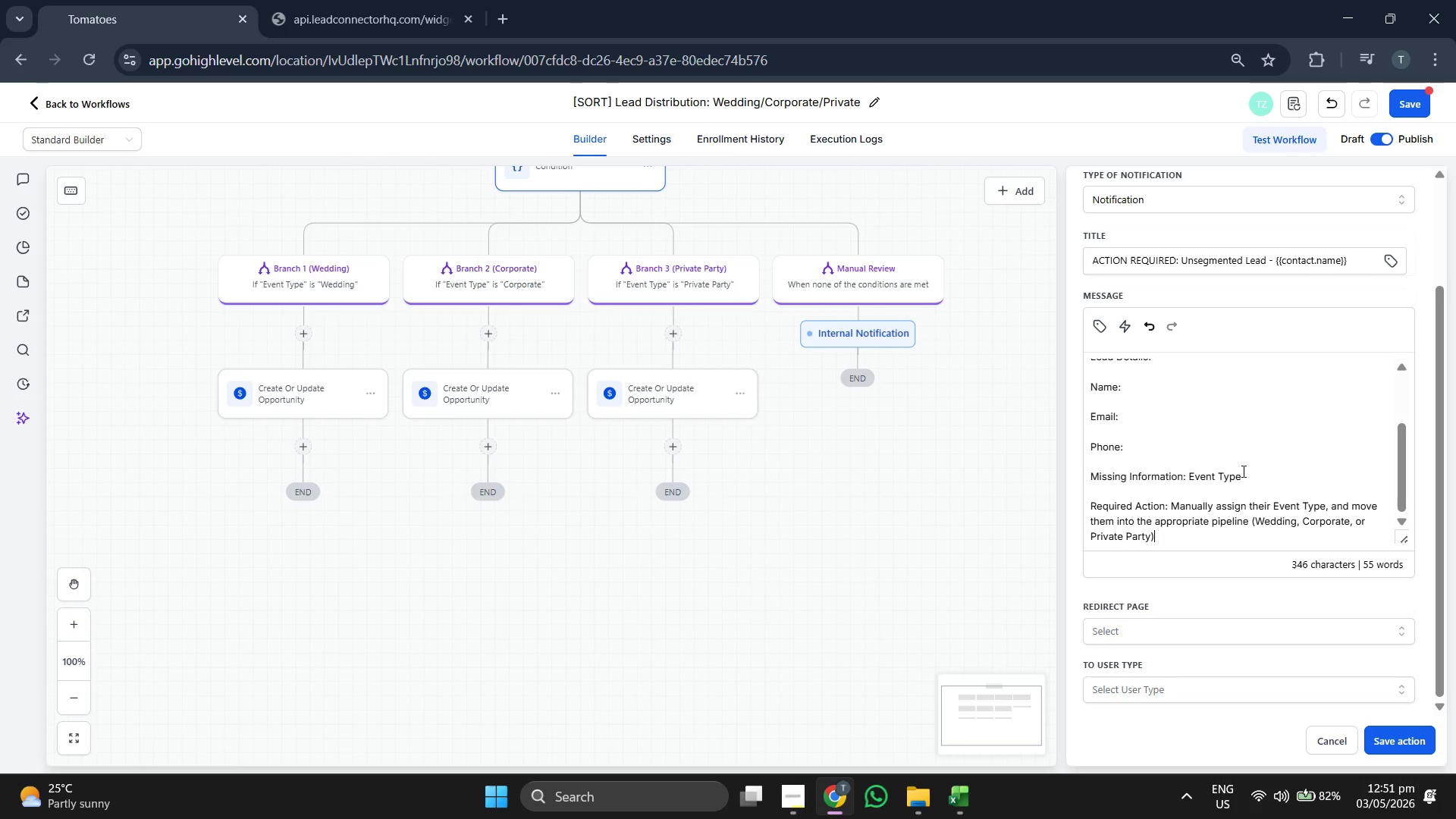 
scroll: coordinate [1279, 563], scroll_direction: down, amount: 4.0
 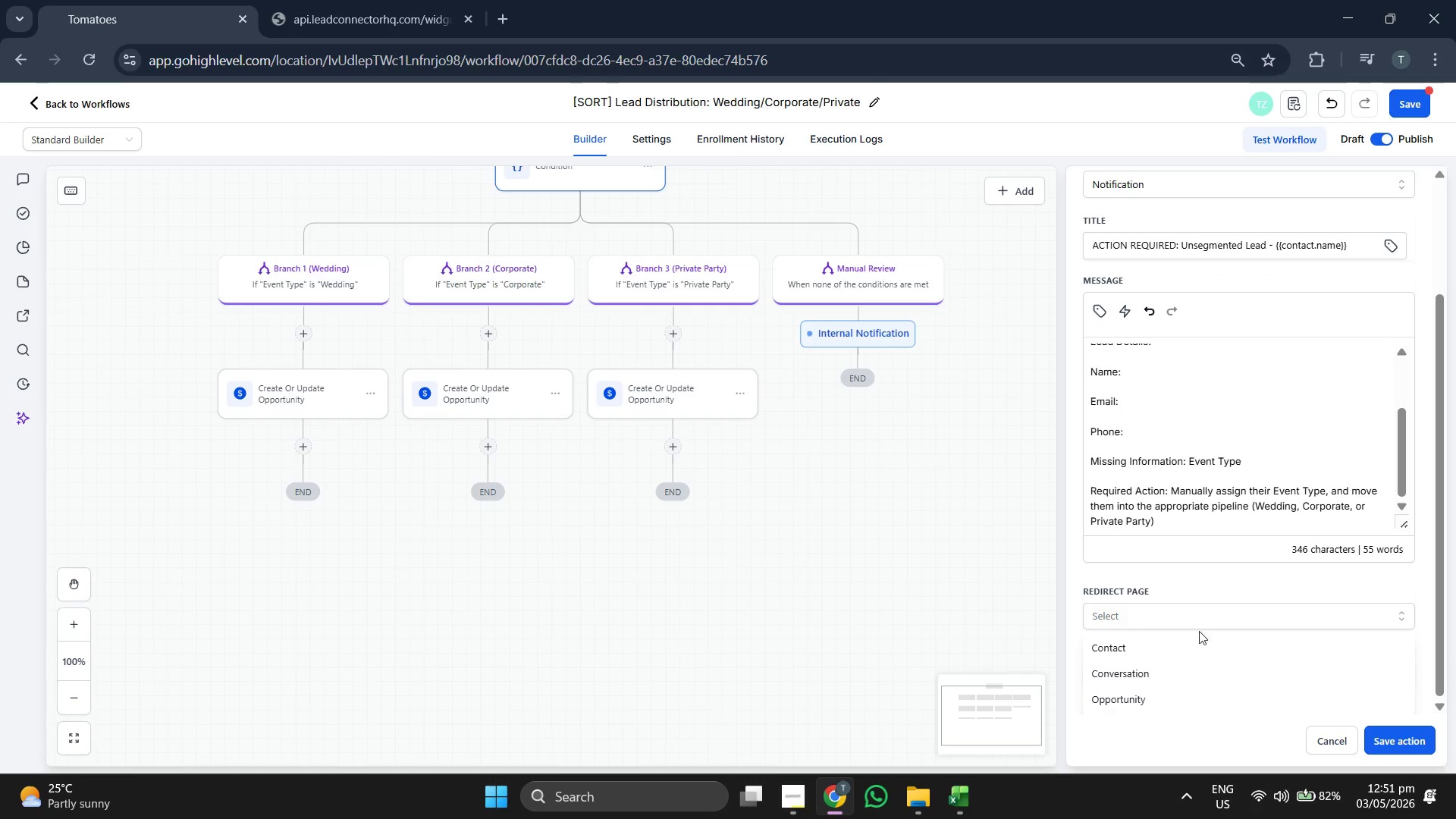 
left_click([1190, 645])
 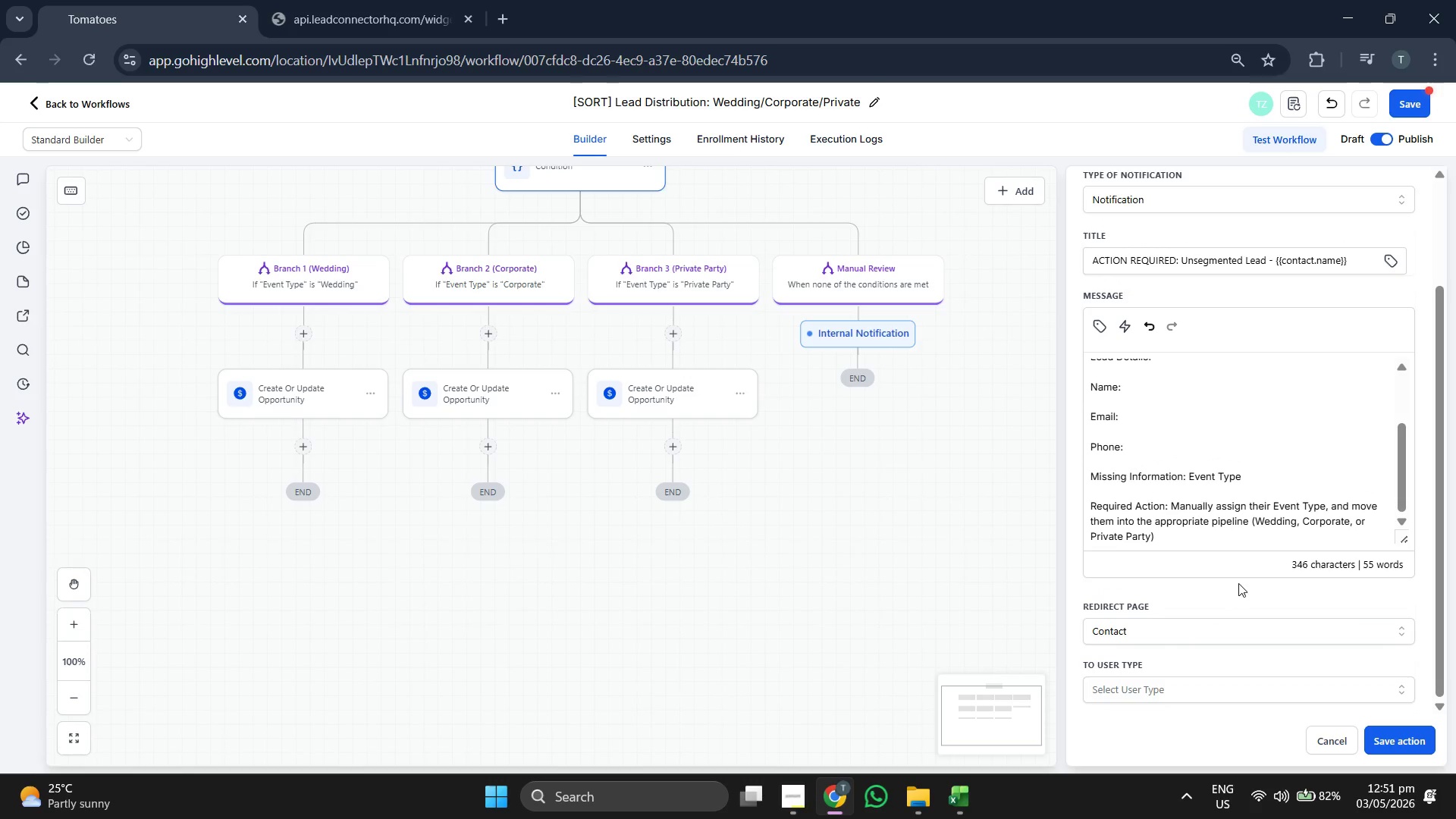 
scroll: coordinate [1238, 583], scroll_direction: down, amount: 4.0
 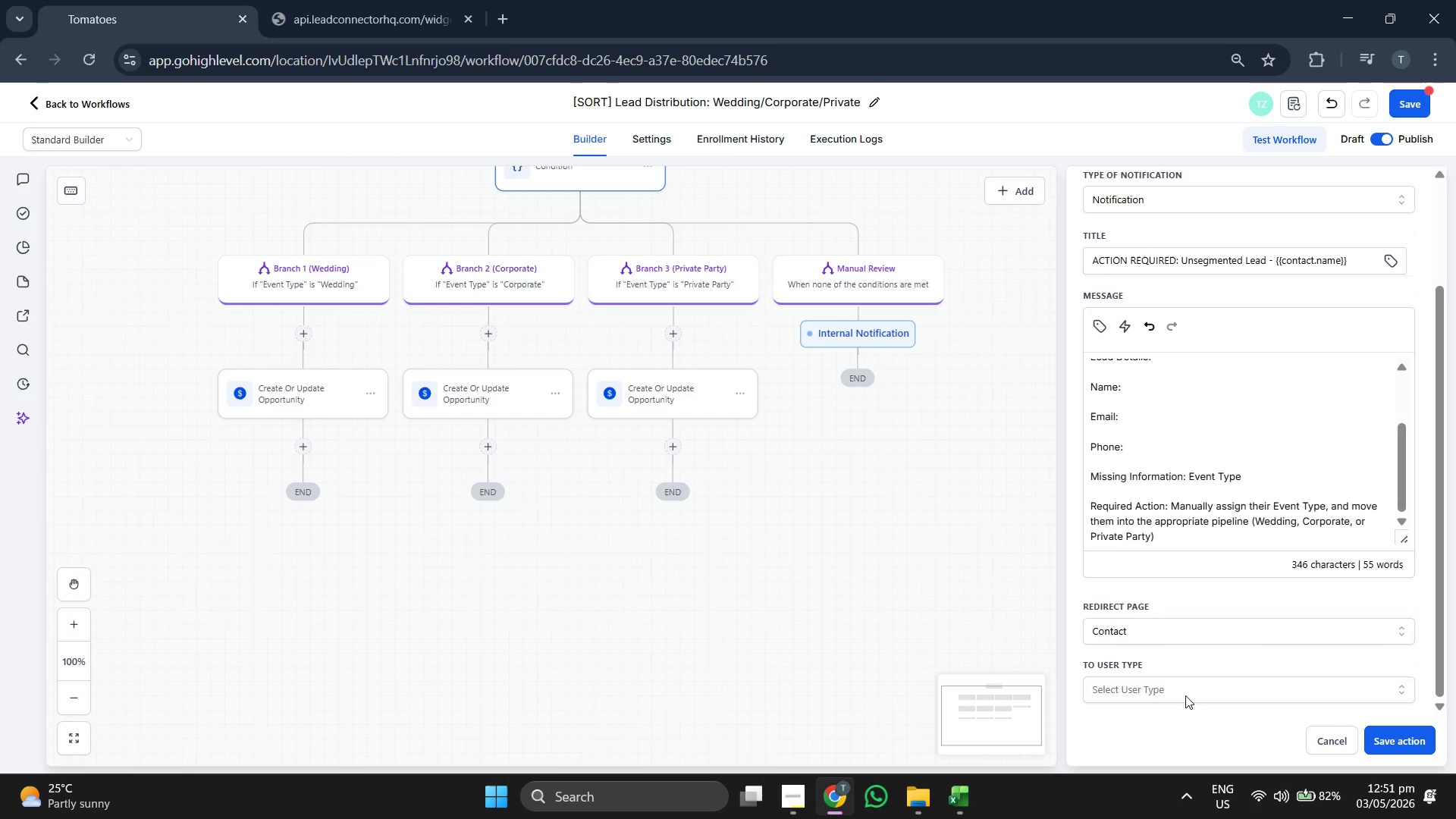 
left_click([1185, 697])
 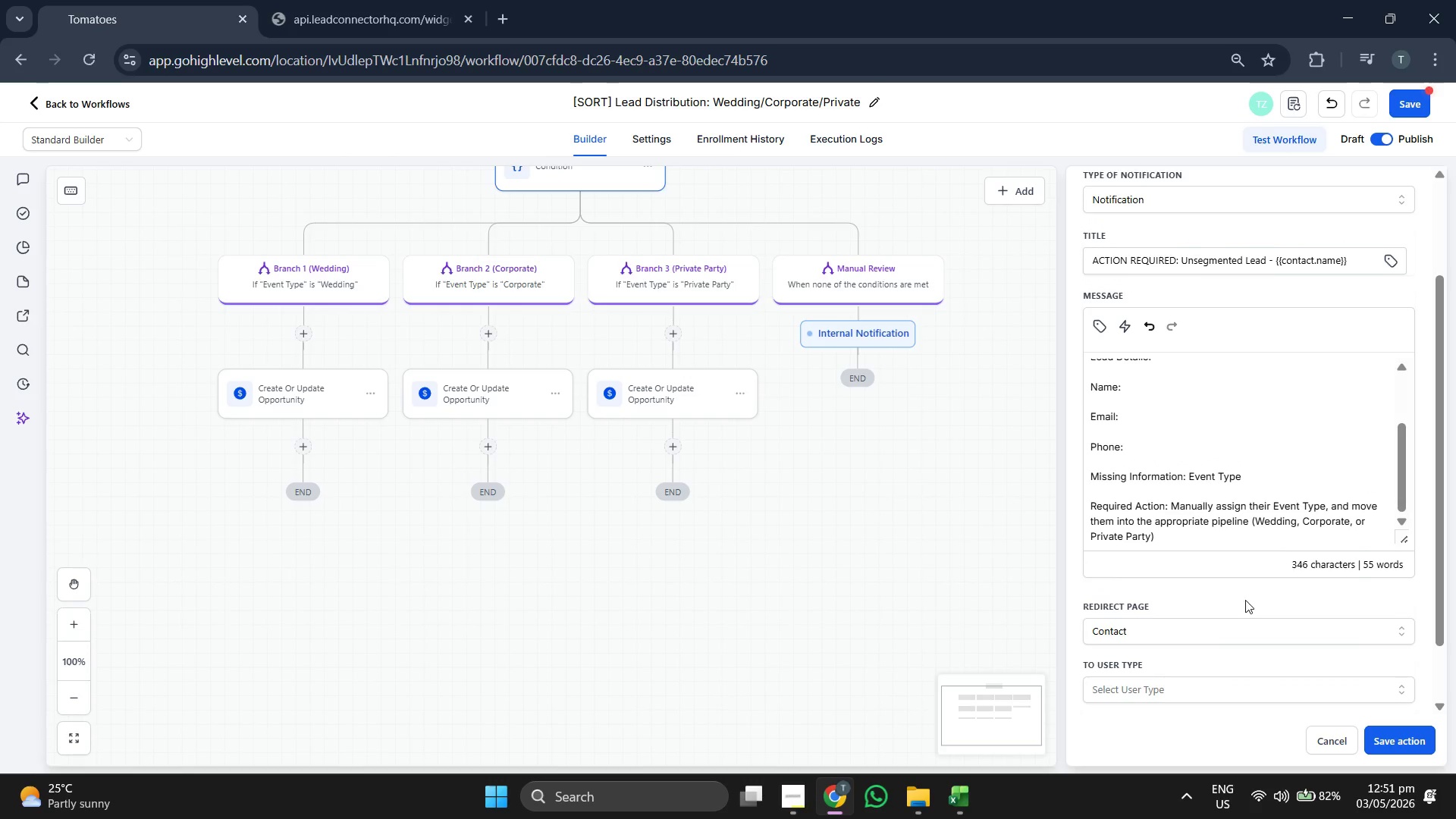 
scroll: coordinate [1245, 599], scroll_direction: down, amount: 3.0
 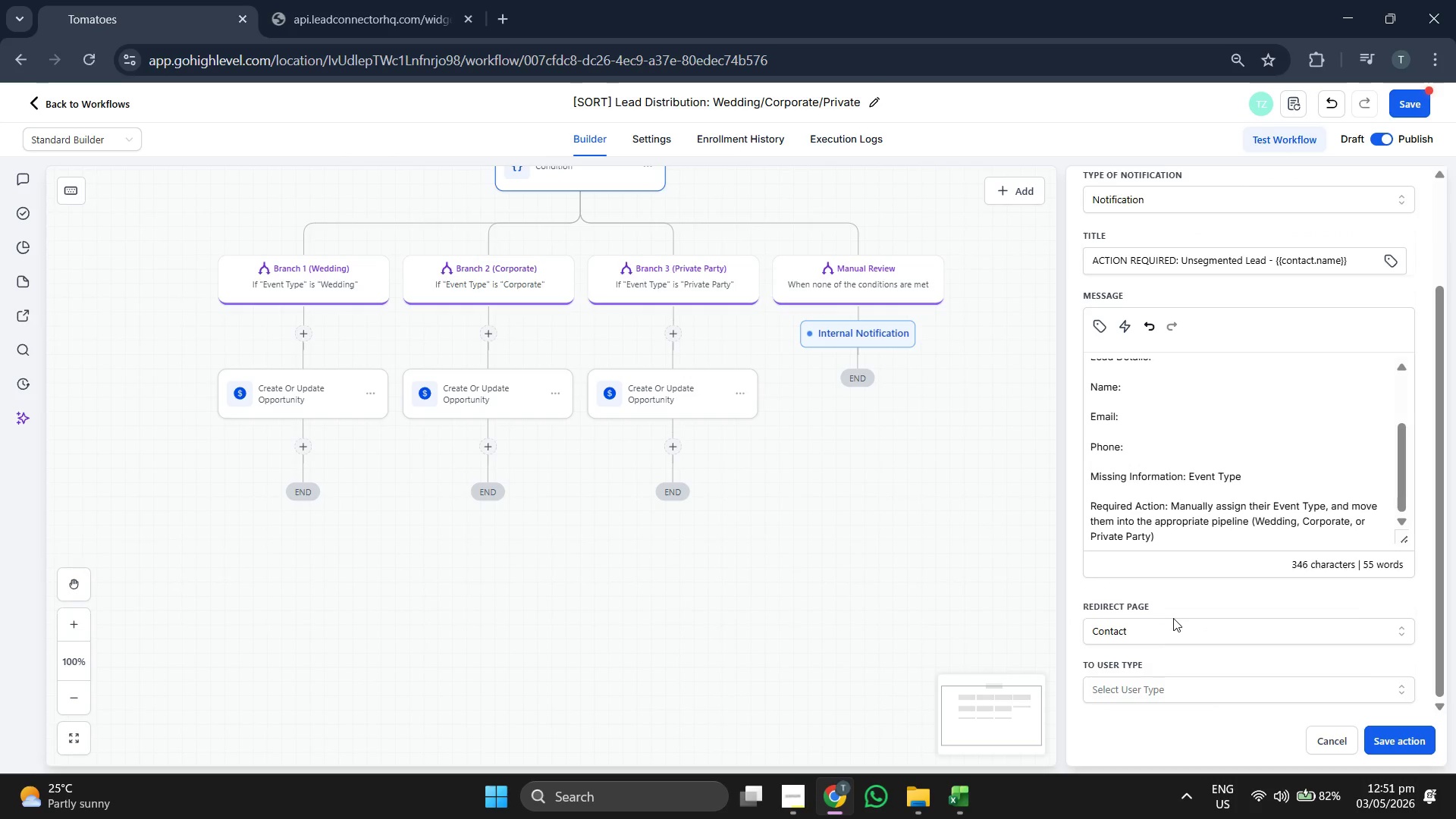 
double_click([1173, 618])
 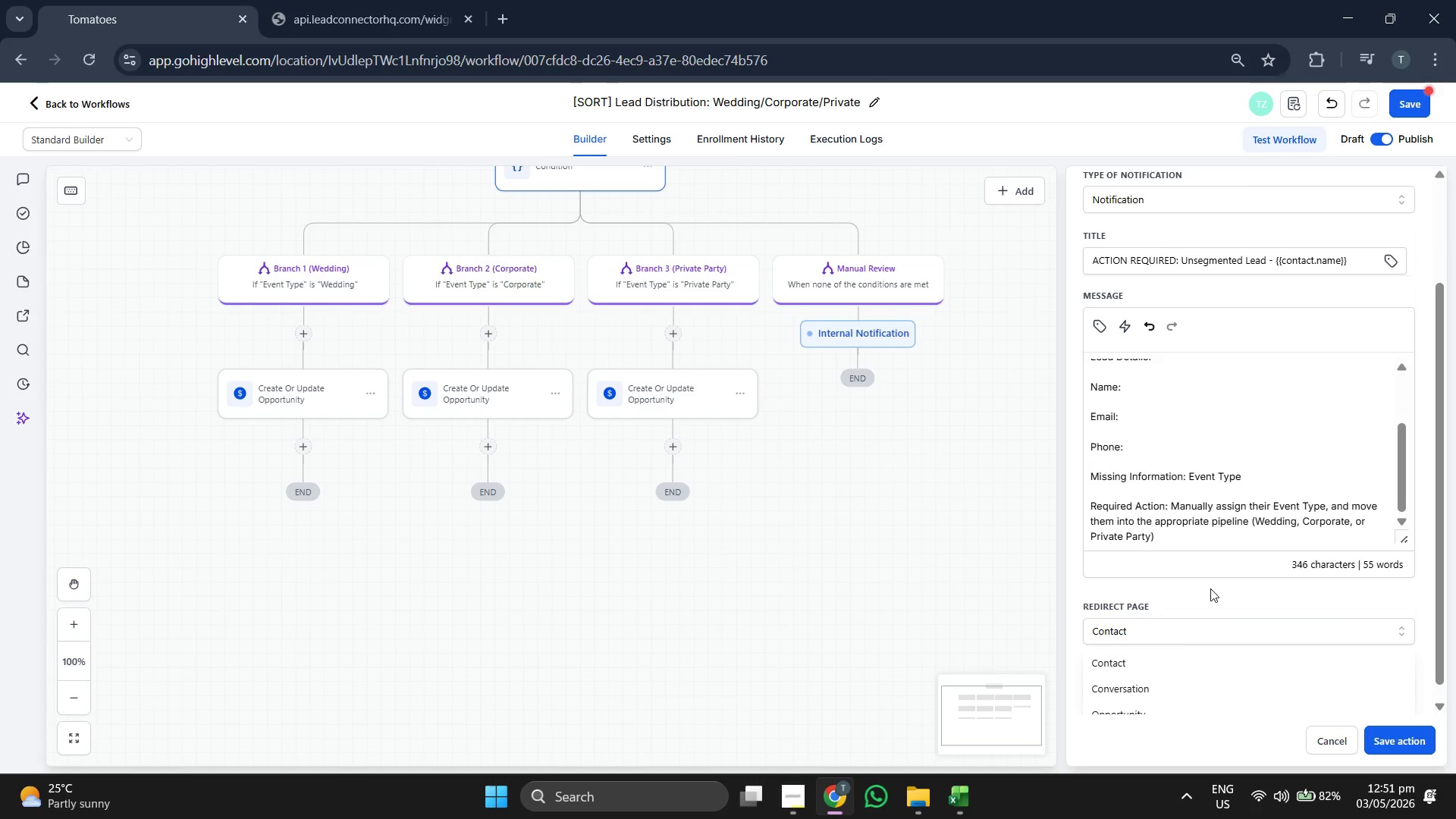 
scroll: coordinate [1231, 562], scroll_direction: down, amount: 6.0
 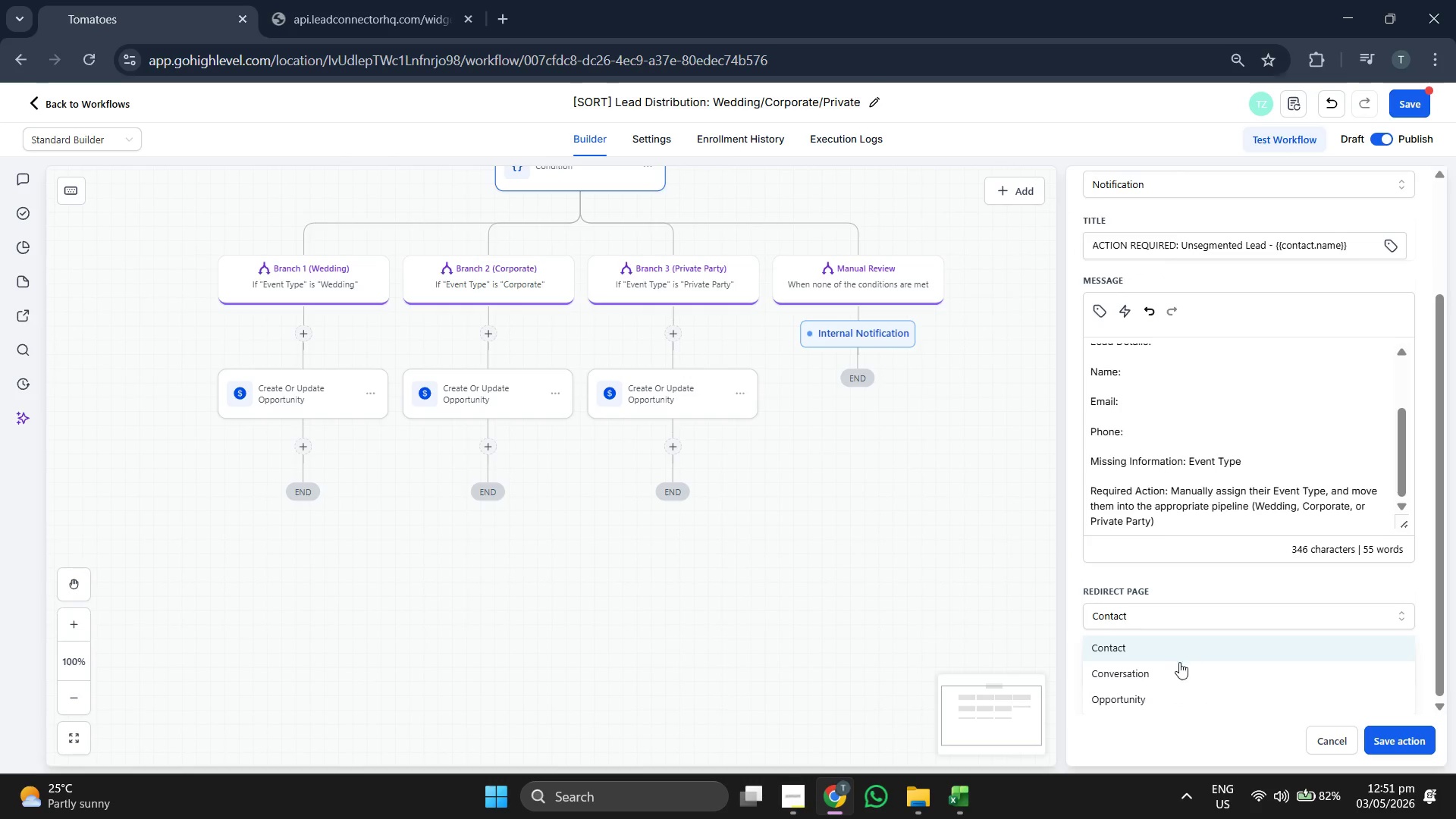 
left_click([1166, 696])
 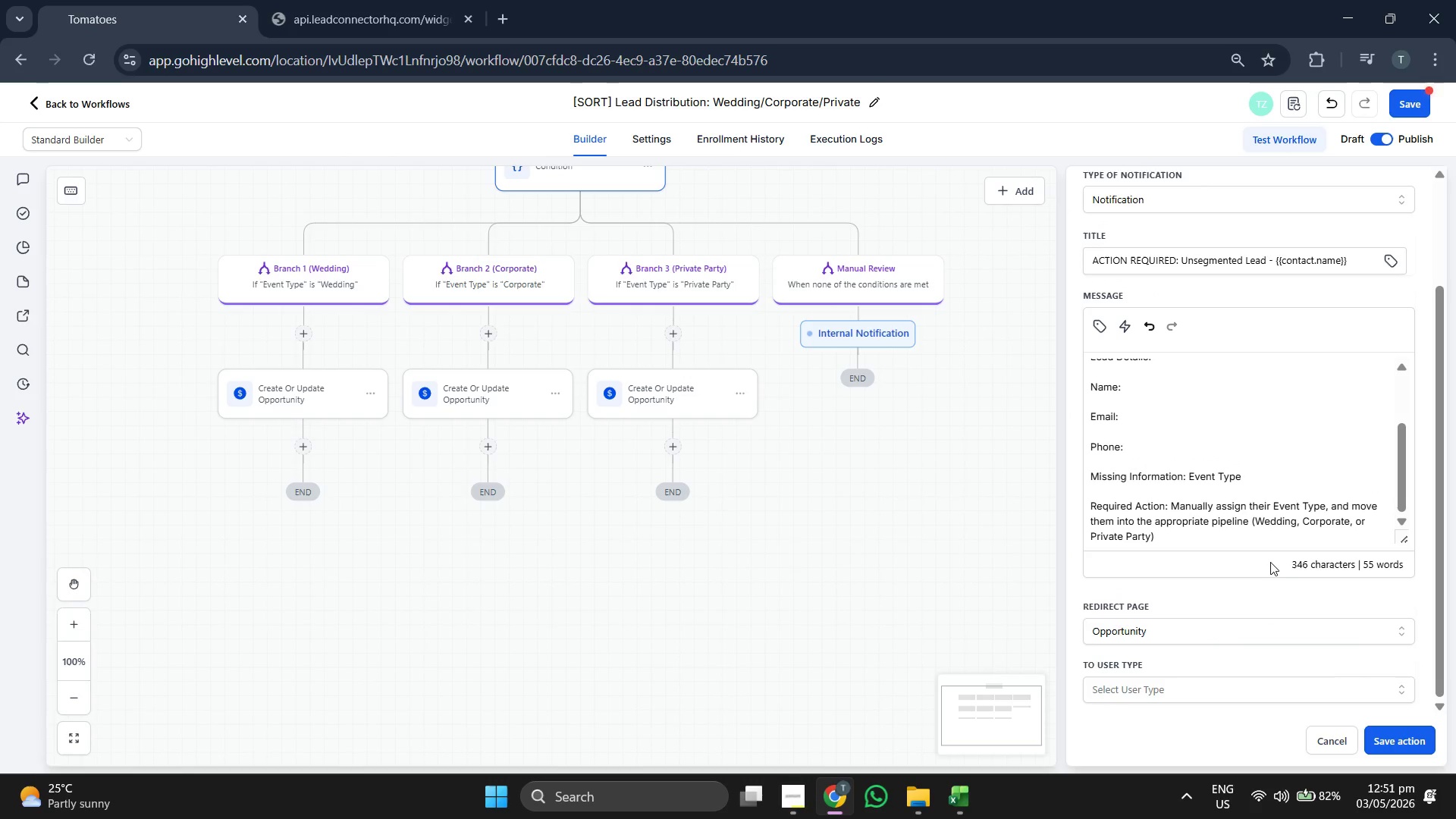 
scroll: coordinate [1254, 565], scroll_direction: down, amount: 10.0
 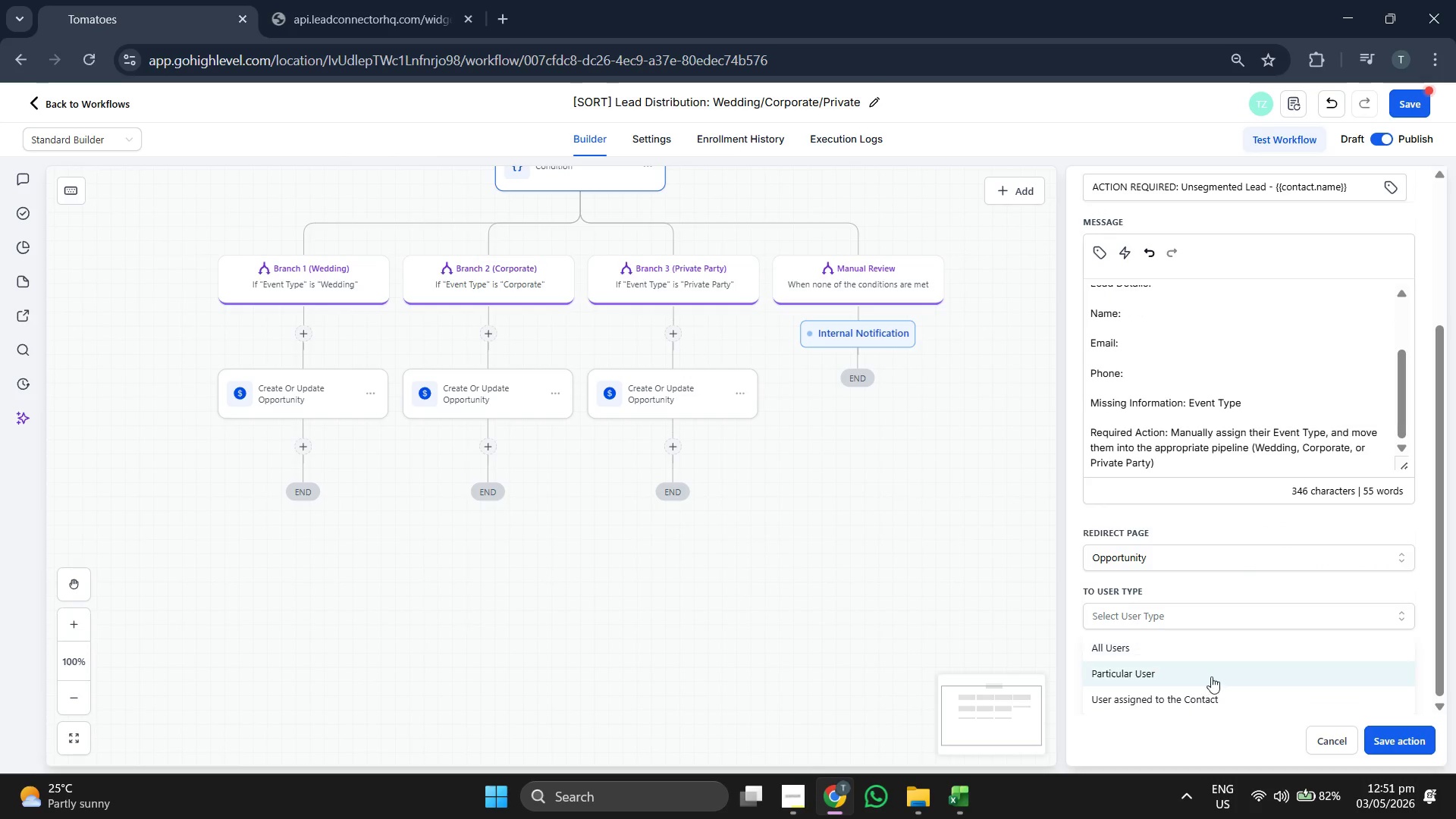 
left_click([1203, 672])
 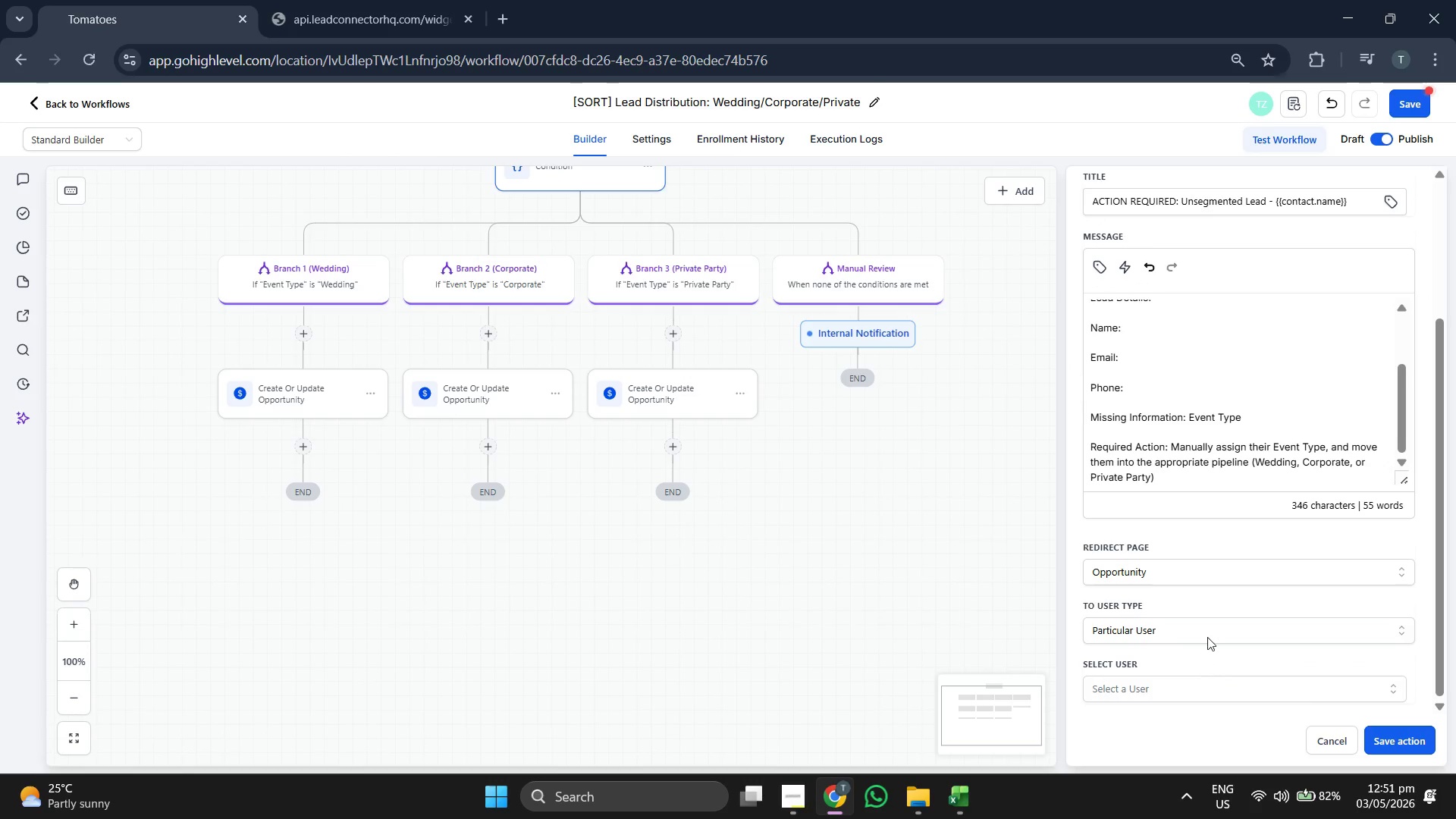 
scroll: coordinate [1210, 641], scroll_direction: down, amount: 9.0
 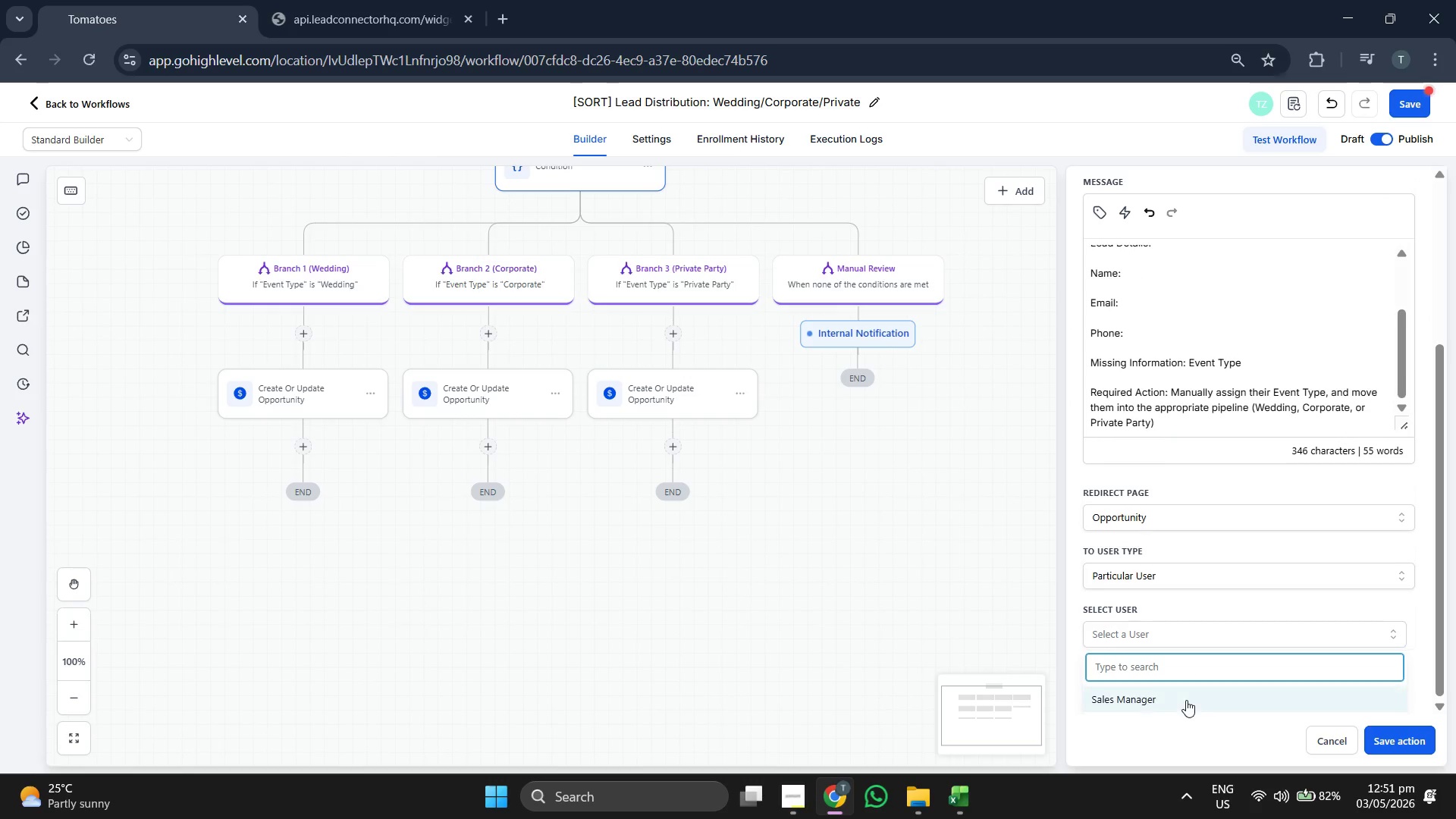 
left_click([1186, 700])
 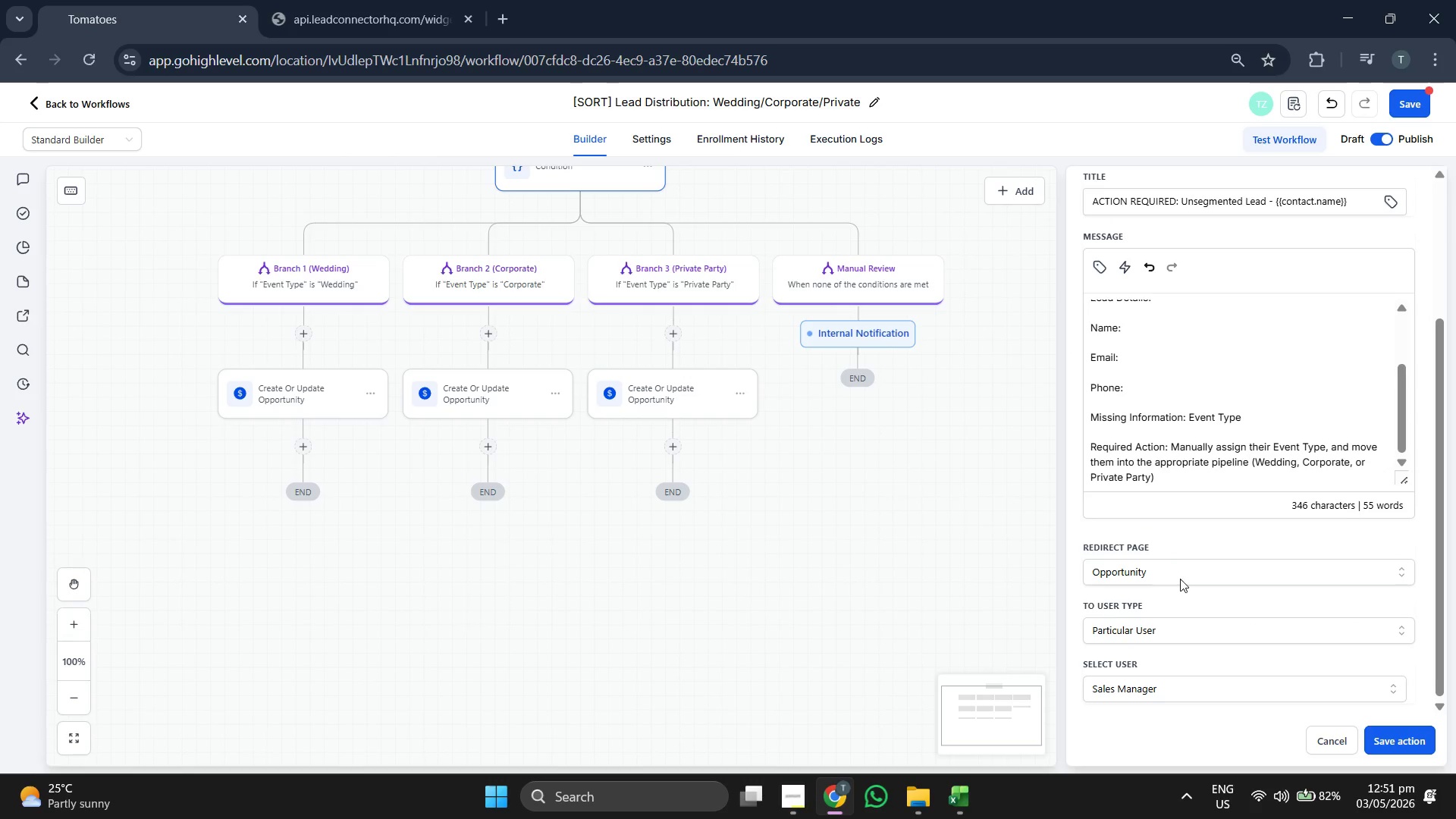 
left_click([1179, 585])
 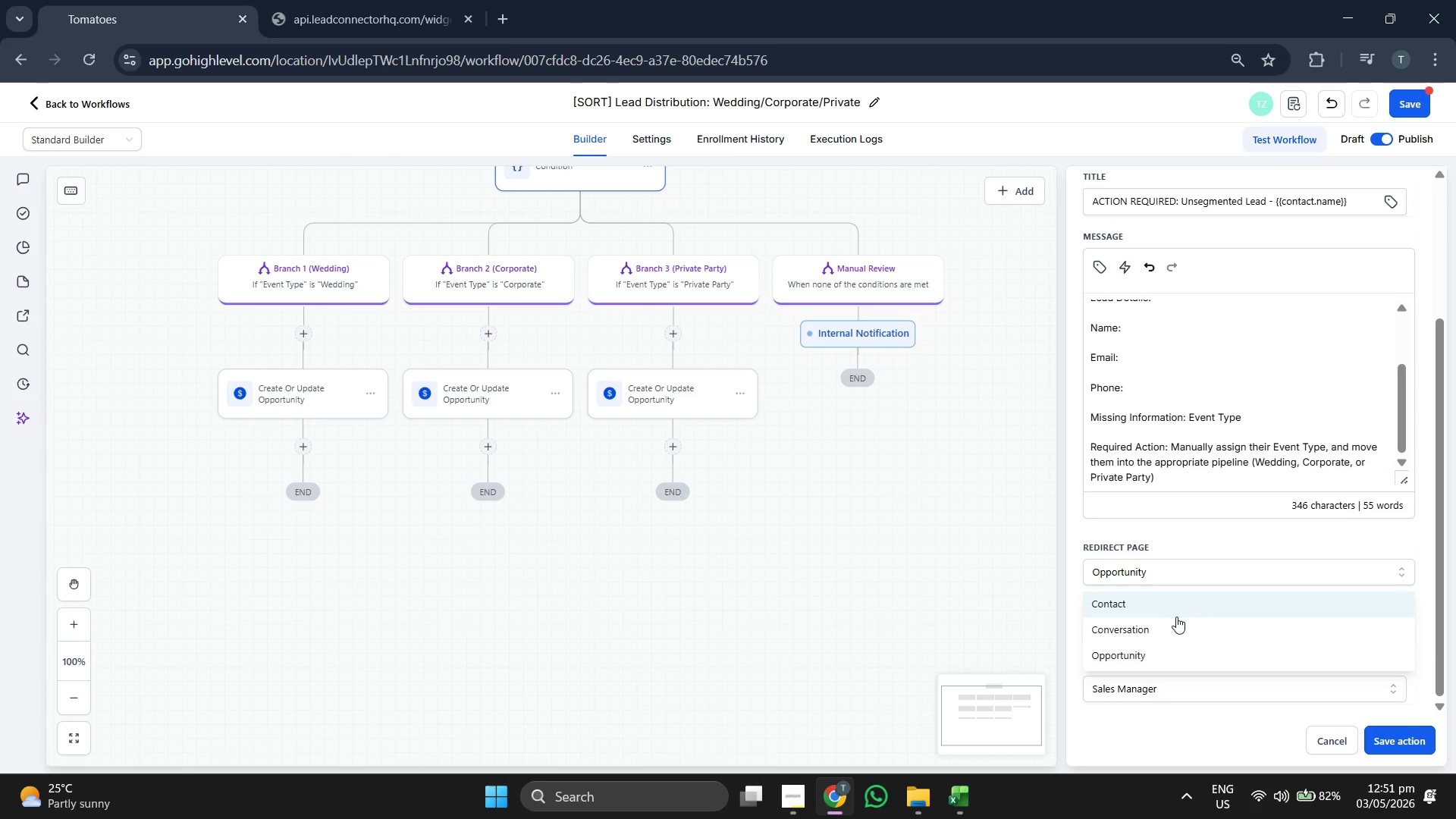 
left_click([1175, 602])
 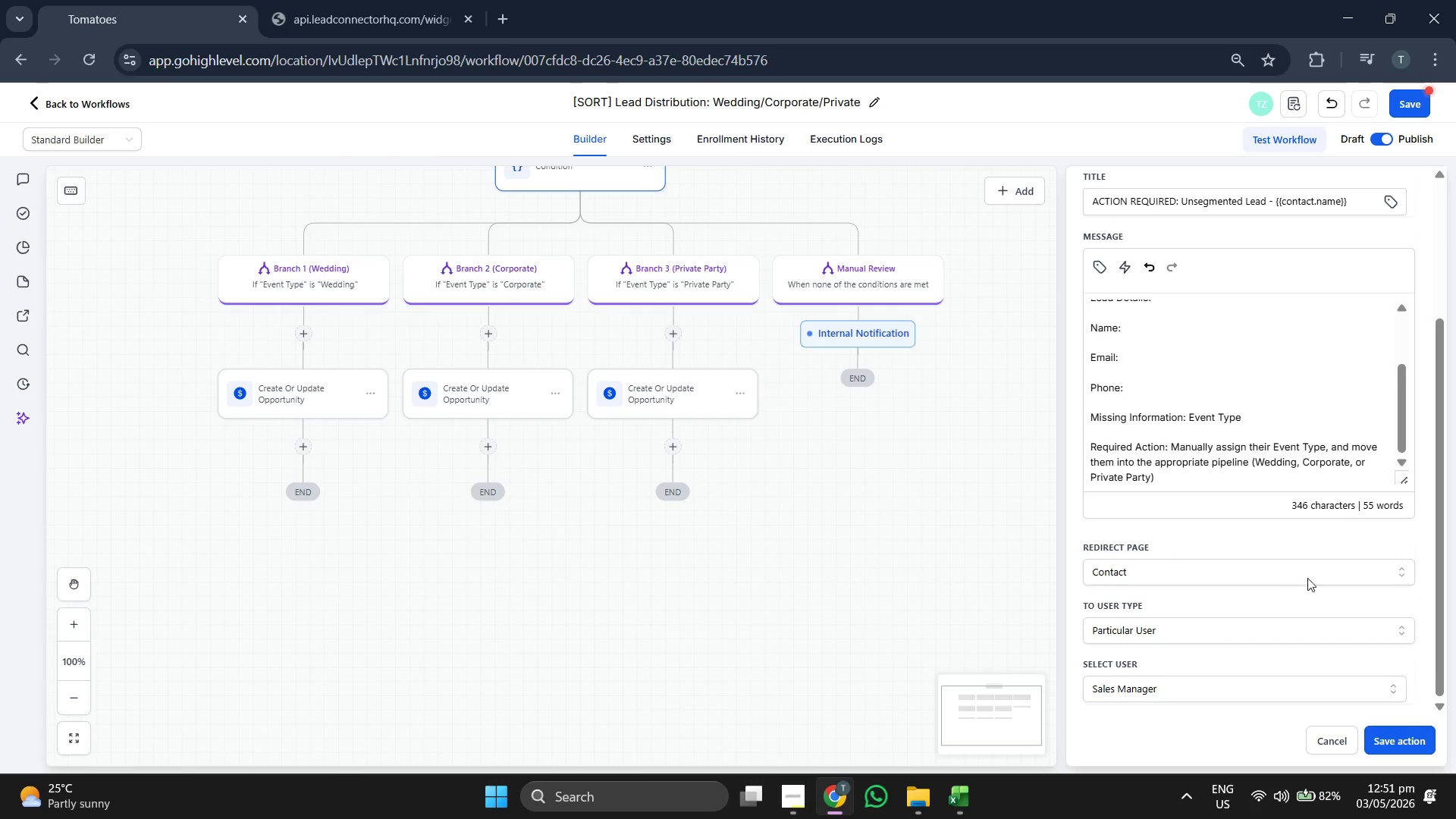 
scroll: coordinate [1310, 576], scroll_direction: up, amount: 6.0
 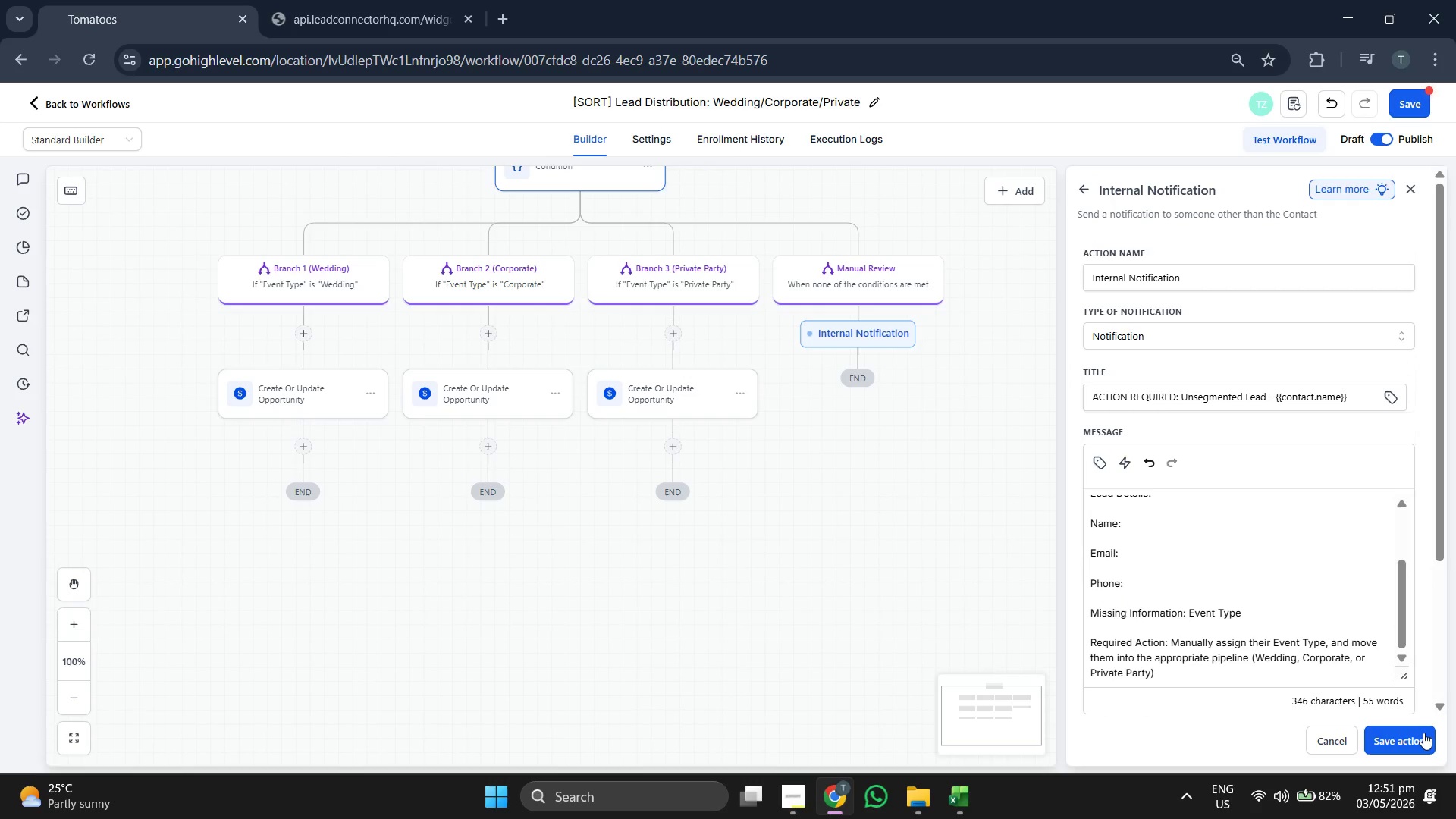 
left_click([1420, 738])
 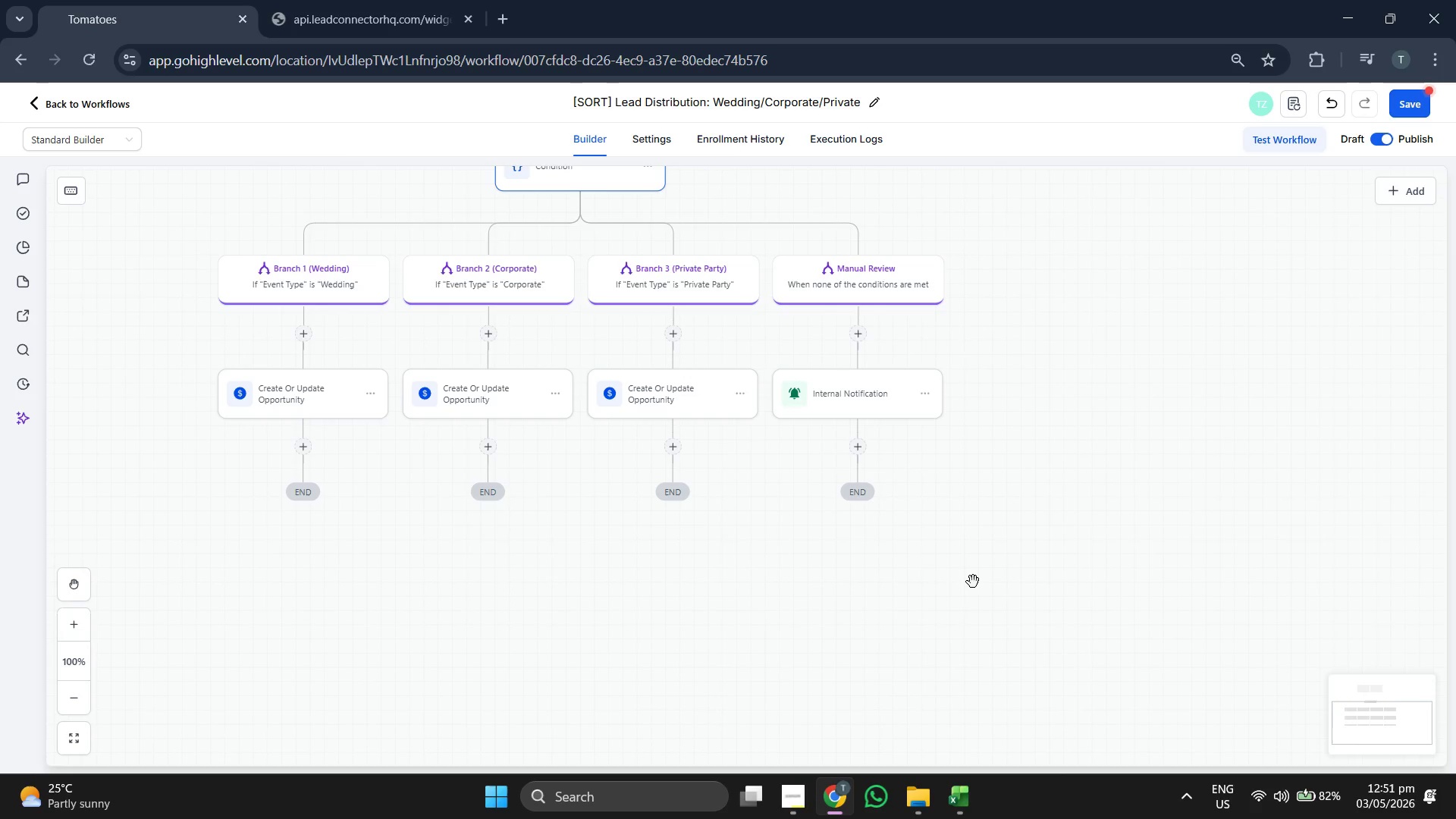 
left_click_drag(start_coordinate=[972, 580], to_coordinate=[1009, 592])
 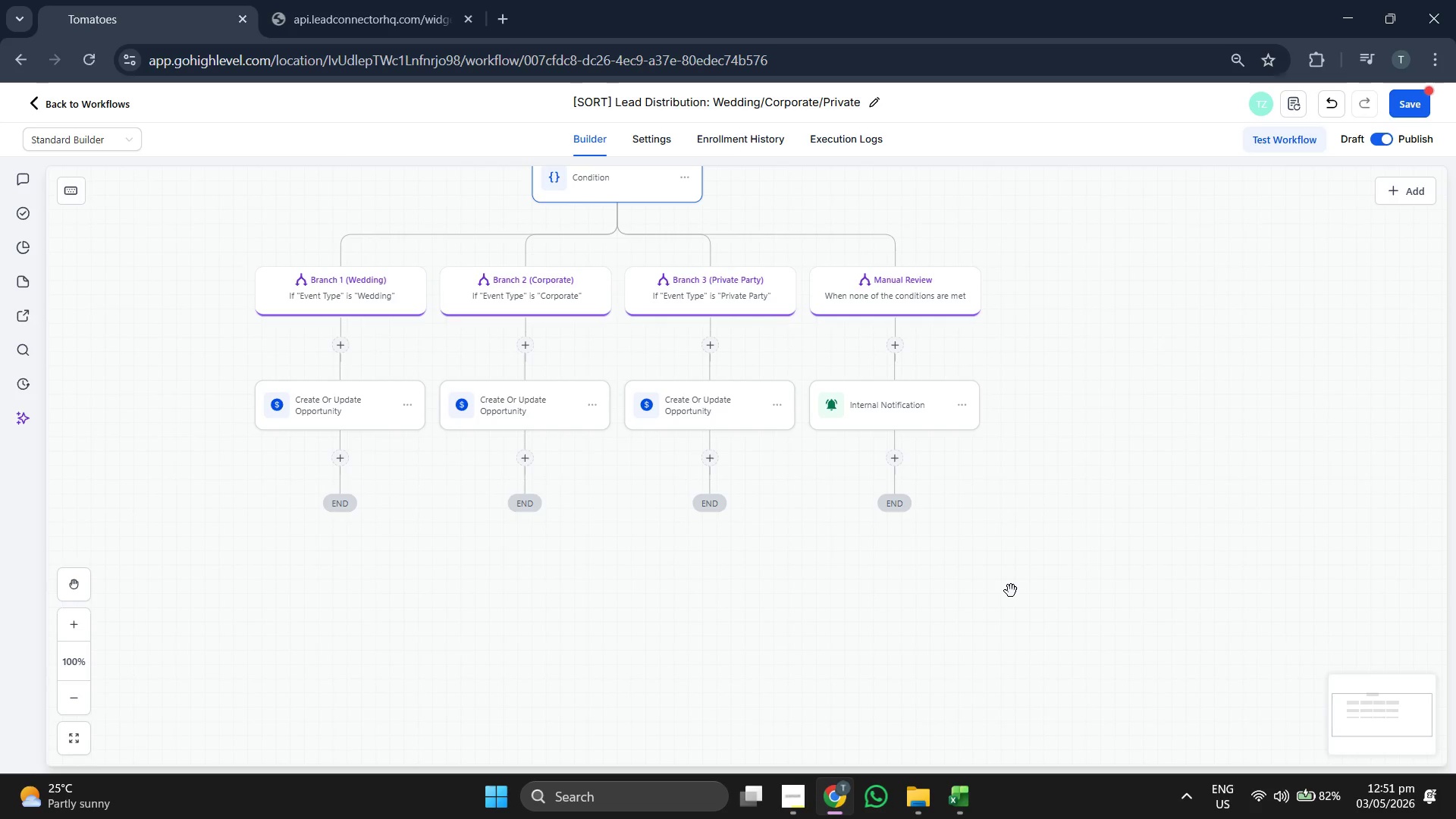 
left_click_drag(start_coordinate=[977, 482], to_coordinate=[1003, 598])
 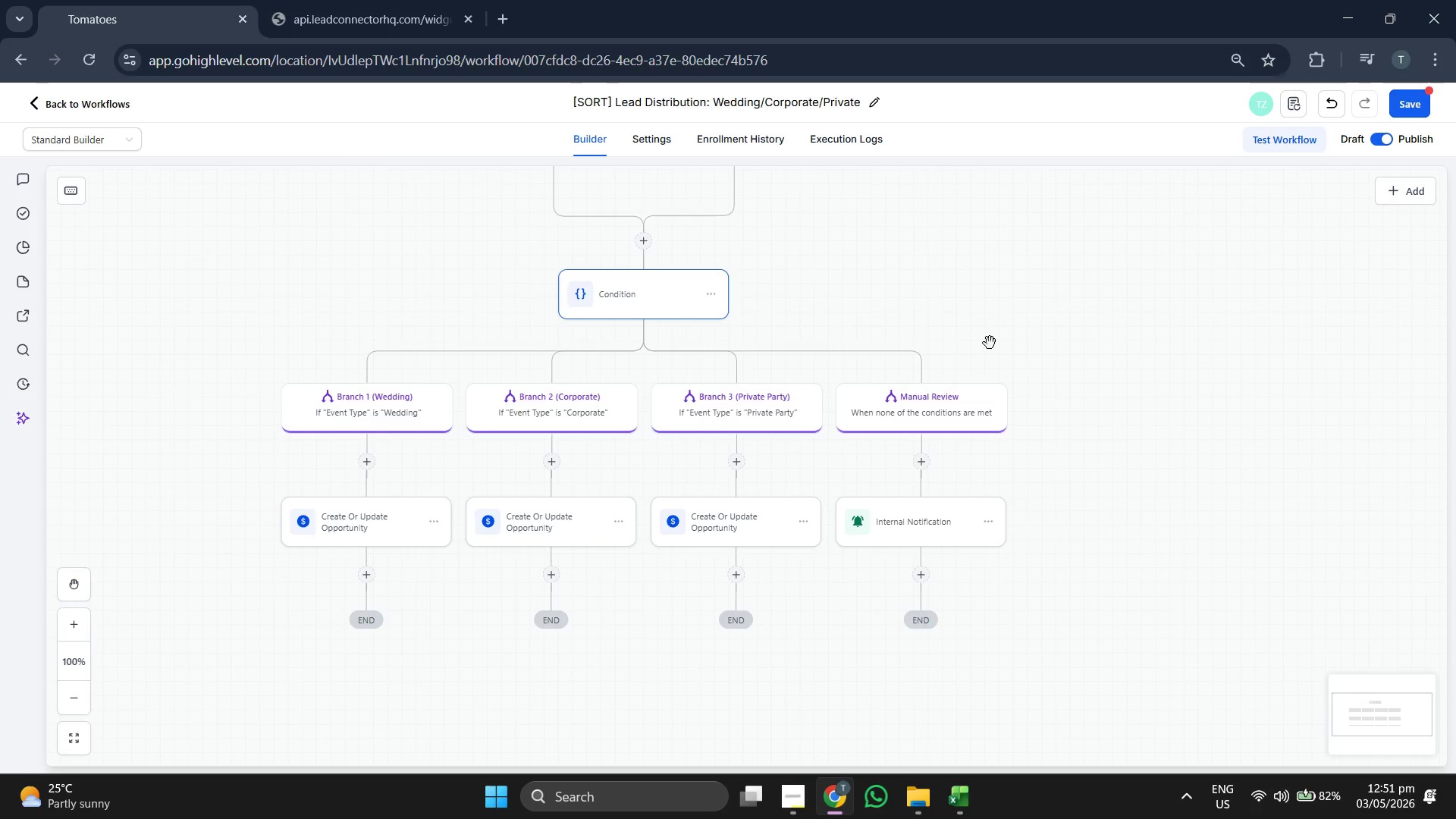 
left_click_drag(start_coordinate=[990, 343], to_coordinate=[1003, 456])
 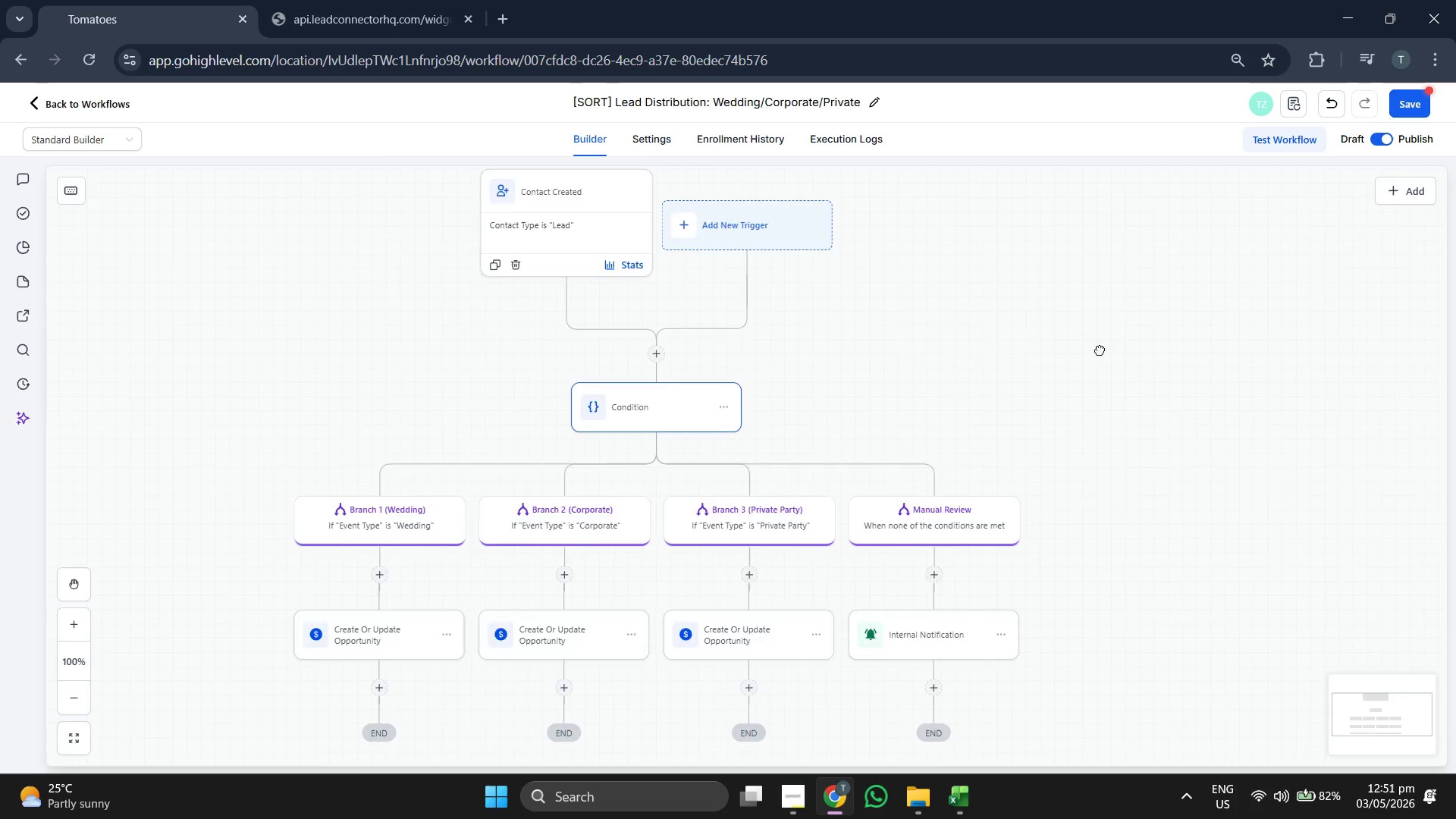 
left_click_drag(start_coordinate=[1100, 329], to_coordinate=[1098, 374])
 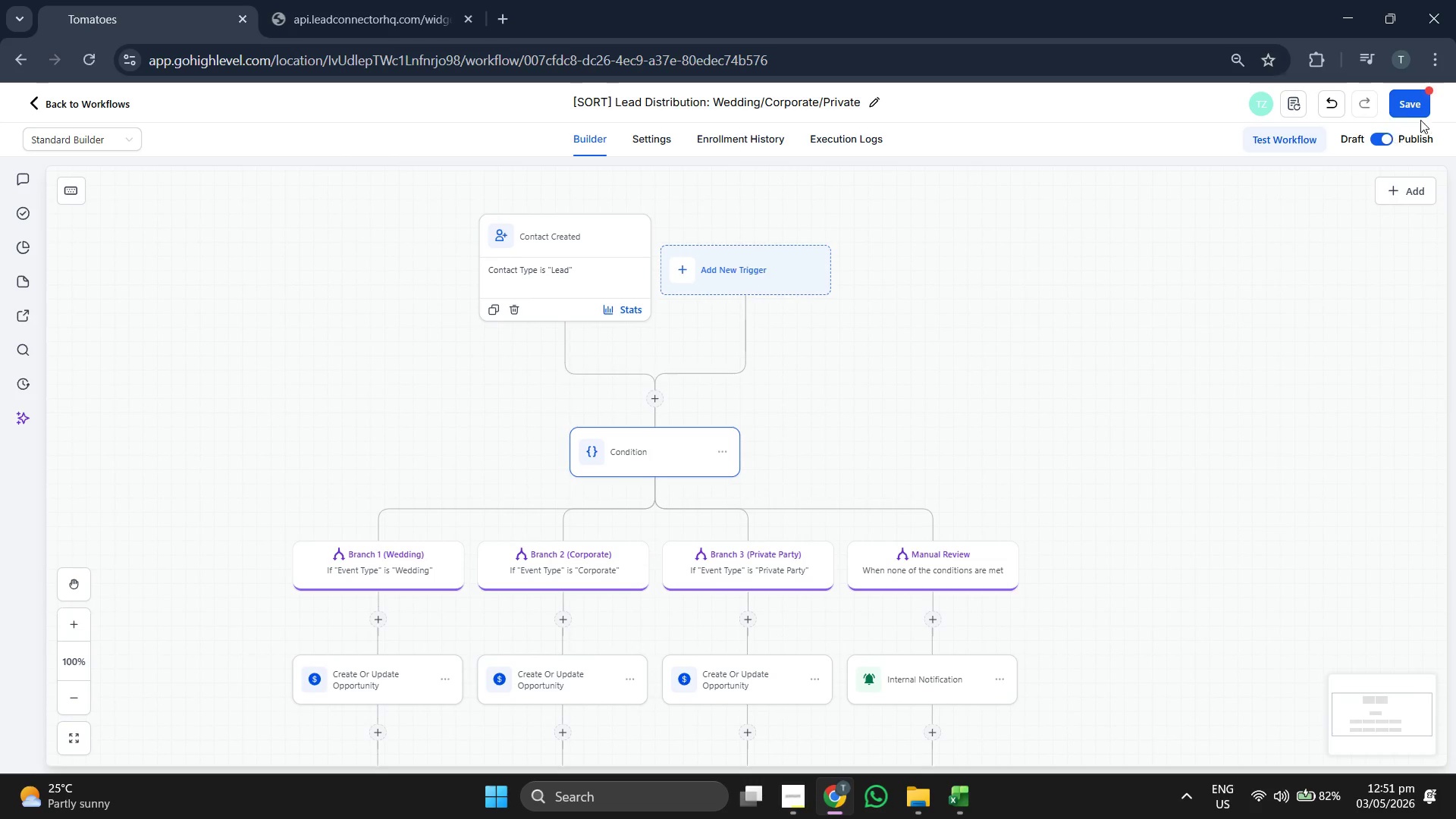 
left_click([1410, 103])
 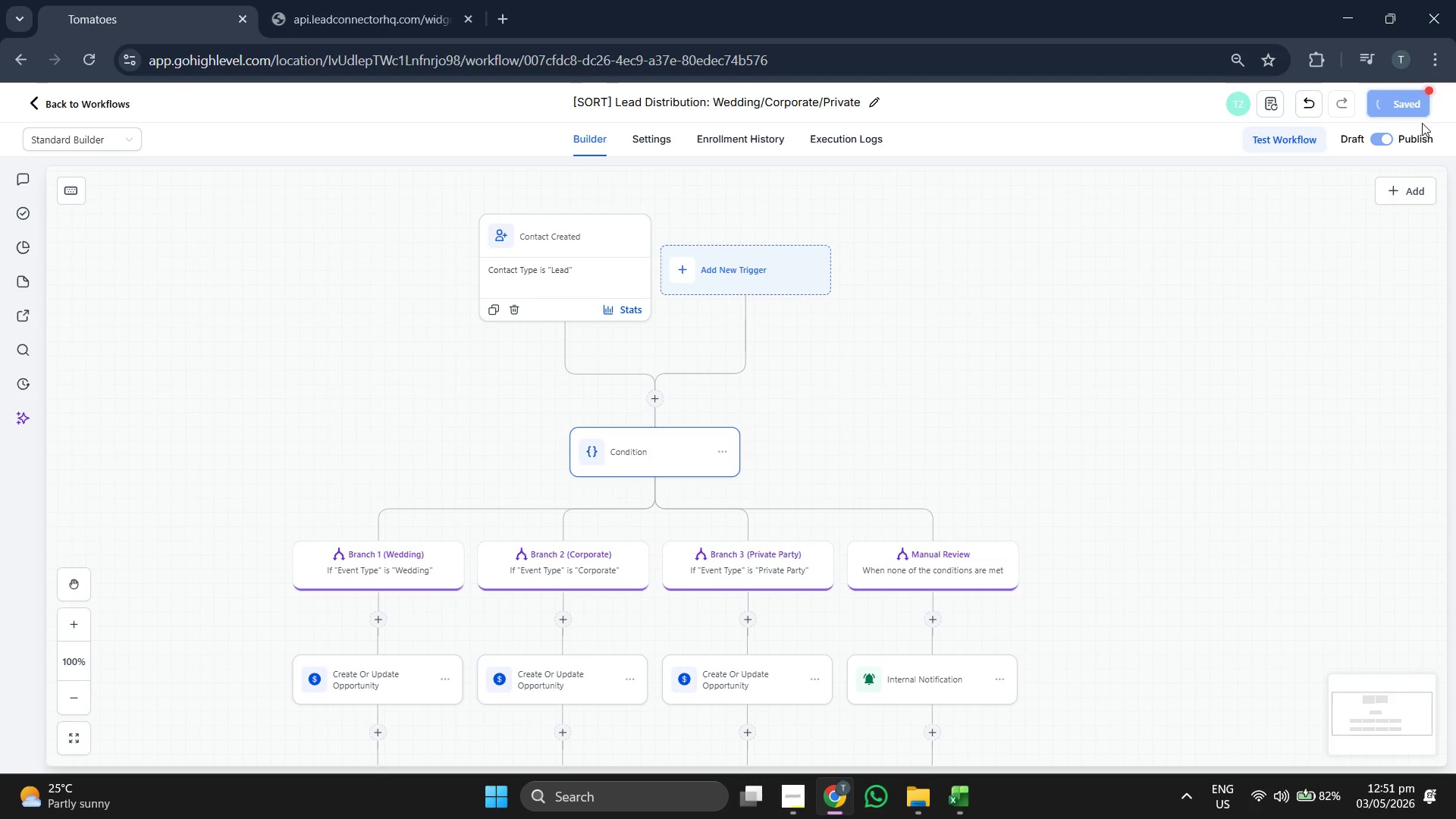 
mouse_move([1422, 139])
 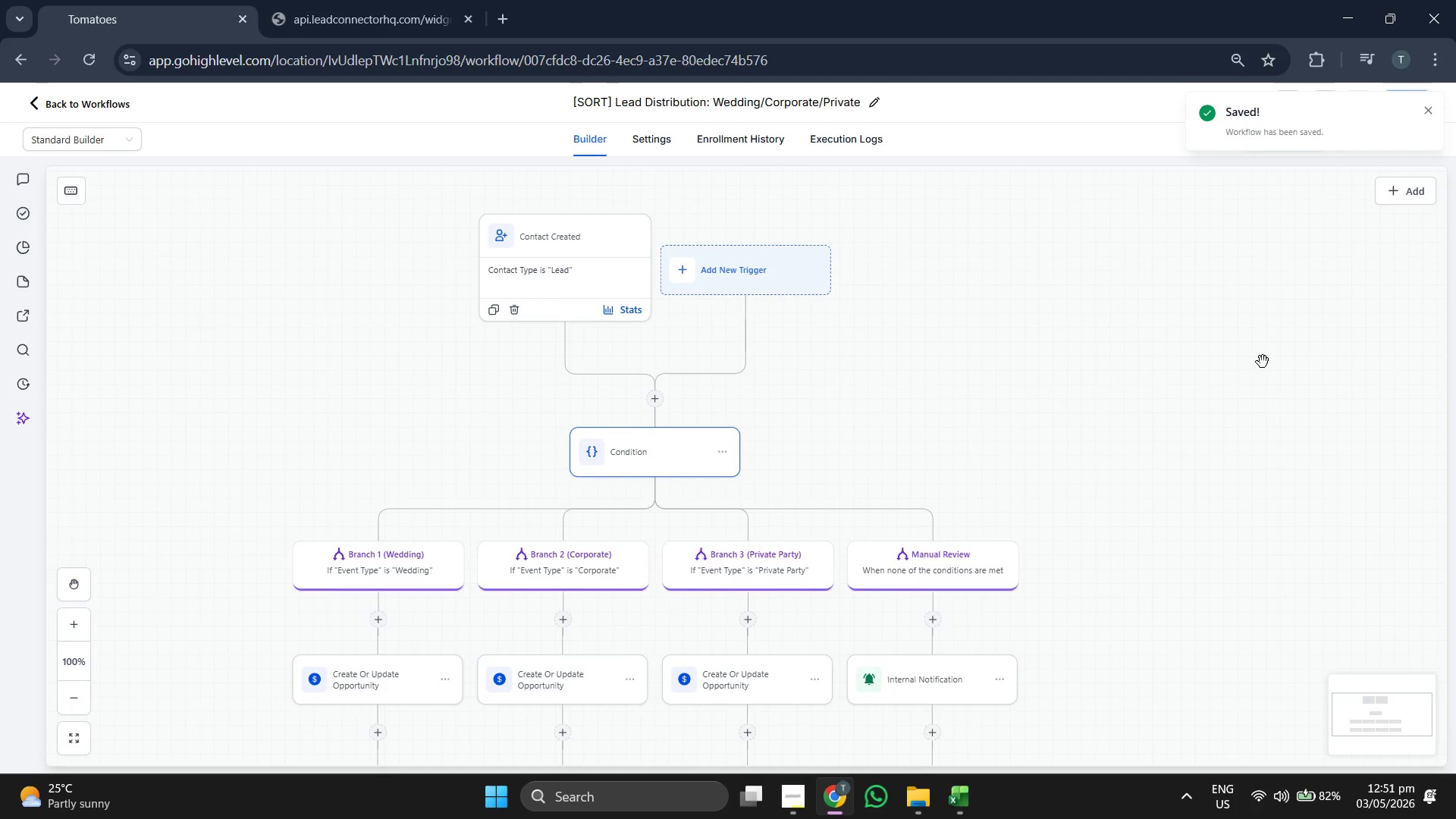 
left_click_drag(start_coordinate=[1249, 378], to_coordinate=[1325, 334])
 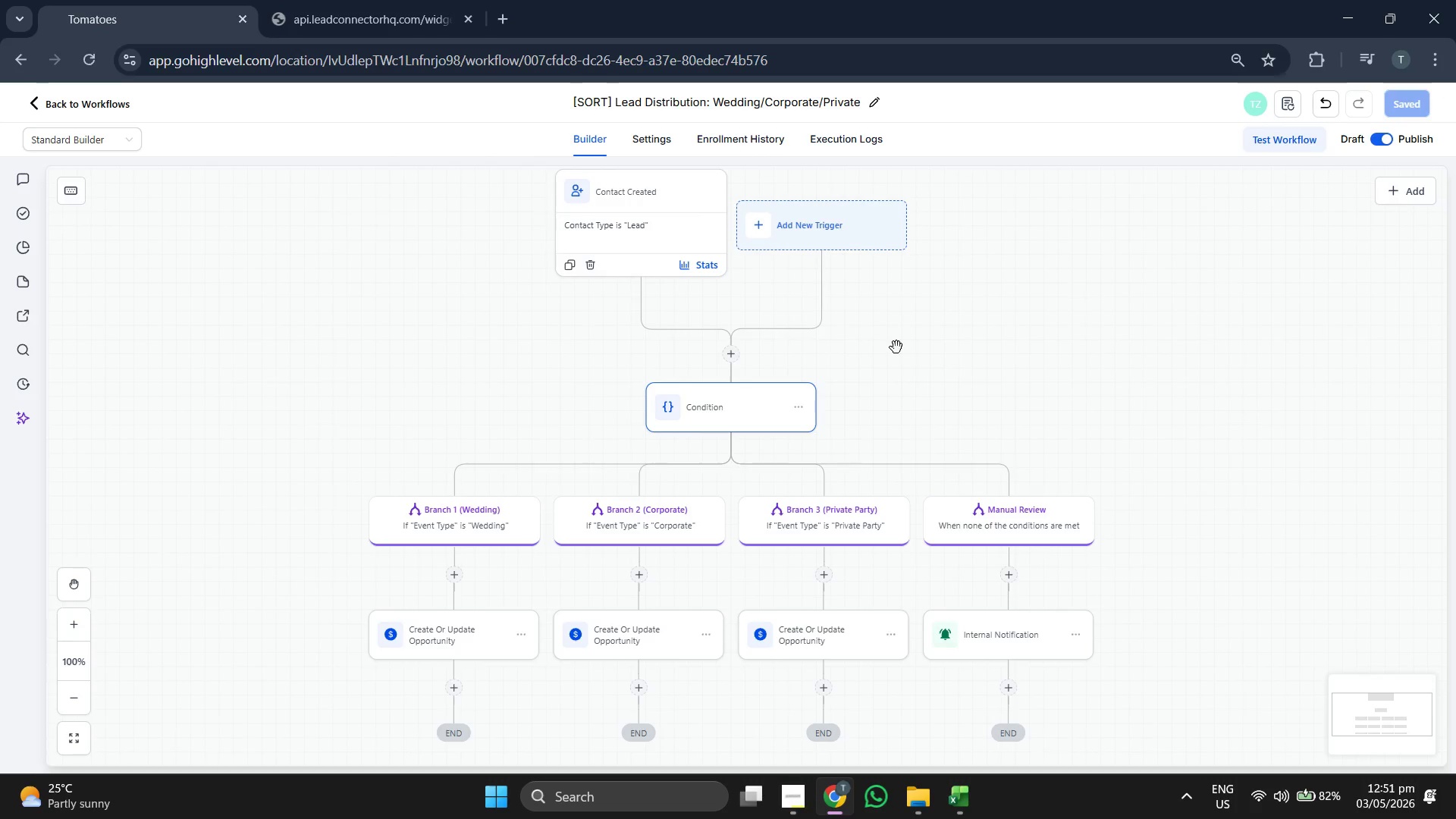 
left_click_drag(start_coordinate=[1104, 413], to_coordinate=[1162, 378])
 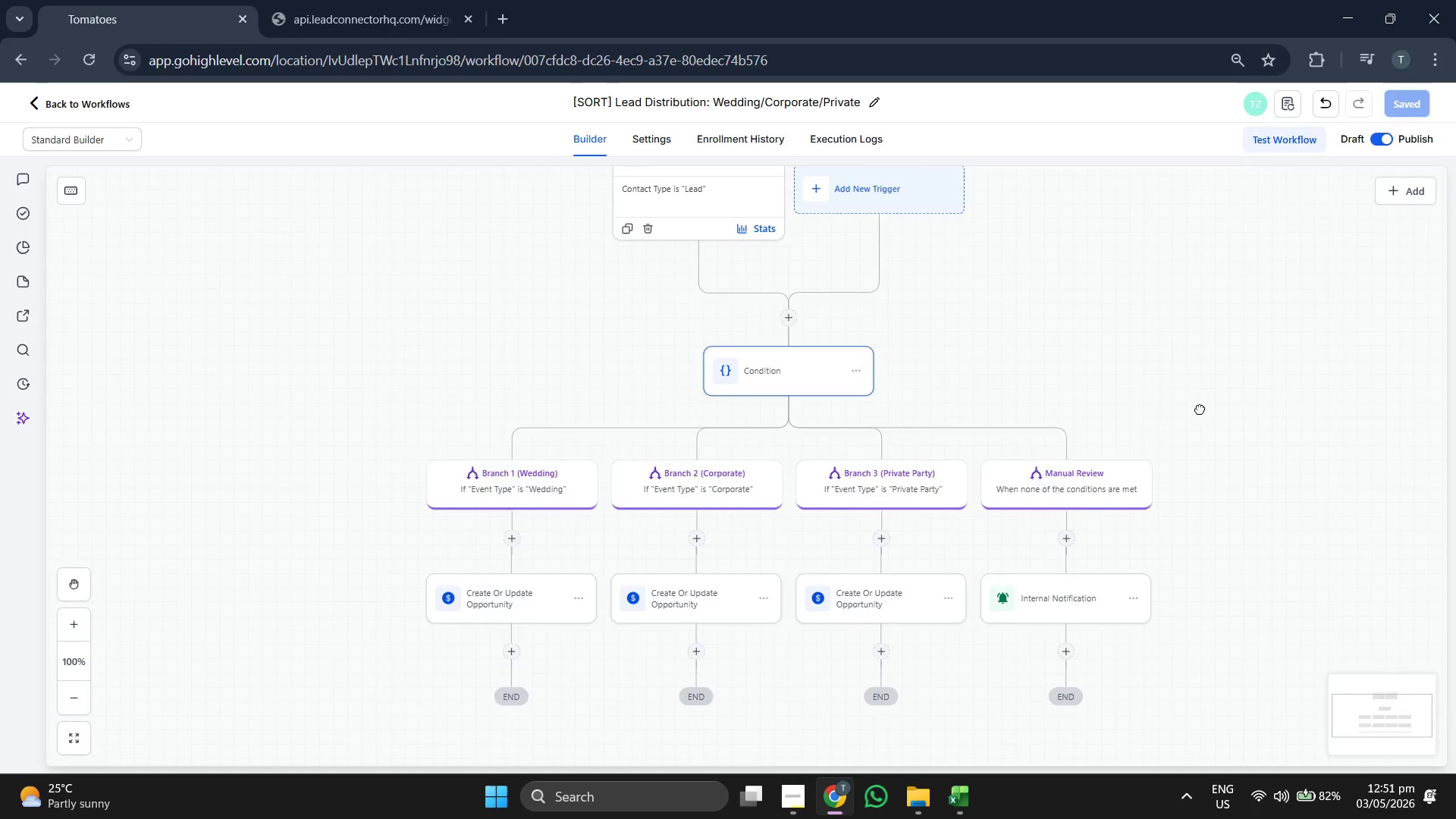 
left_click_drag(start_coordinate=[1202, 447], to_coordinate=[1142, 475])
 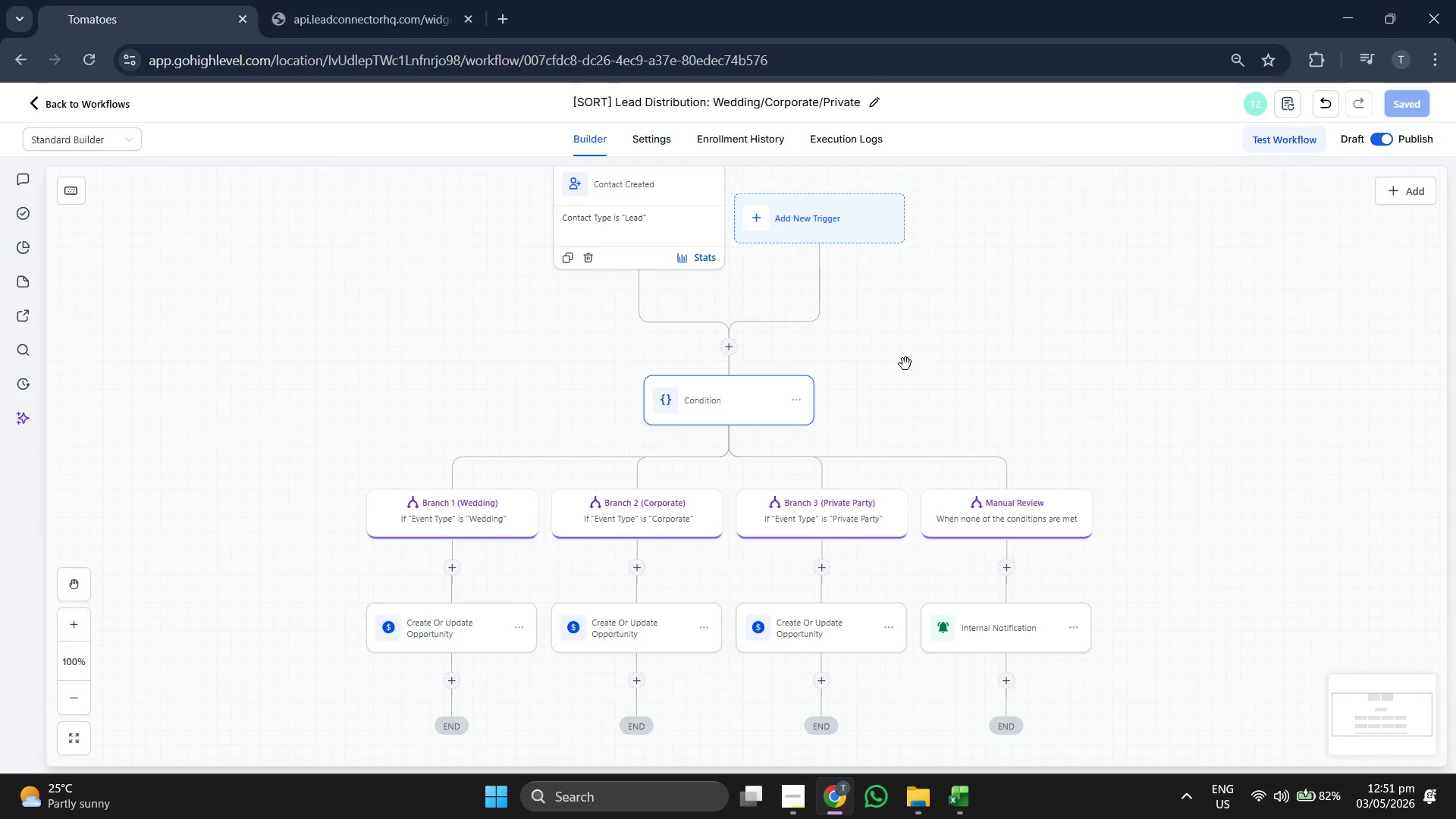 
left_click_drag(start_coordinate=[986, 366], to_coordinate=[984, 392])
 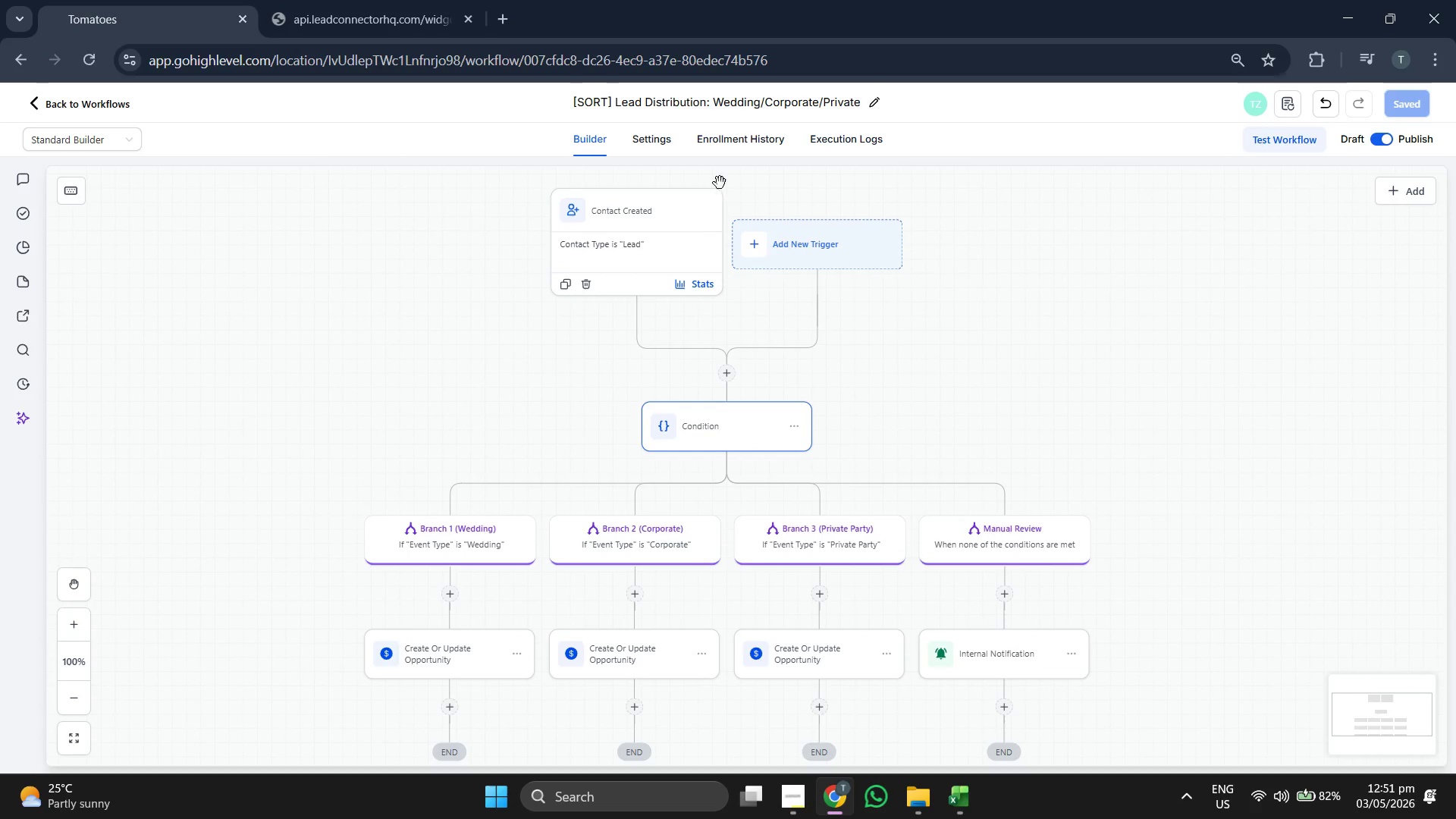 
left_click([667, 150])
 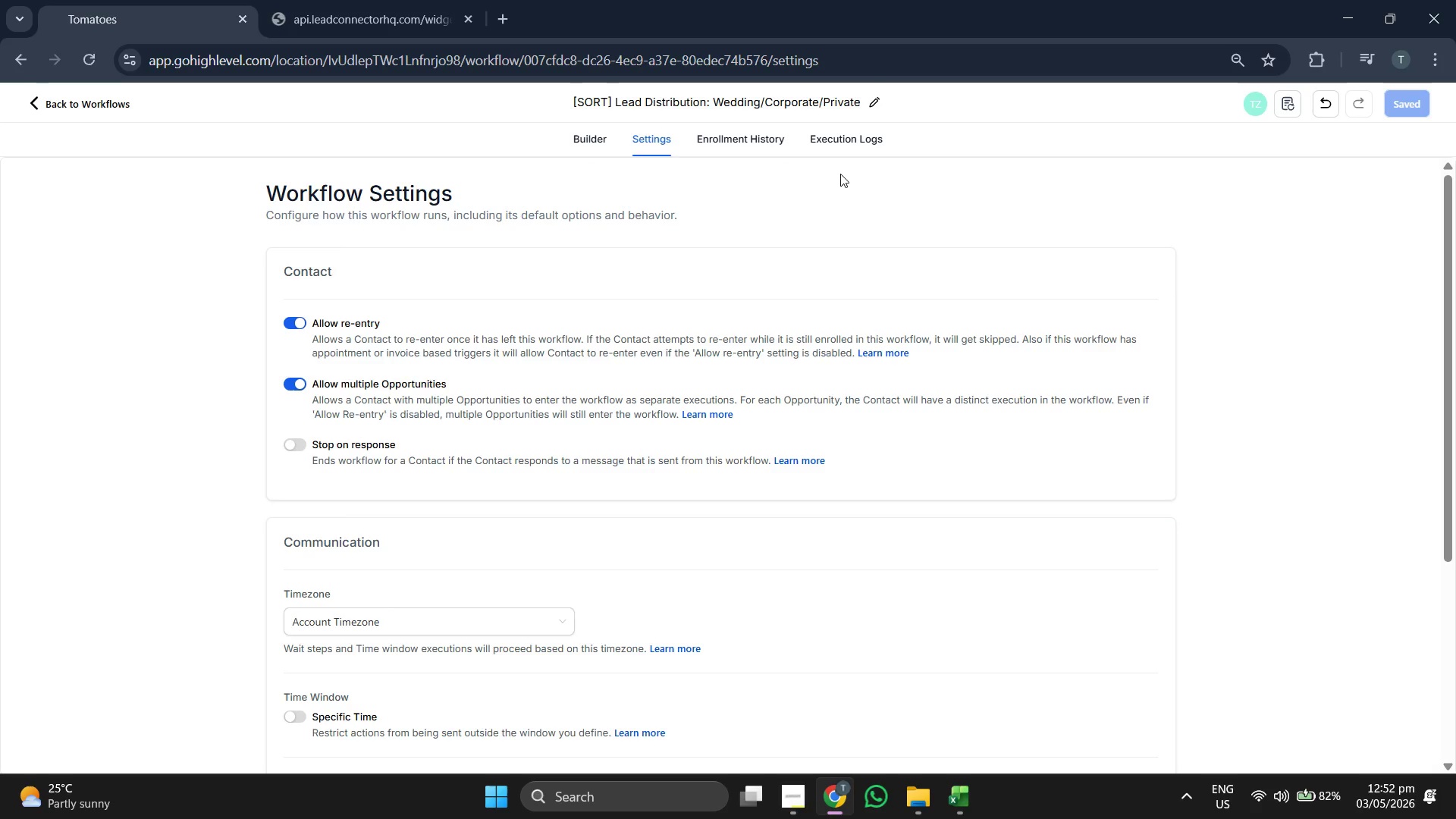 
wait(5.81)
 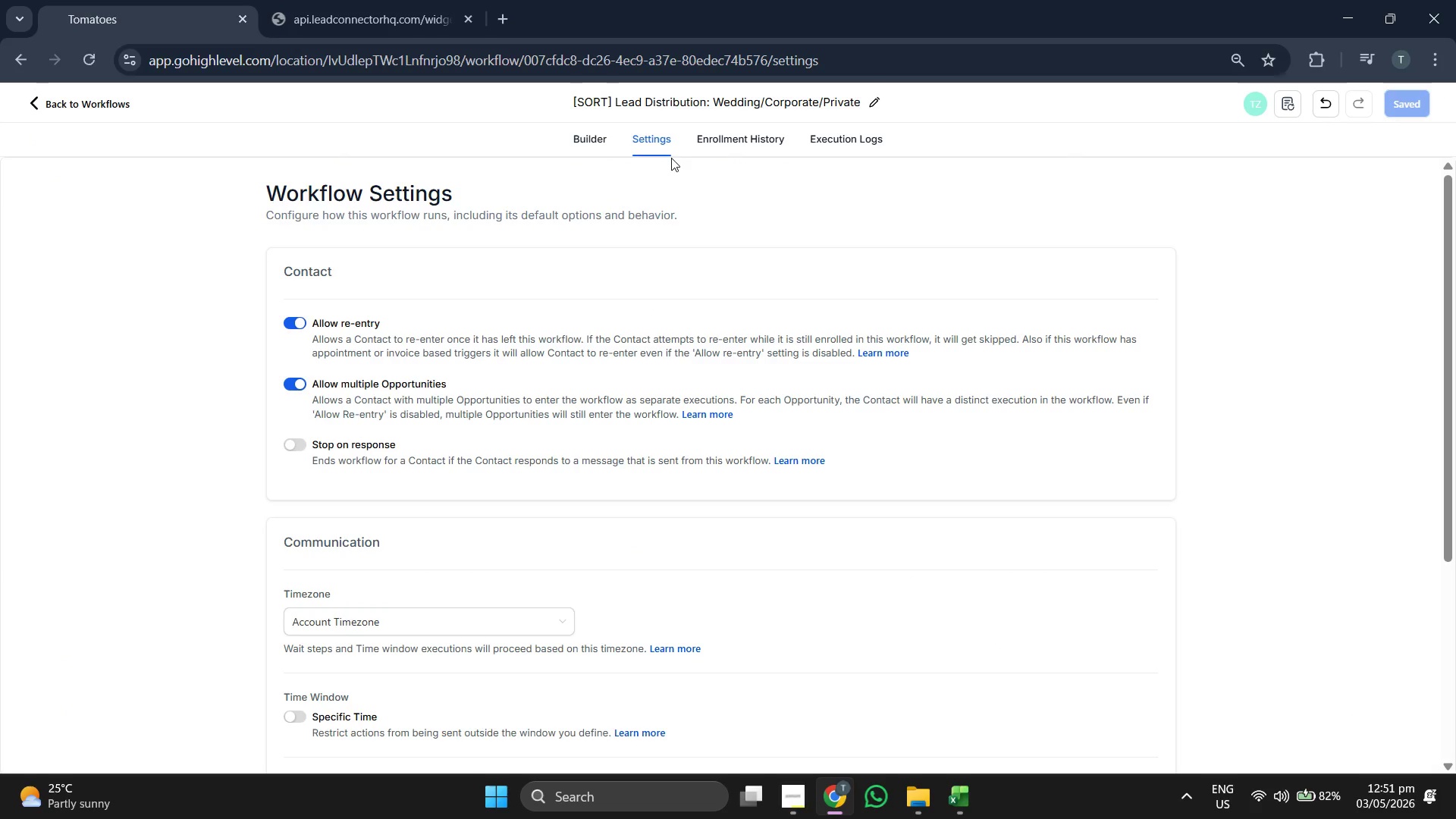 
left_click_drag(start_coordinate=[910, 199], to_coordinate=[890, 187])
 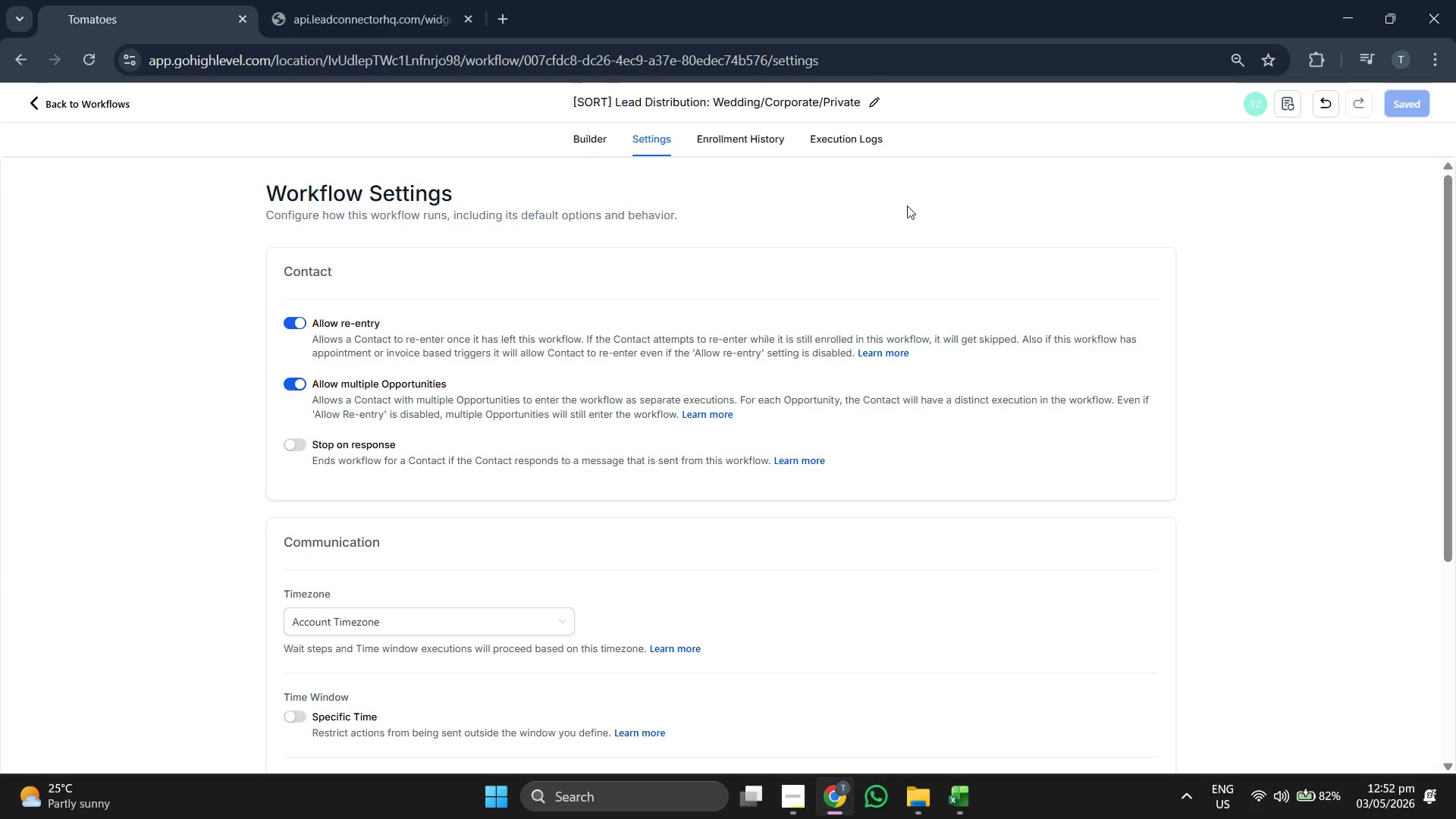 
left_click_drag(start_coordinate=[908, 206], to_coordinate=[896, 190])
 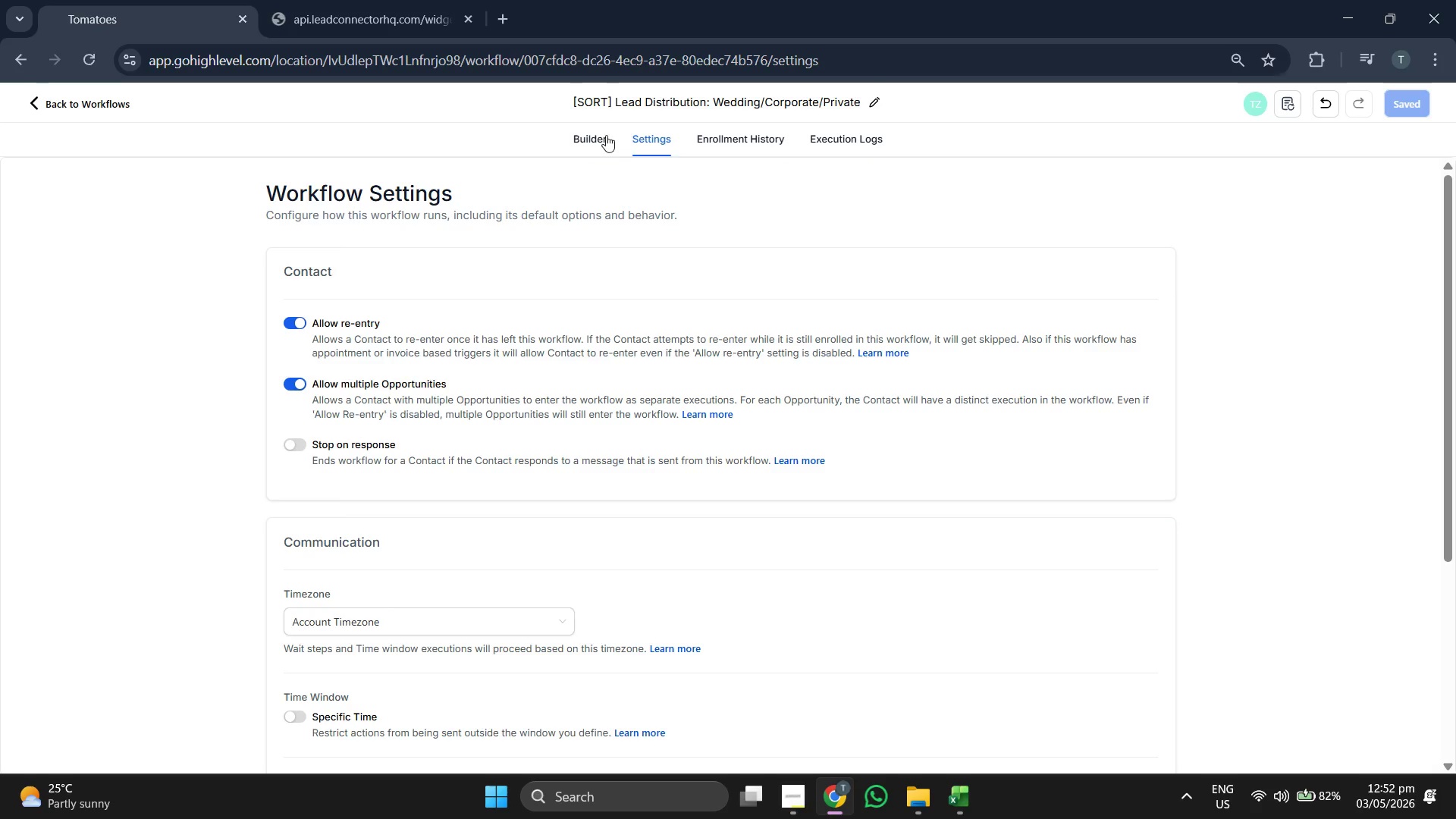 
left_click([606, 135])
 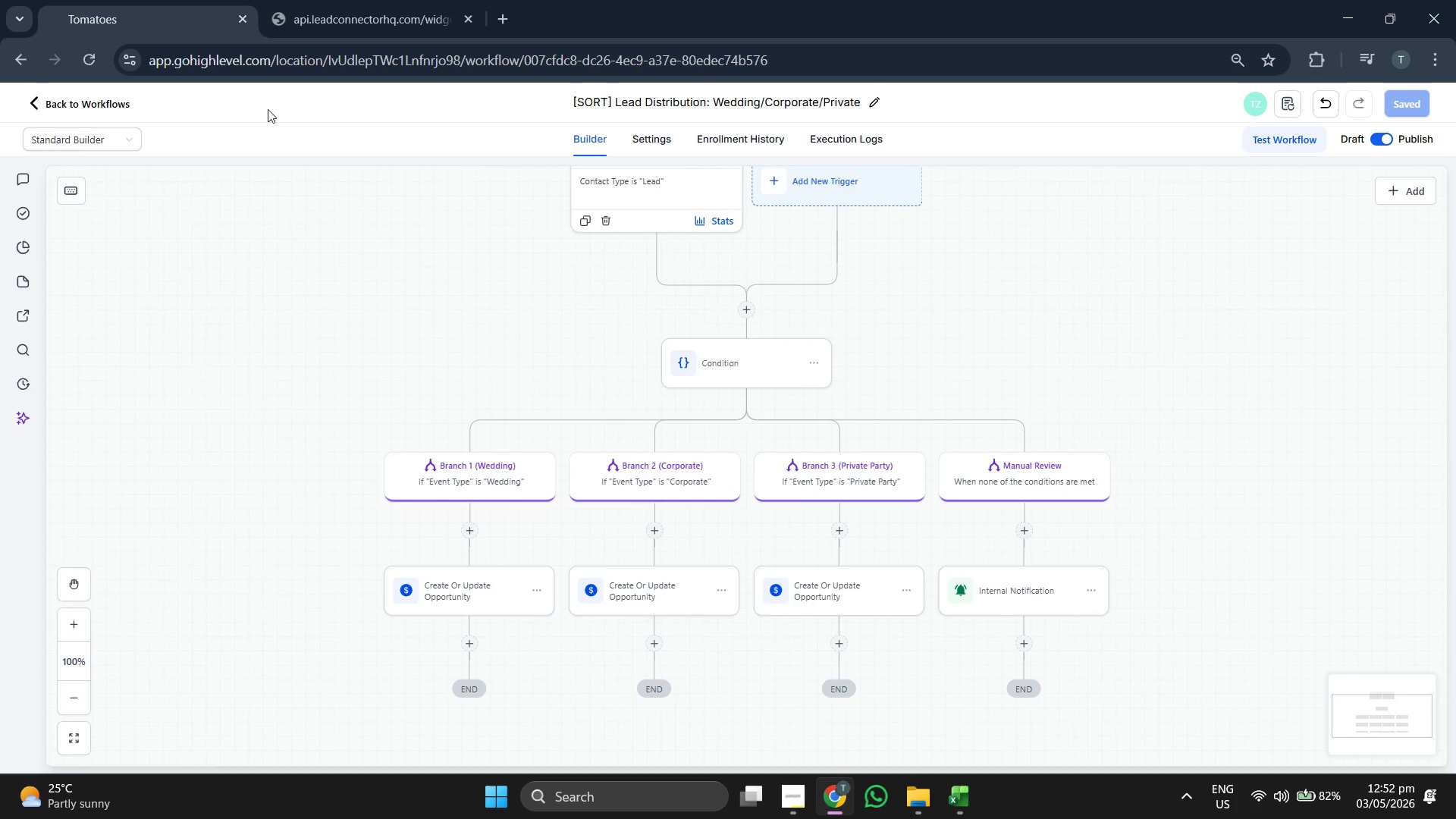 
left_click([122, 98])
 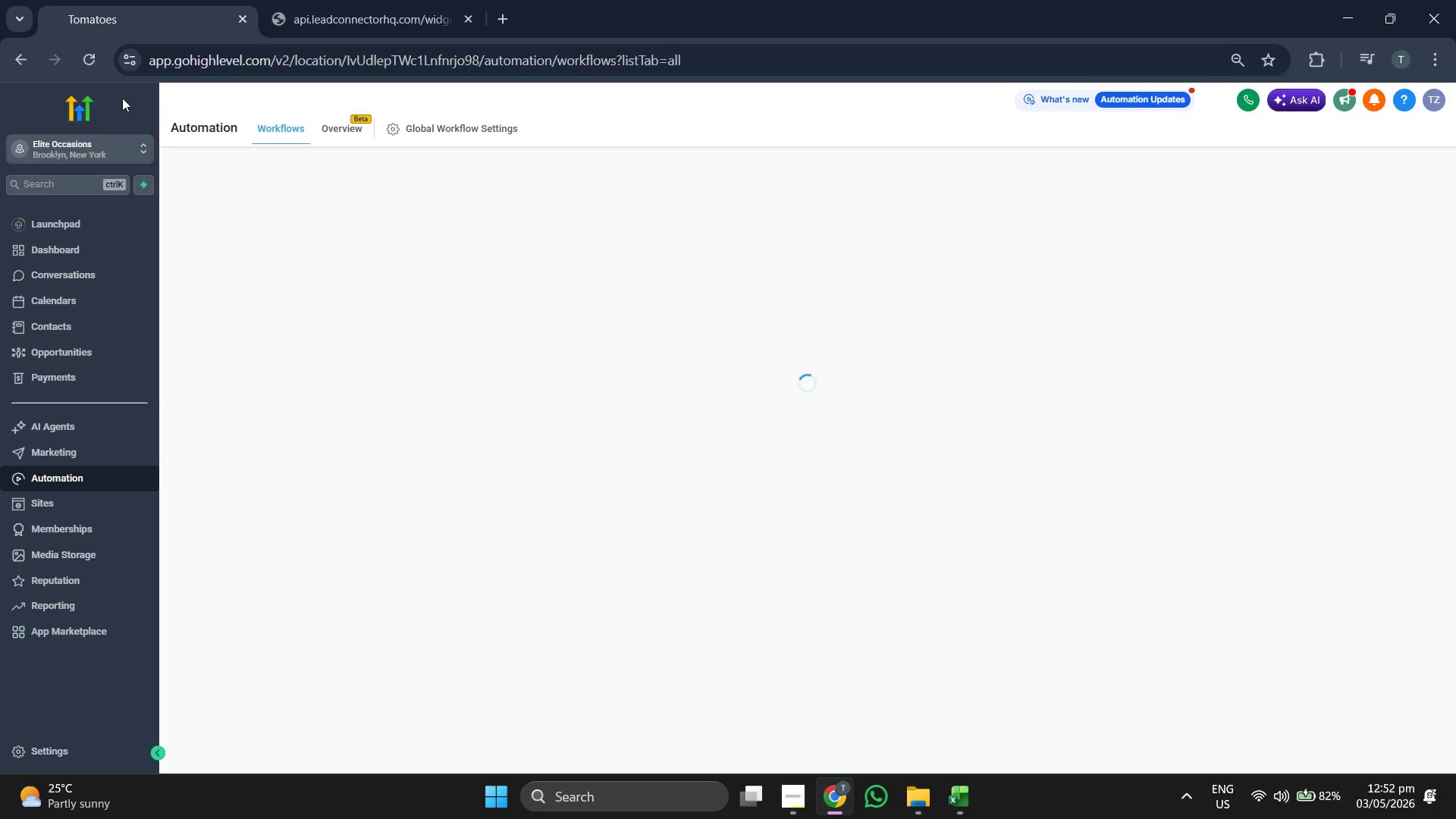 
wait(10.42)
 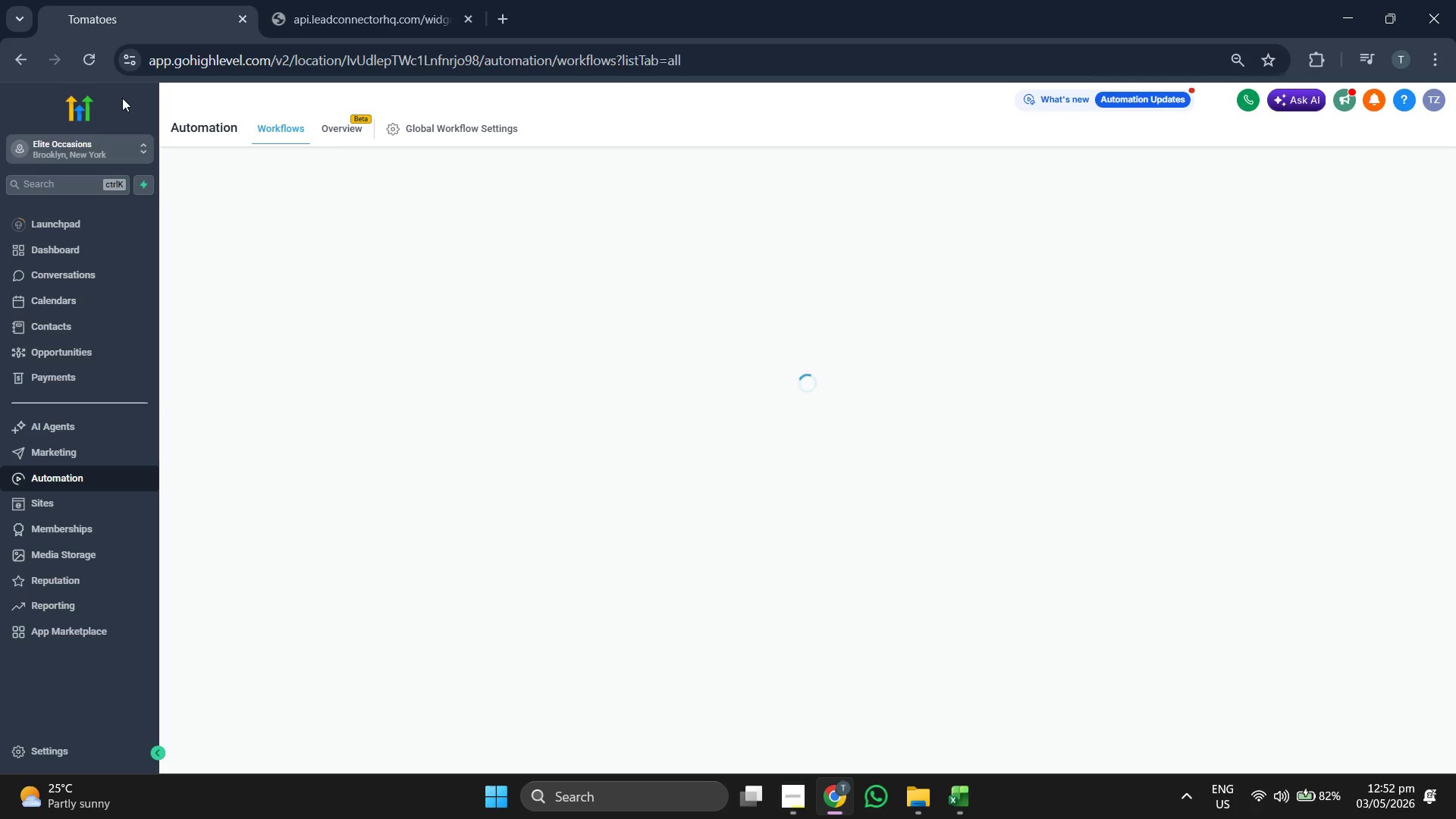 
left_click([1328, 189])
 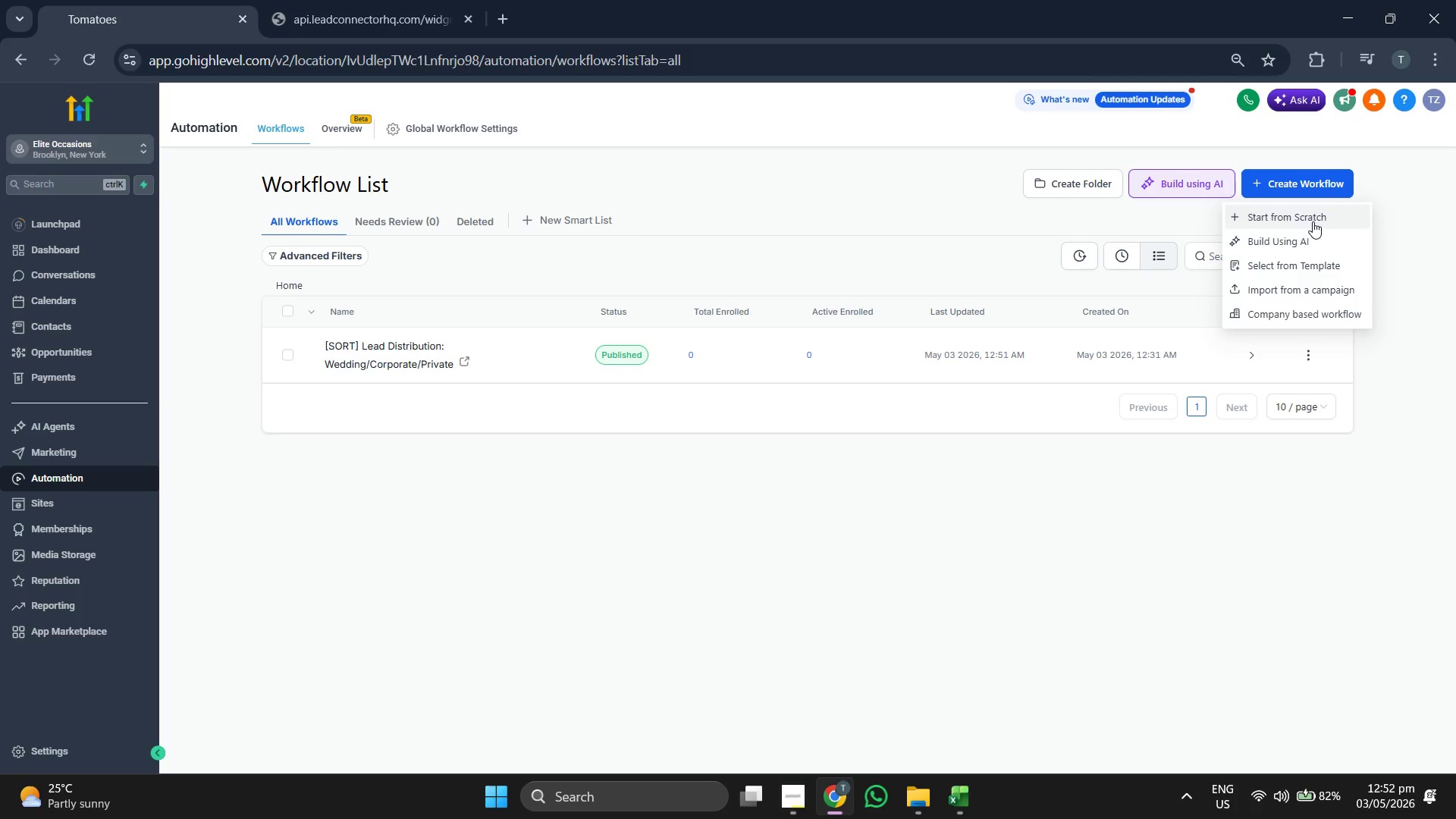 
left_click([1313, 224])
 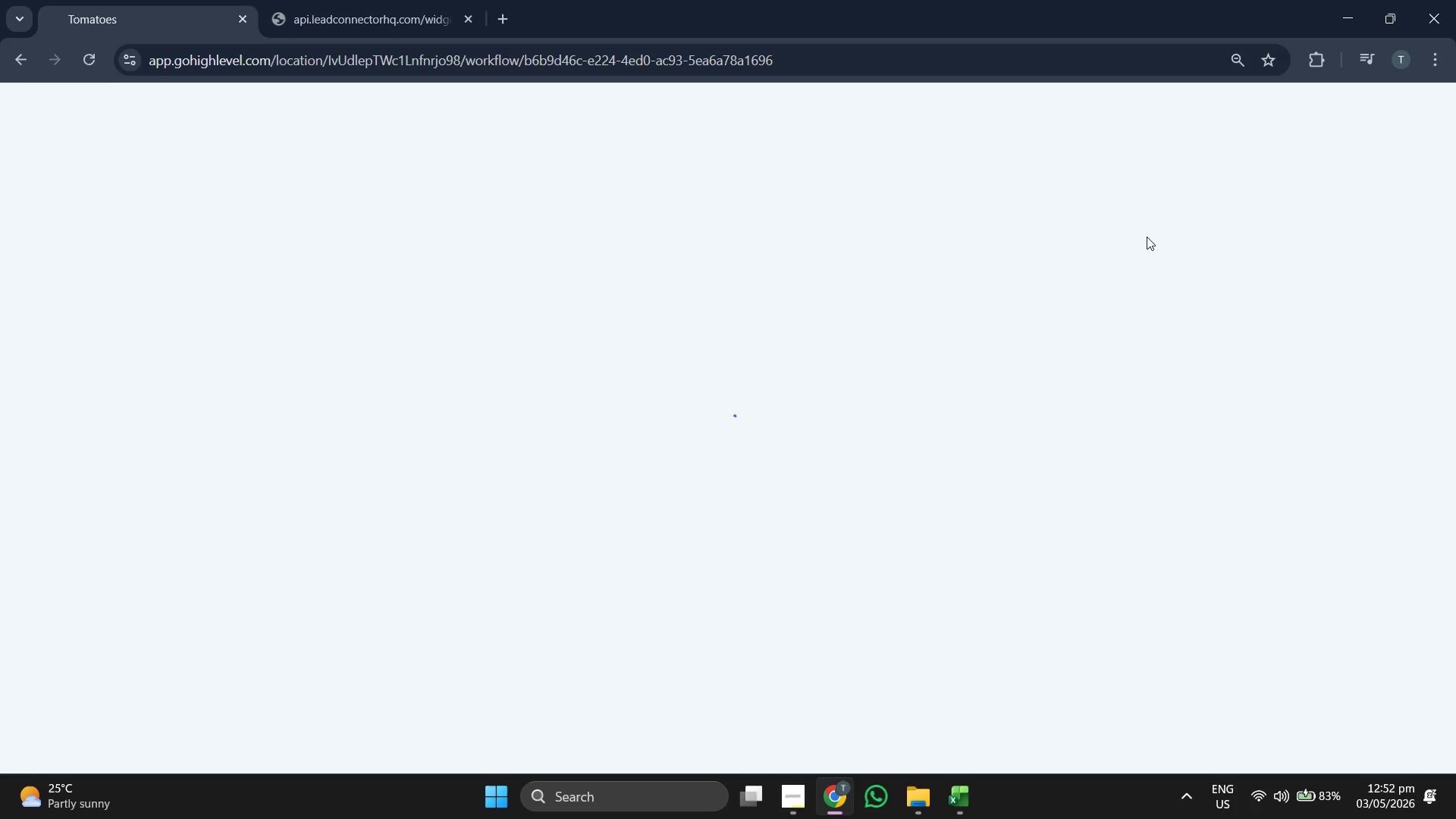 
wait(10.19)
 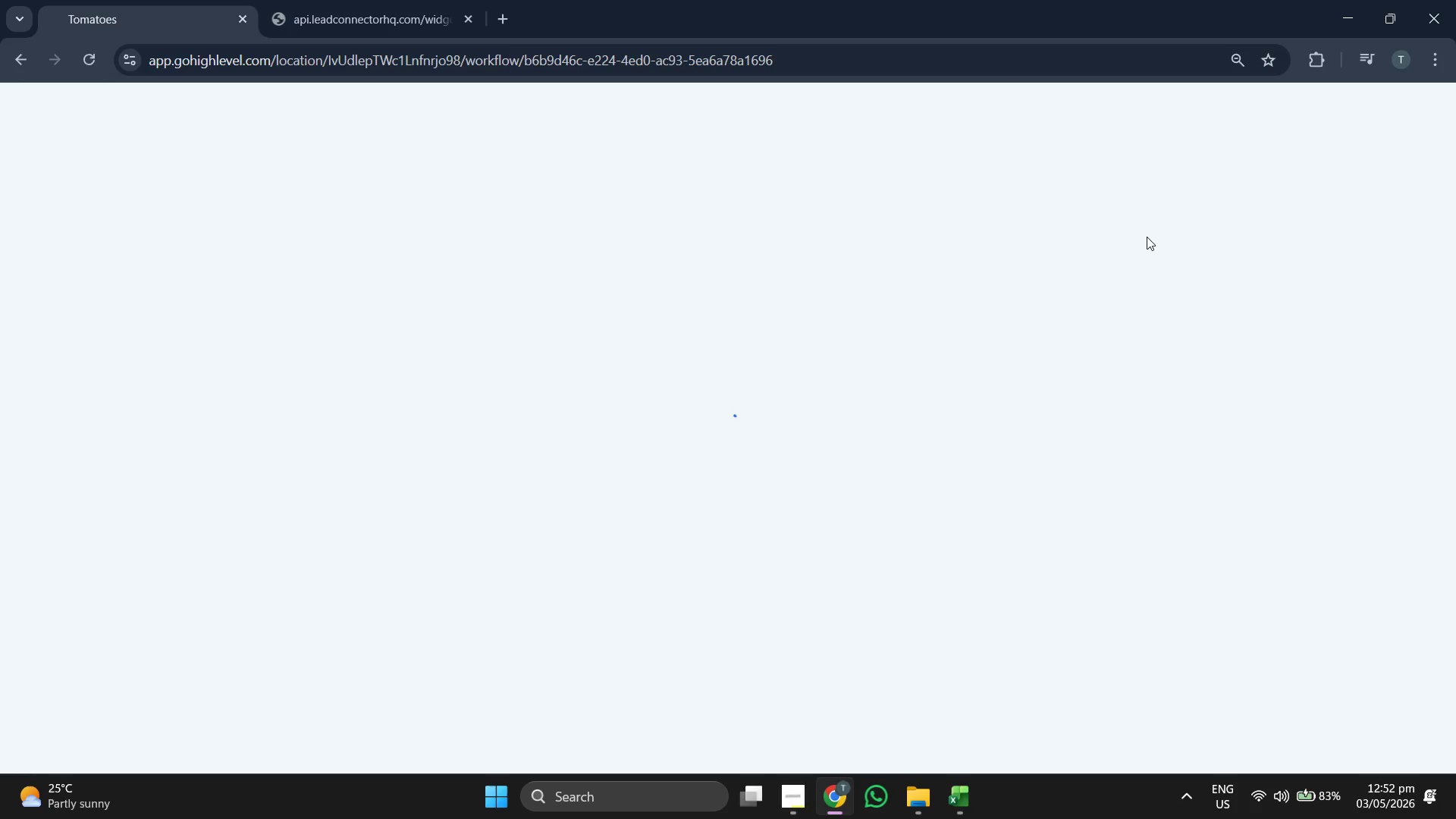 
left_click([774, 479])
 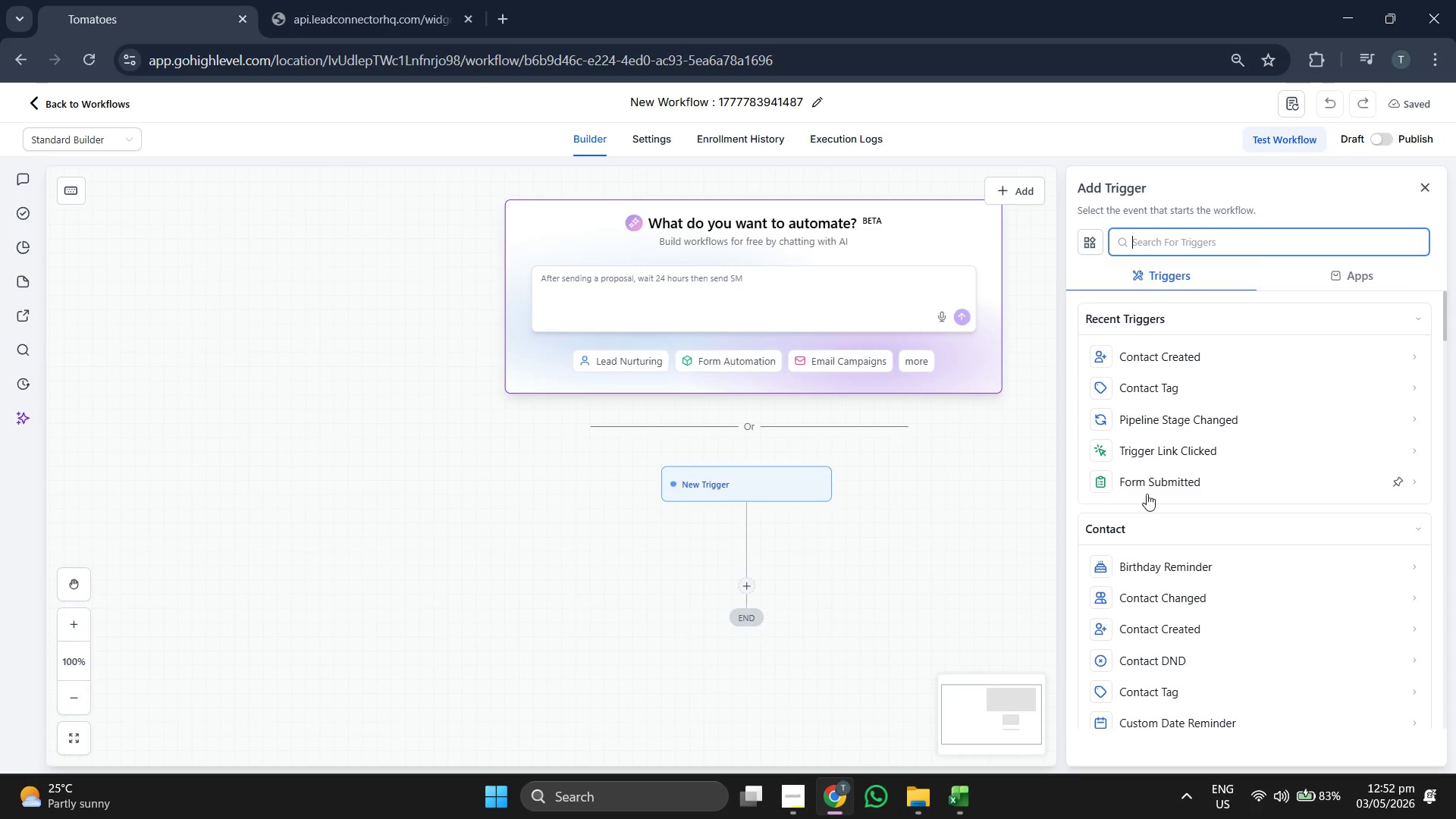 
scroll: coordinate [1175, 488], scroll_direction: down, amount: 5.0
 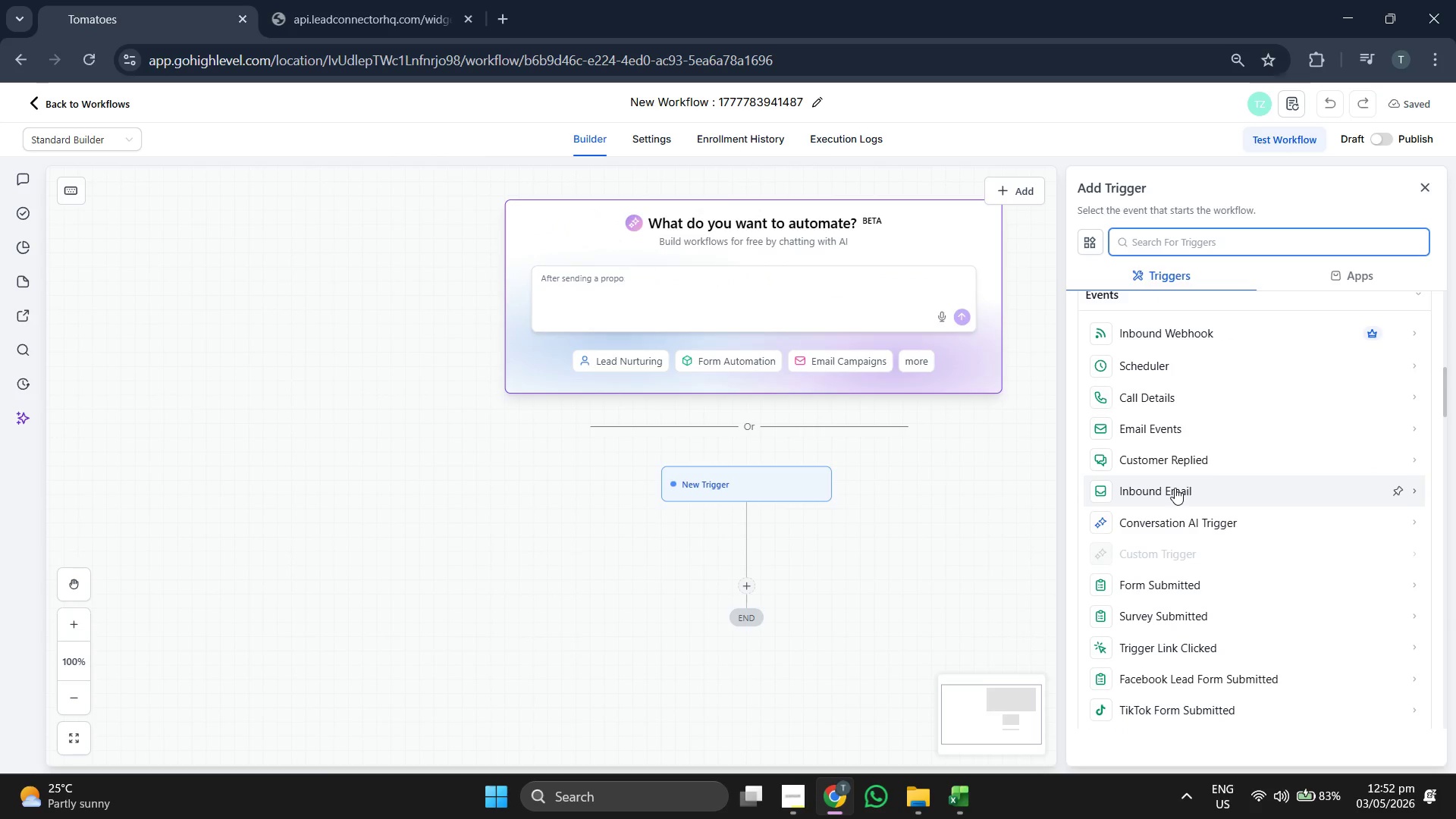 
scroll: coordinate [1175, 488], scroll_direction: none, amount: 0.0
 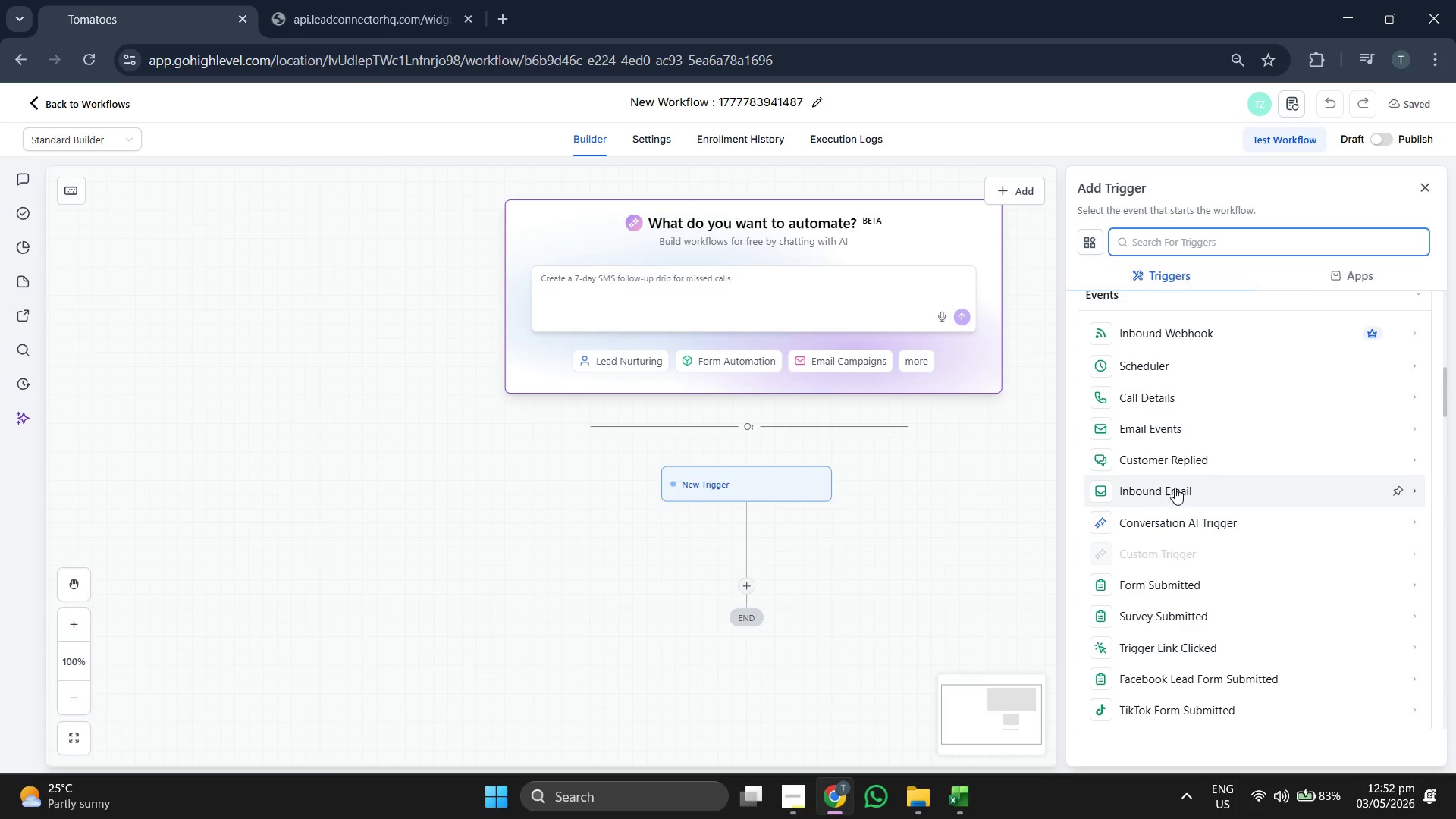 
scroll: coordinate [1175, 488], scroll_direction: down, amount: 3.0
 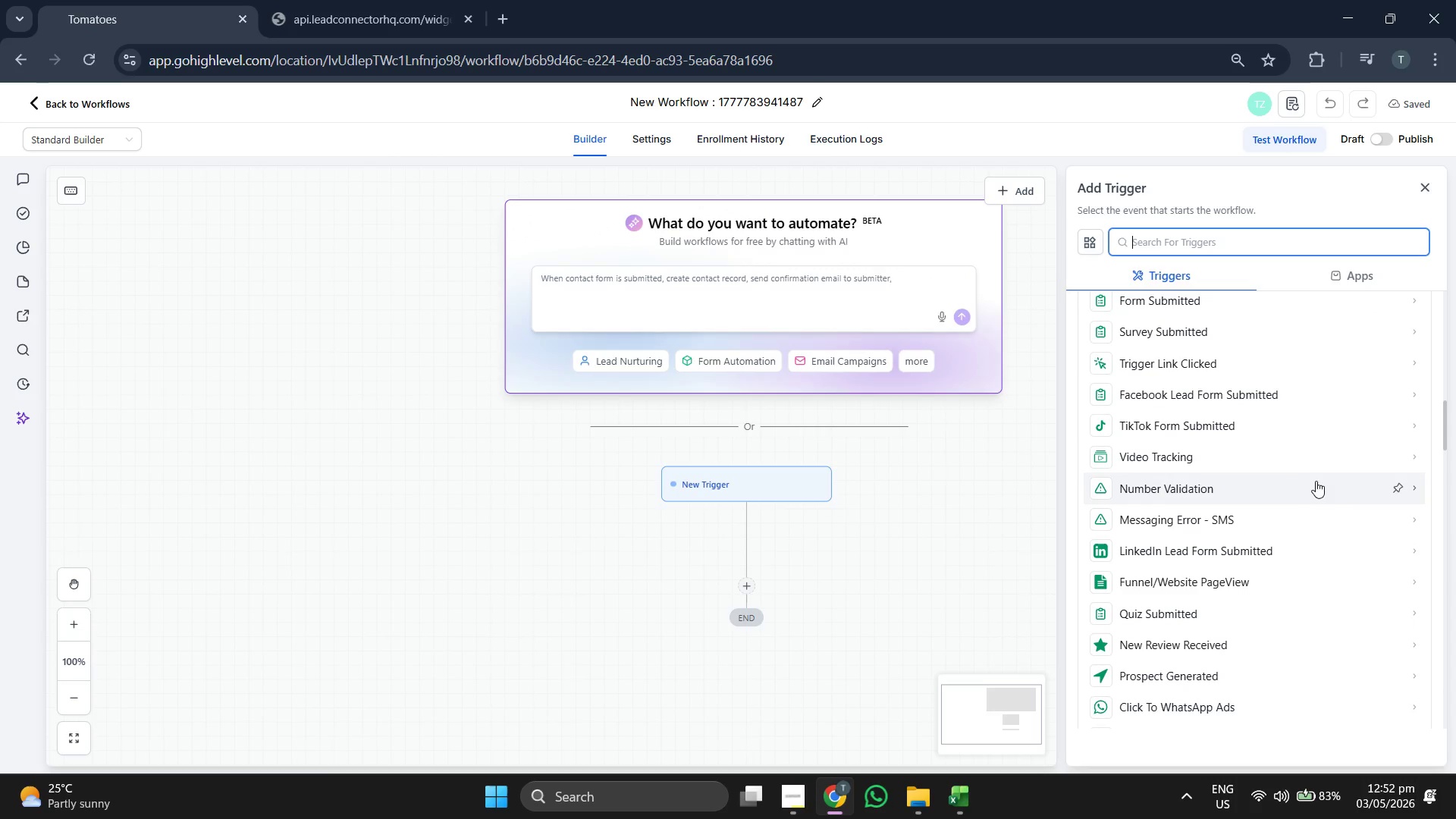 
wait(7.16)
 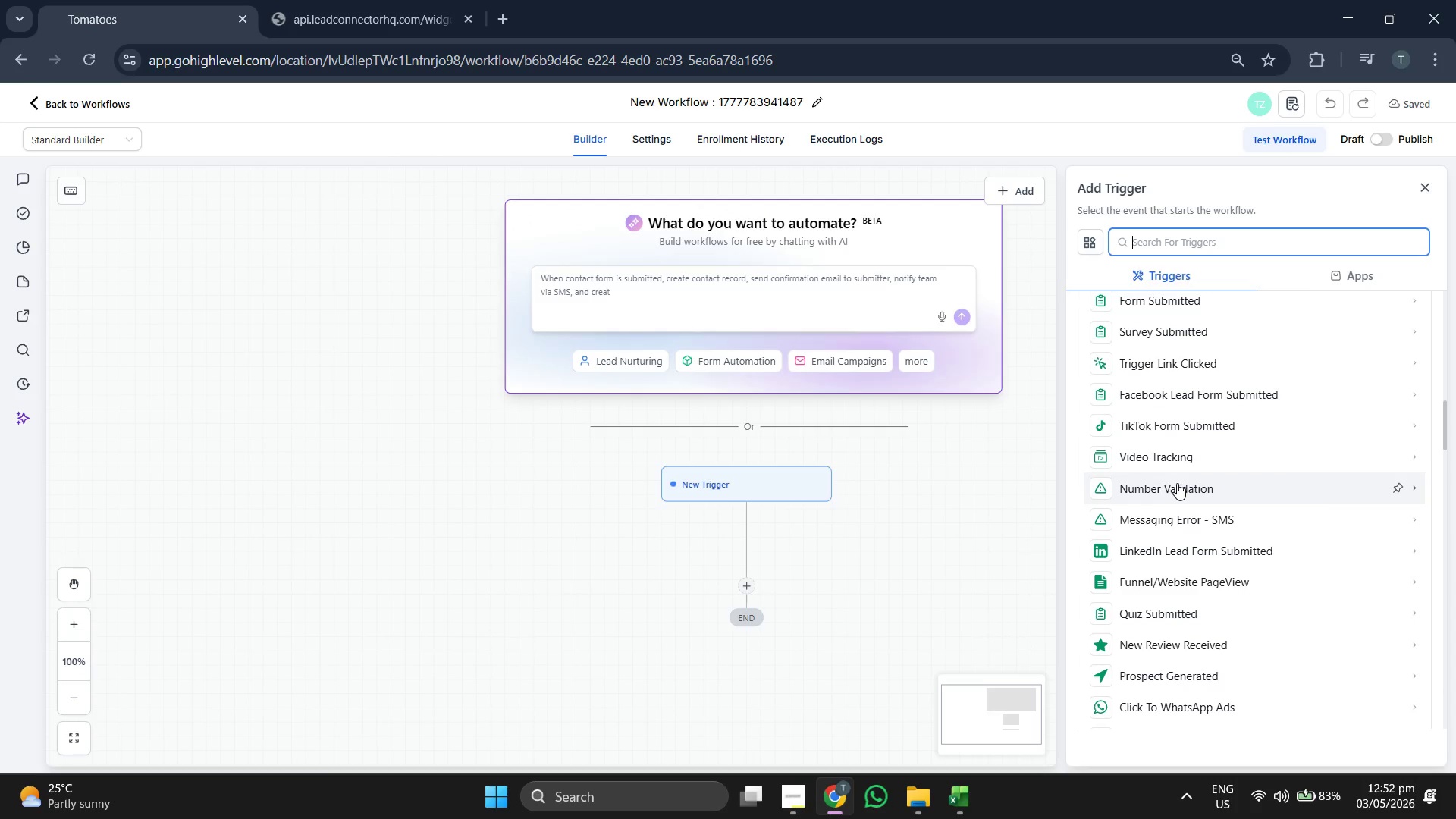 
double_click([773, 106])
 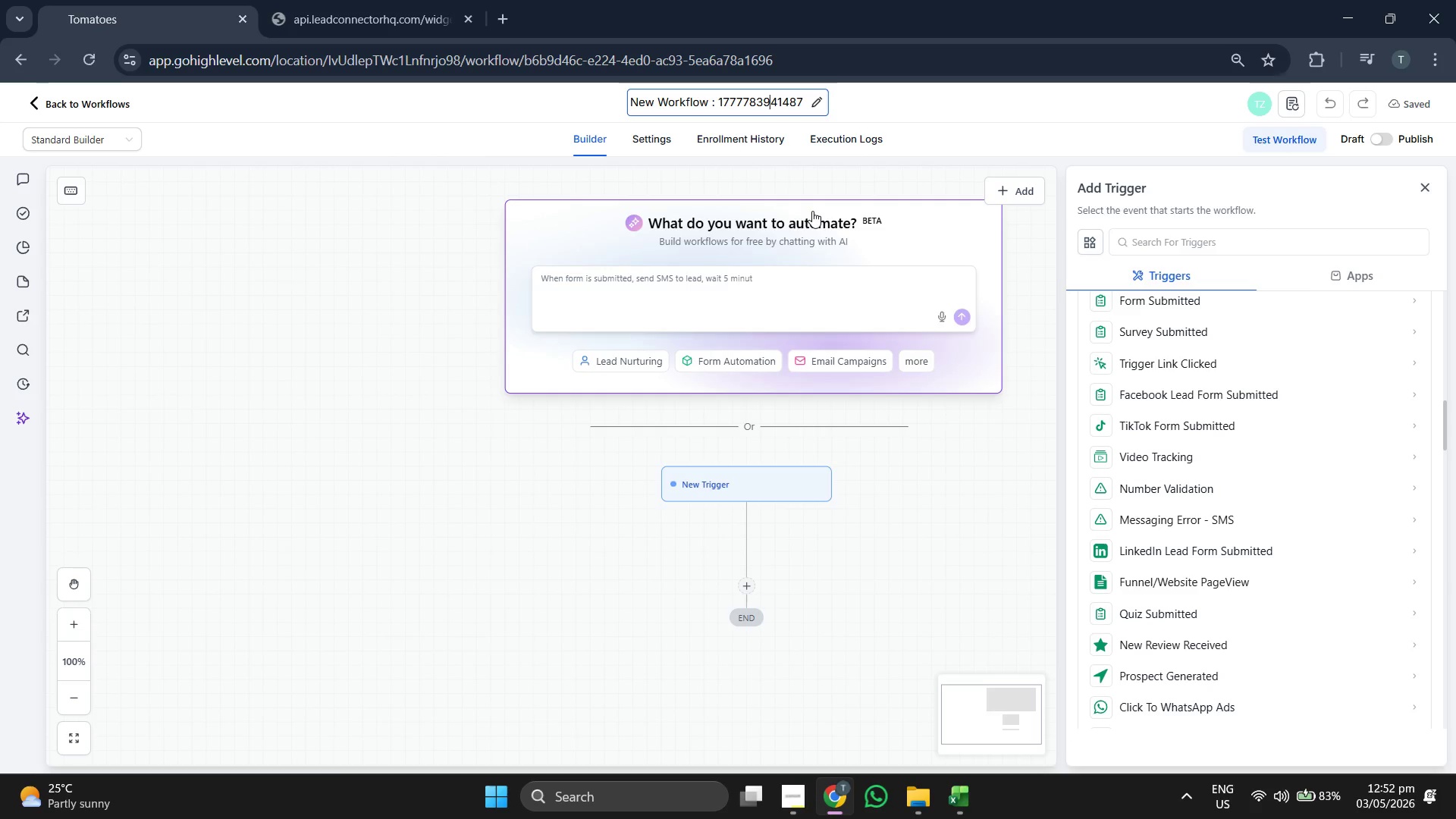 
key(ArrowRight)
 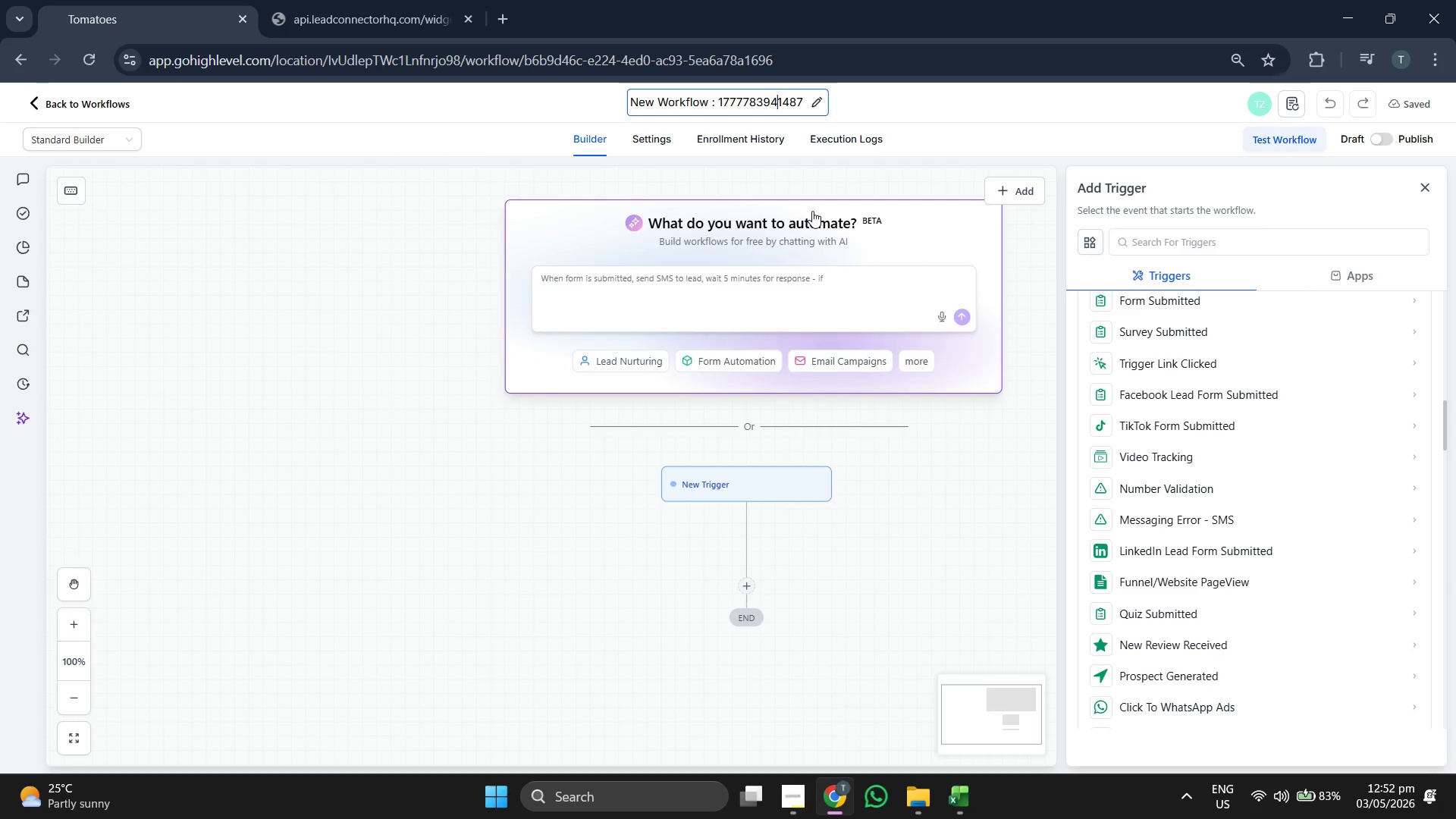 
key(ArrowRight)
 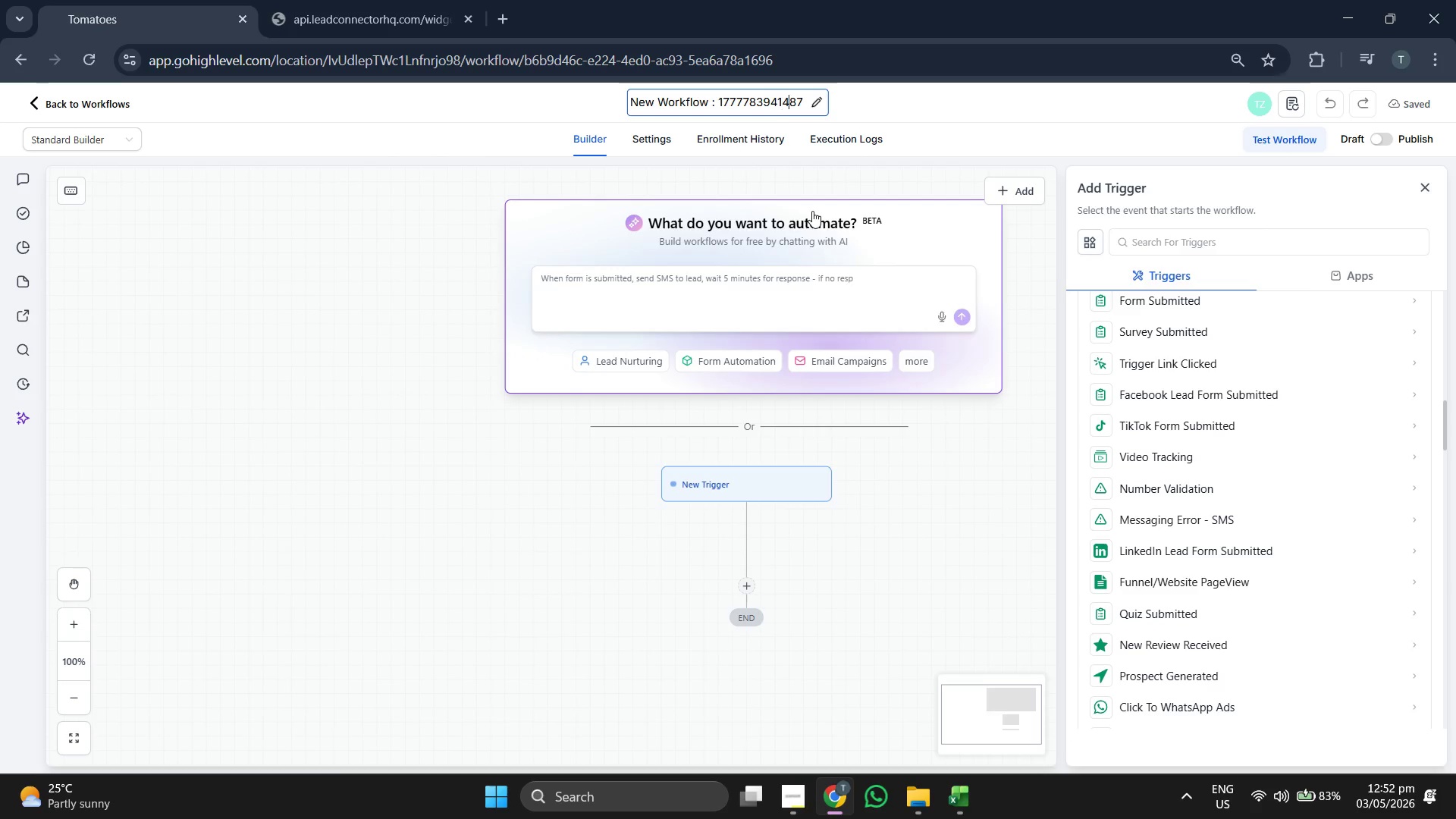 
key(ArrowRight)
 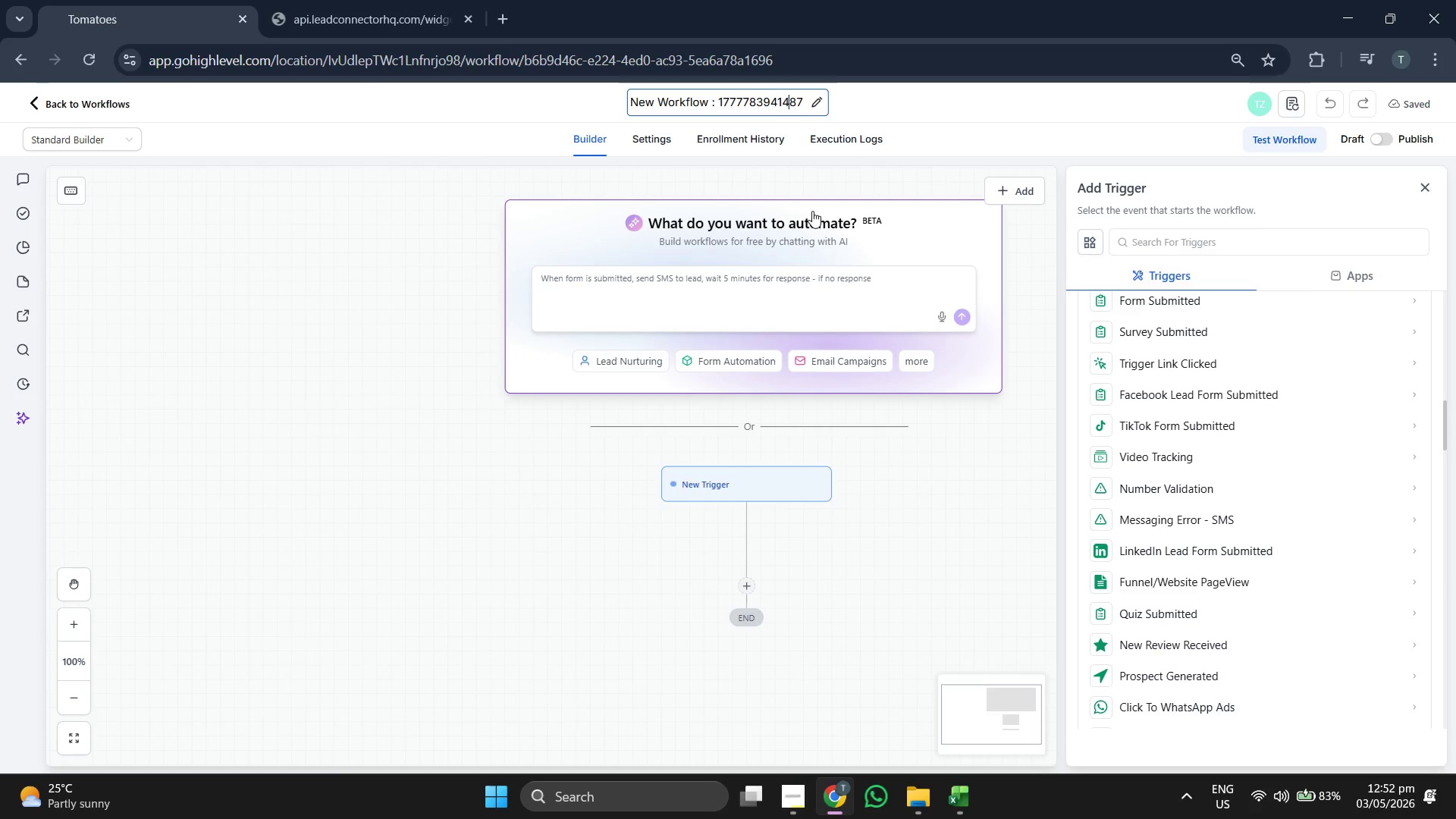 
key(ArrowRight)
 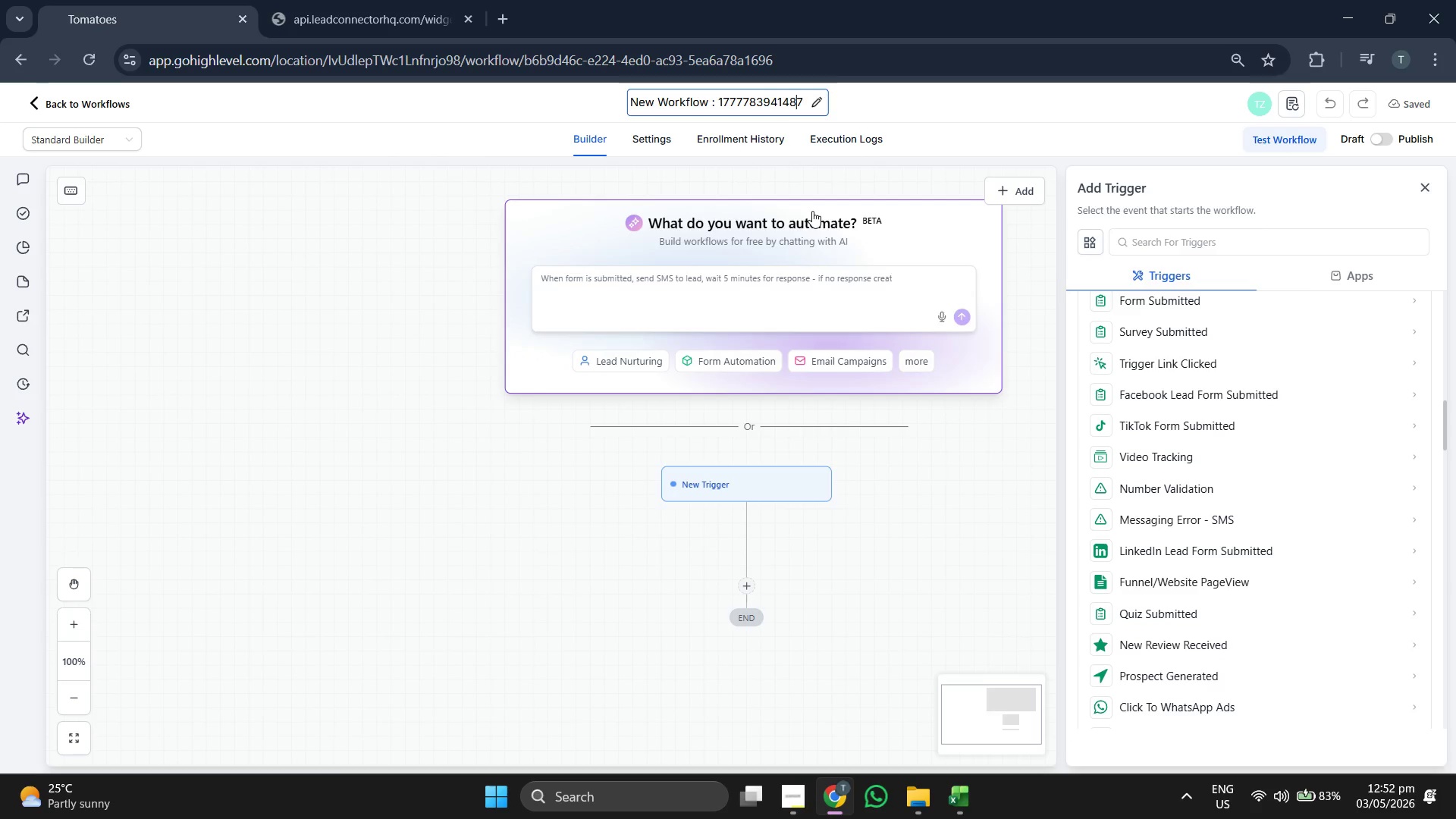 
key(ArrowRight)
 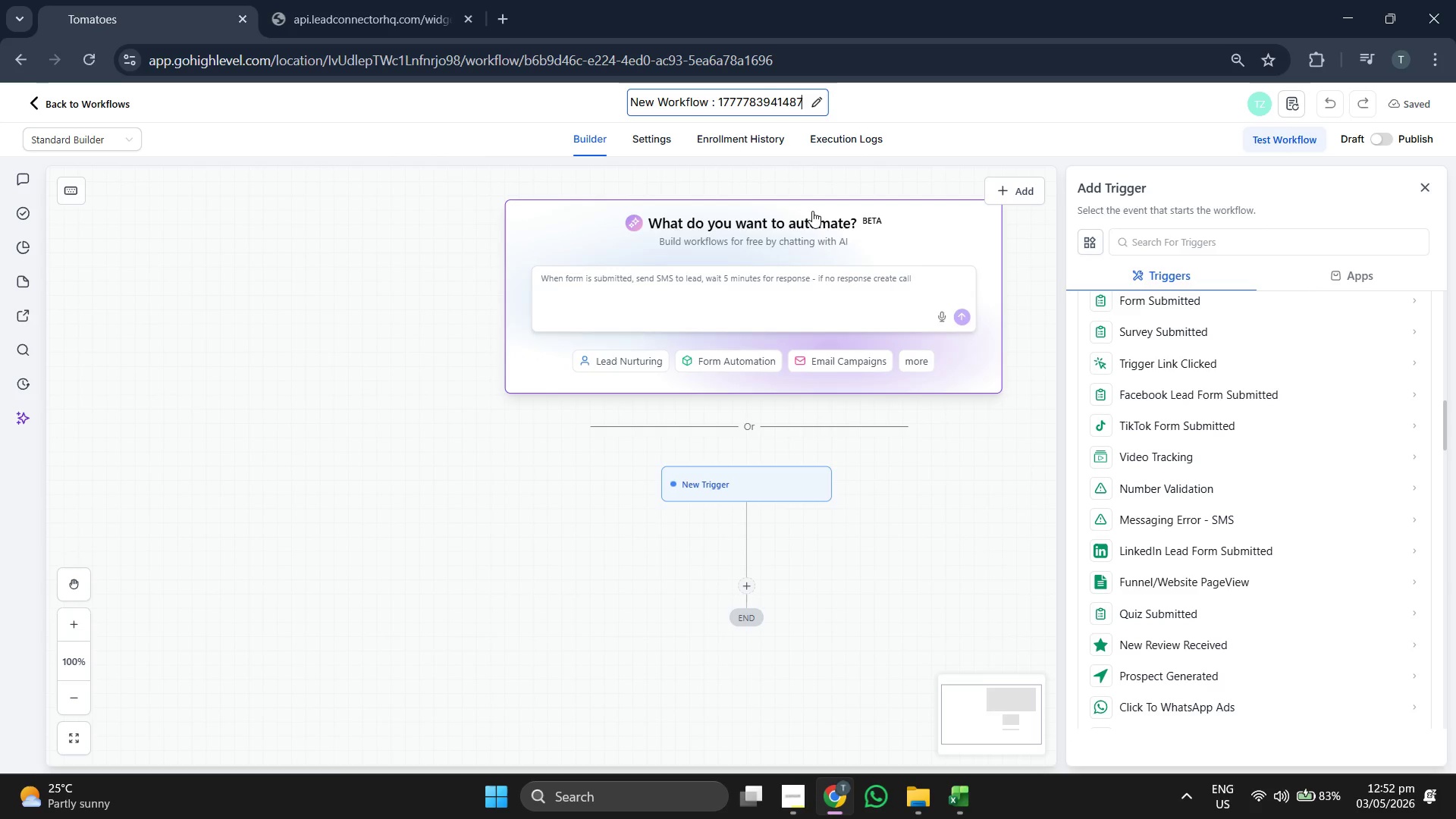 
key(ArrowRight)
 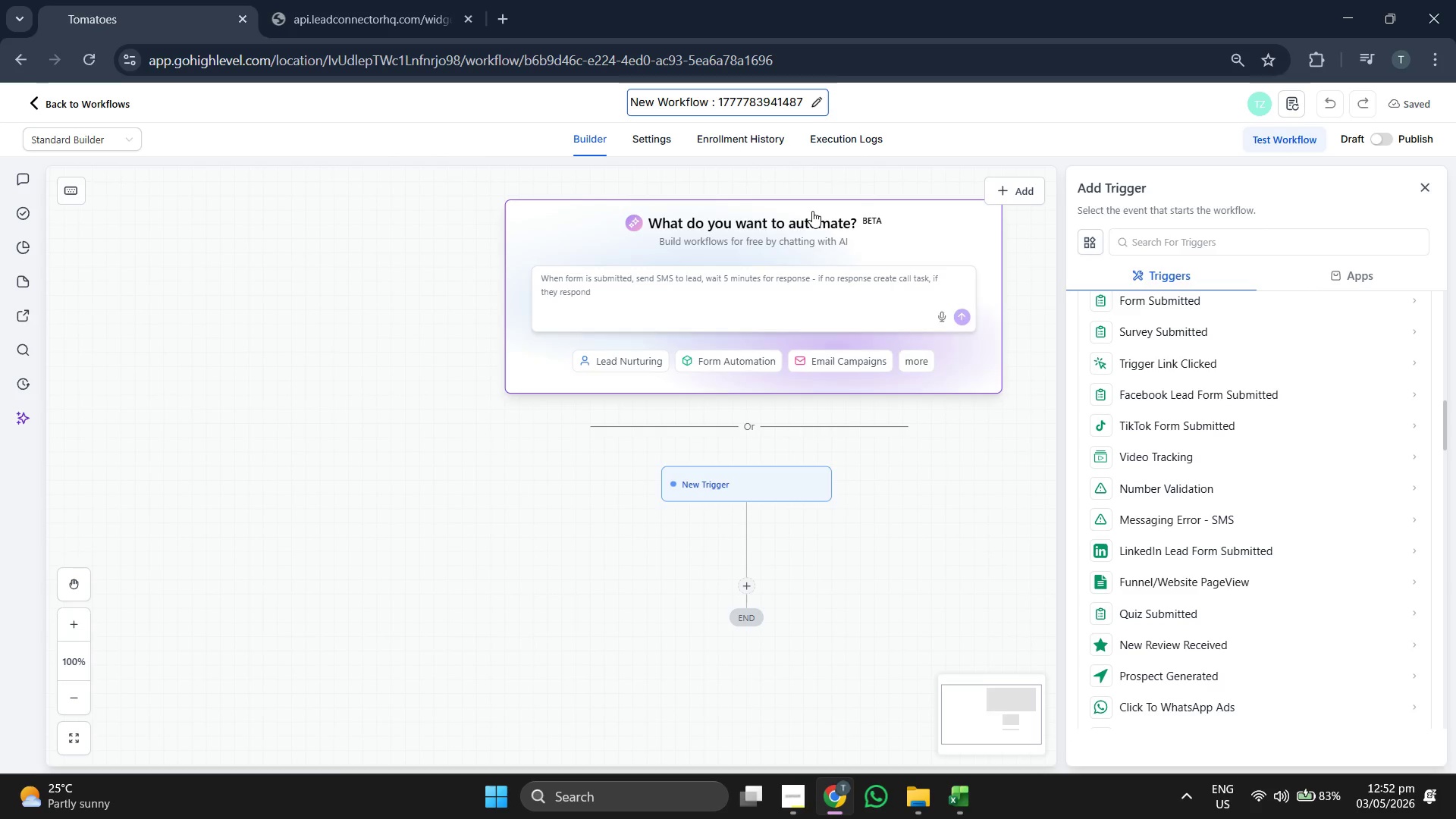 
key(Backspace)
key(Backspace)
key(Backspace)
key(Backspace)
key(Backspace)
key(Backspace)
key(Backspace)
key(Backspace)
key(Backspace)
key(Backspace)
key(Backspace)
key(Backspace)
key(Backspace)
key(Backspace)
key(Backspace)
key(Backspace)
key(Backspace)
key(Backspace)
key(Backspace)
key(Backspace)
key(Backspace)
key(Backspace)
key(Backspace)
key(Backspace)
key(Backspace)
key(Backspace)
key(Backspace)
key(Backspace)
key(Backspace)
type(Nr)
key(Backspace)
key(Backspace)
type([Nurut)
key(Backspace)
key(Backspace)
key(Backspace)
type(tre)
key(Backspace)
key(Backspace)
key(Backspace)
type(rture] W[nu)
key(Backspace)
type(NUT)
key(Backspace)
type(RTURE] Wedding Panni)
key(Backspace)
key(Backspace)
key(Backspace)
key(Backspace)
type(lanning )
key(Backspace)
type(: 4-Touch Sequence)
 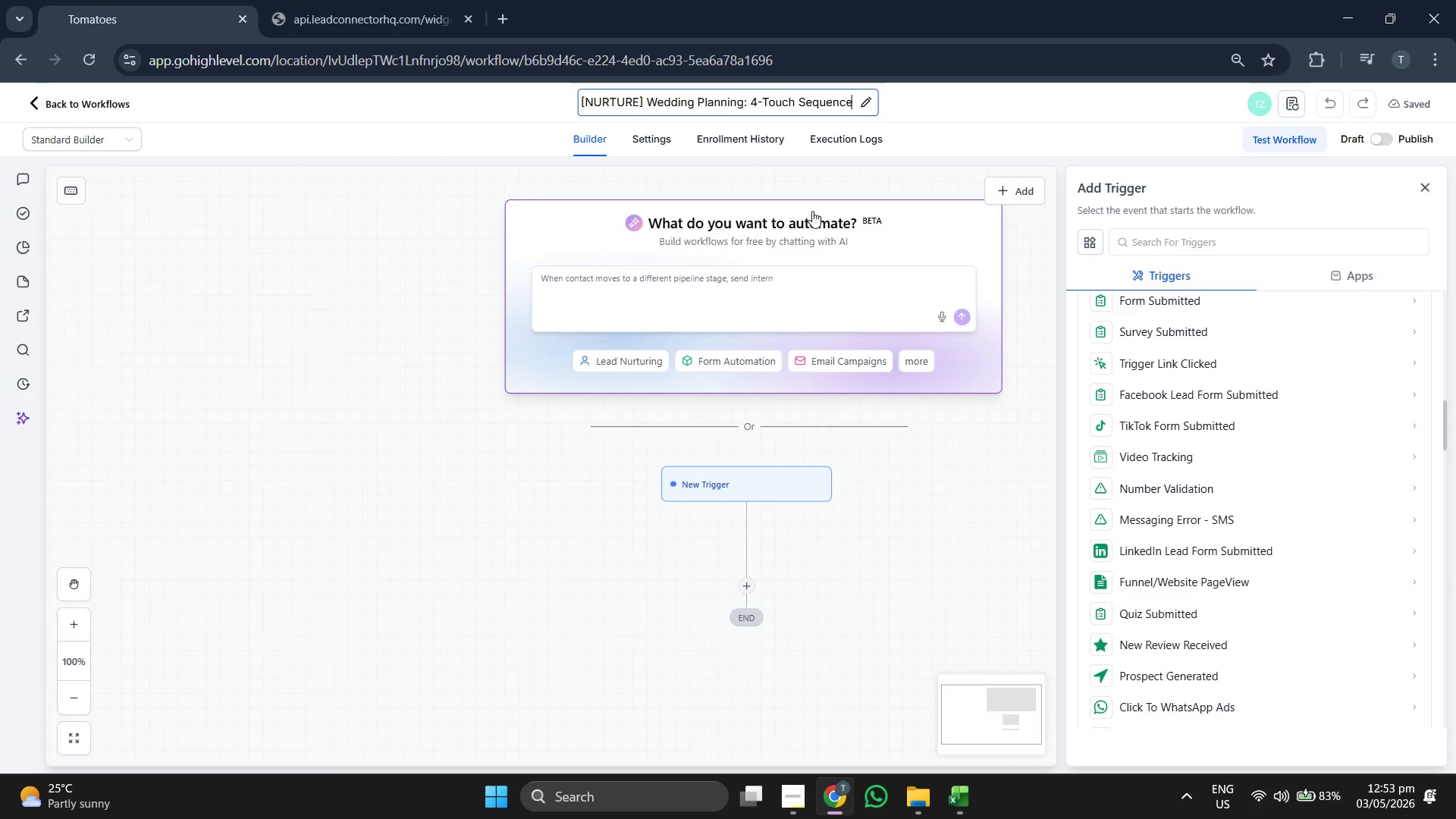 
left_click_drag(start_coordinate=[888, 494], to_coordinate=[828, 516])
 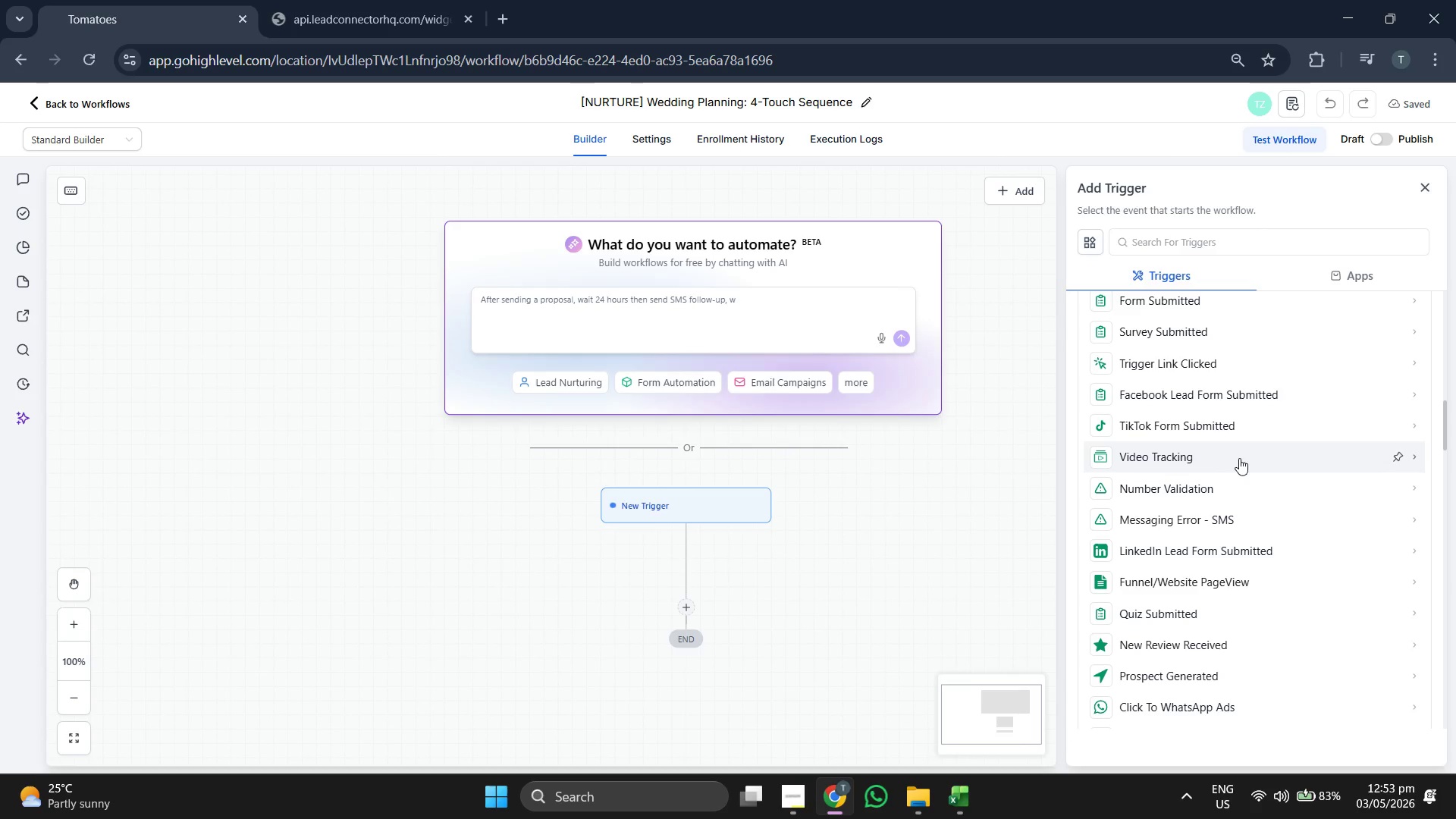 
scroll: coordinate [1239, 471], scroll_direction: up, amount: 5.0
 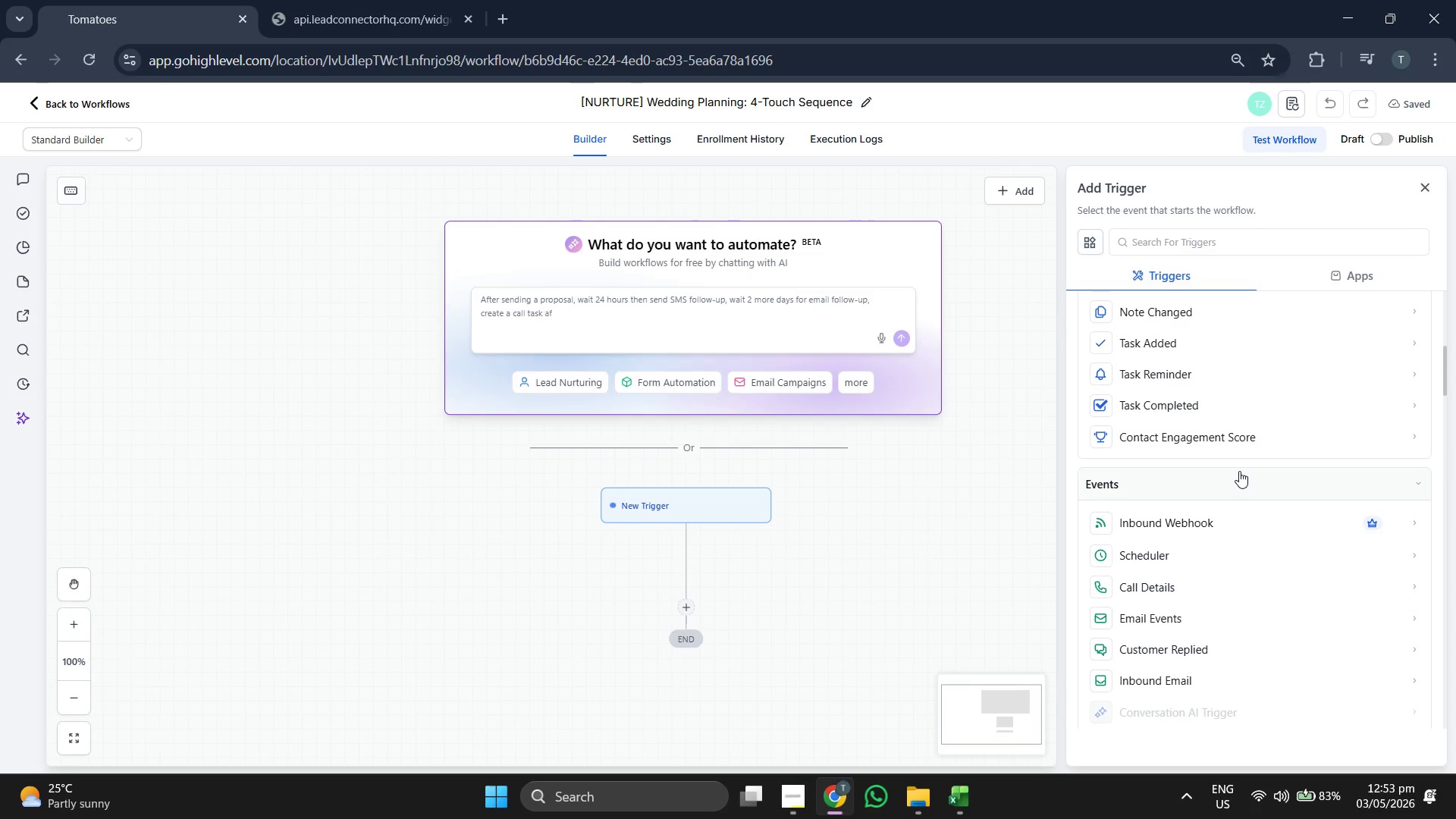 
scroll: coordinate [1217, 482], scroll_direction: down, amount: 7.0
 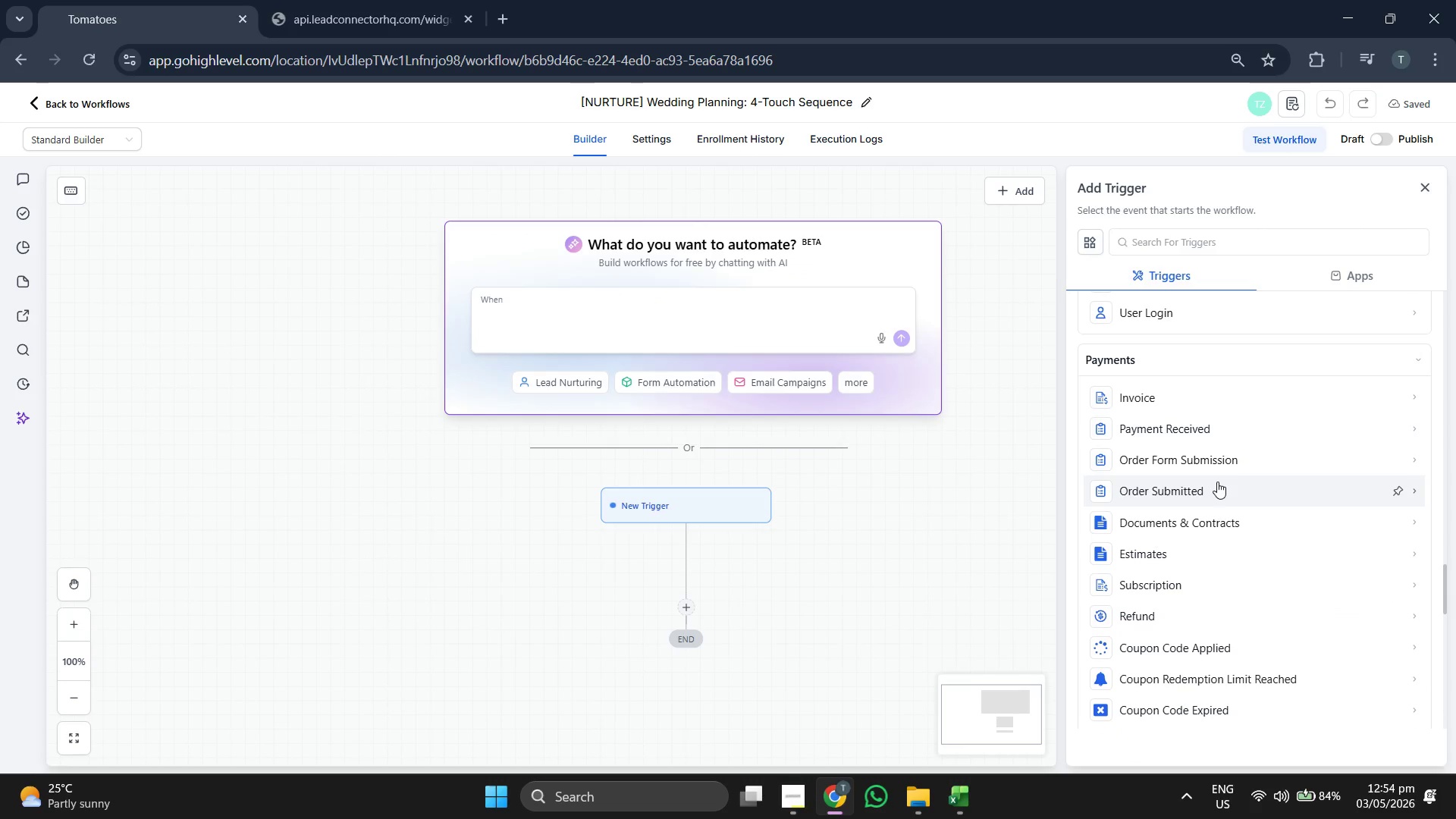 
scroll: coordinate [1222, 469], scroll_direction: down, amount: 2.0
 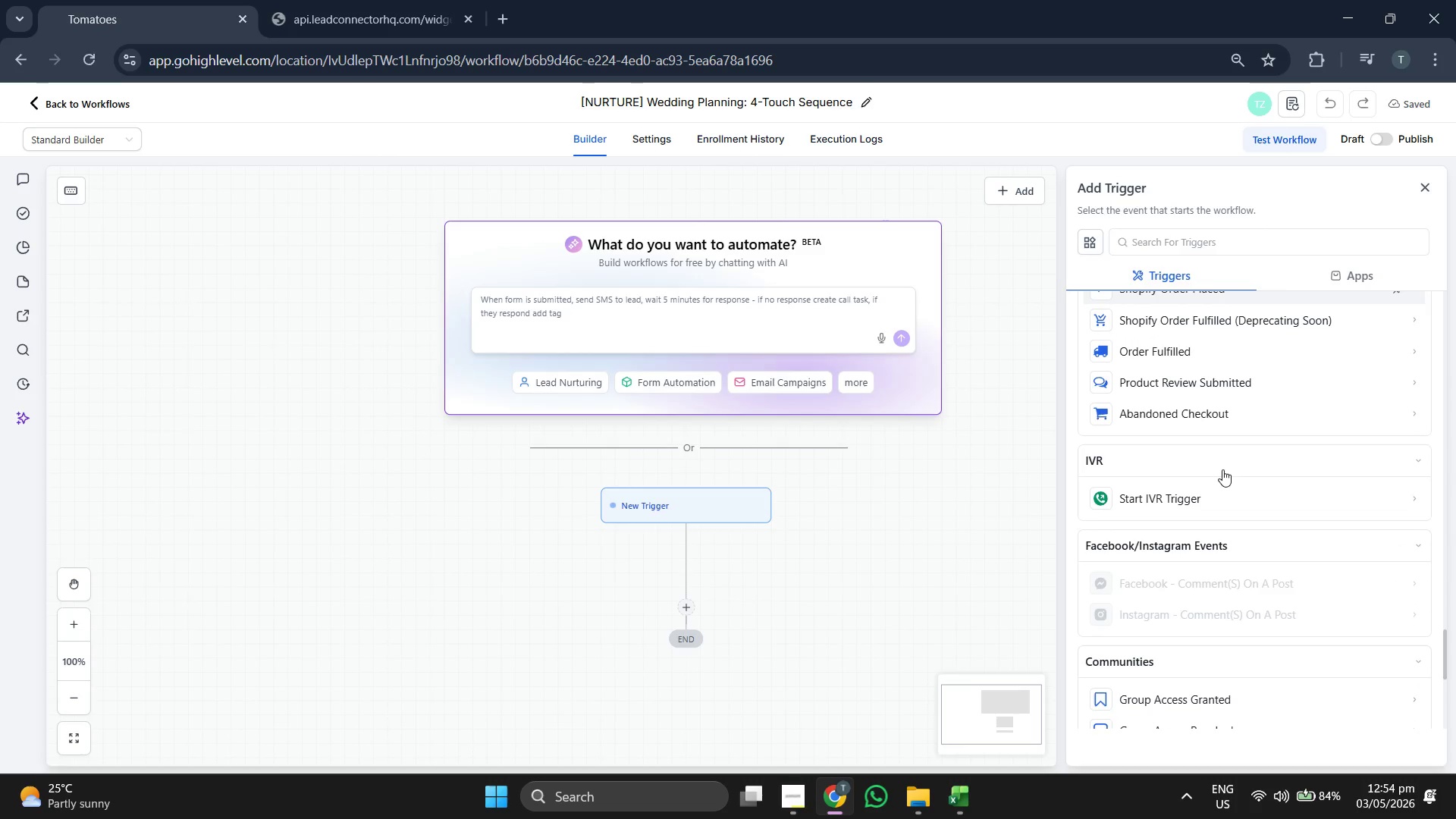 
left_click_drag(start_coordinate=[918, 495], to_coordinate=[923, 502])
 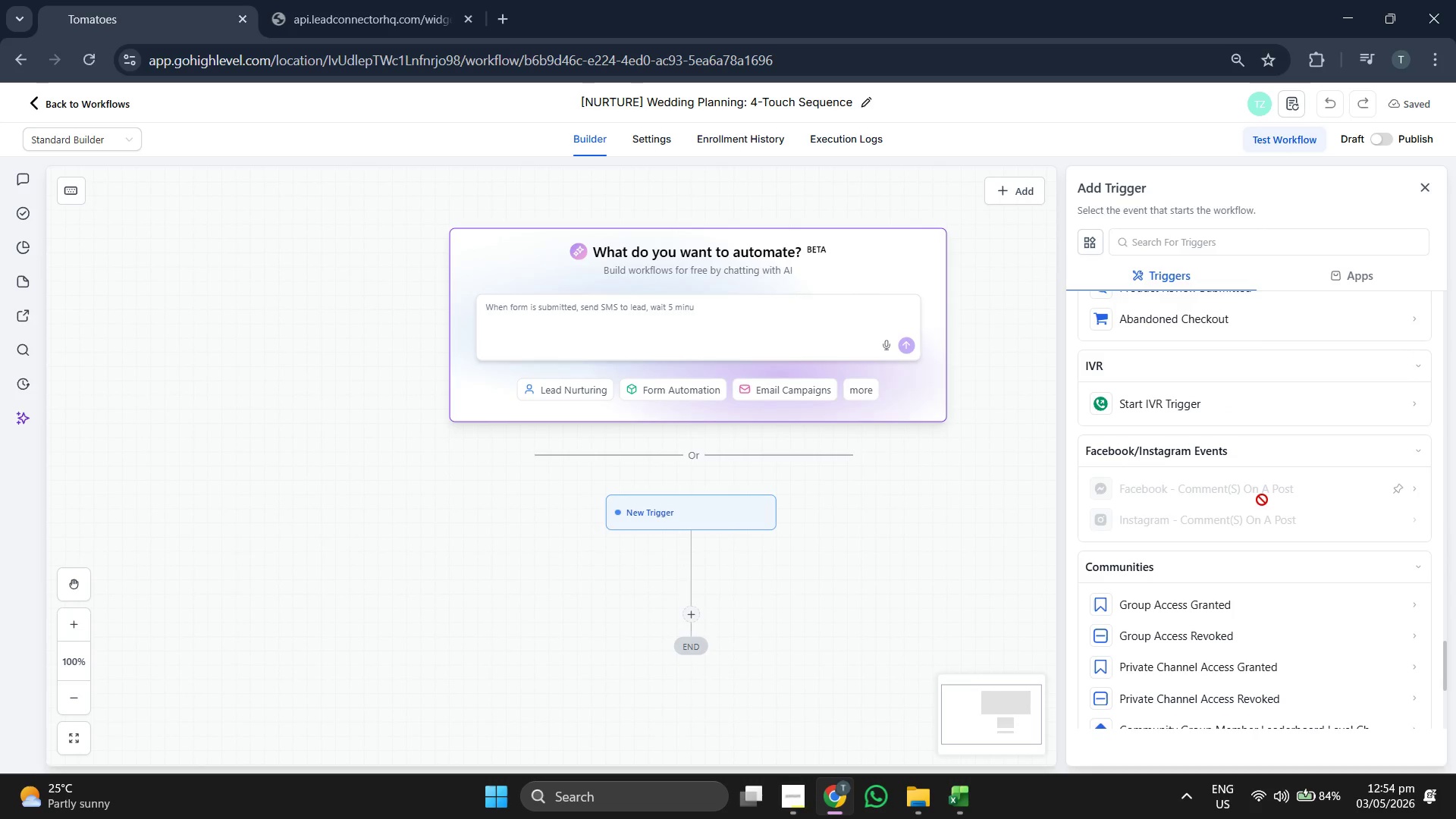 
scroll: coordinate [1262, 499], scroll_direction: down, amount: 3.0
 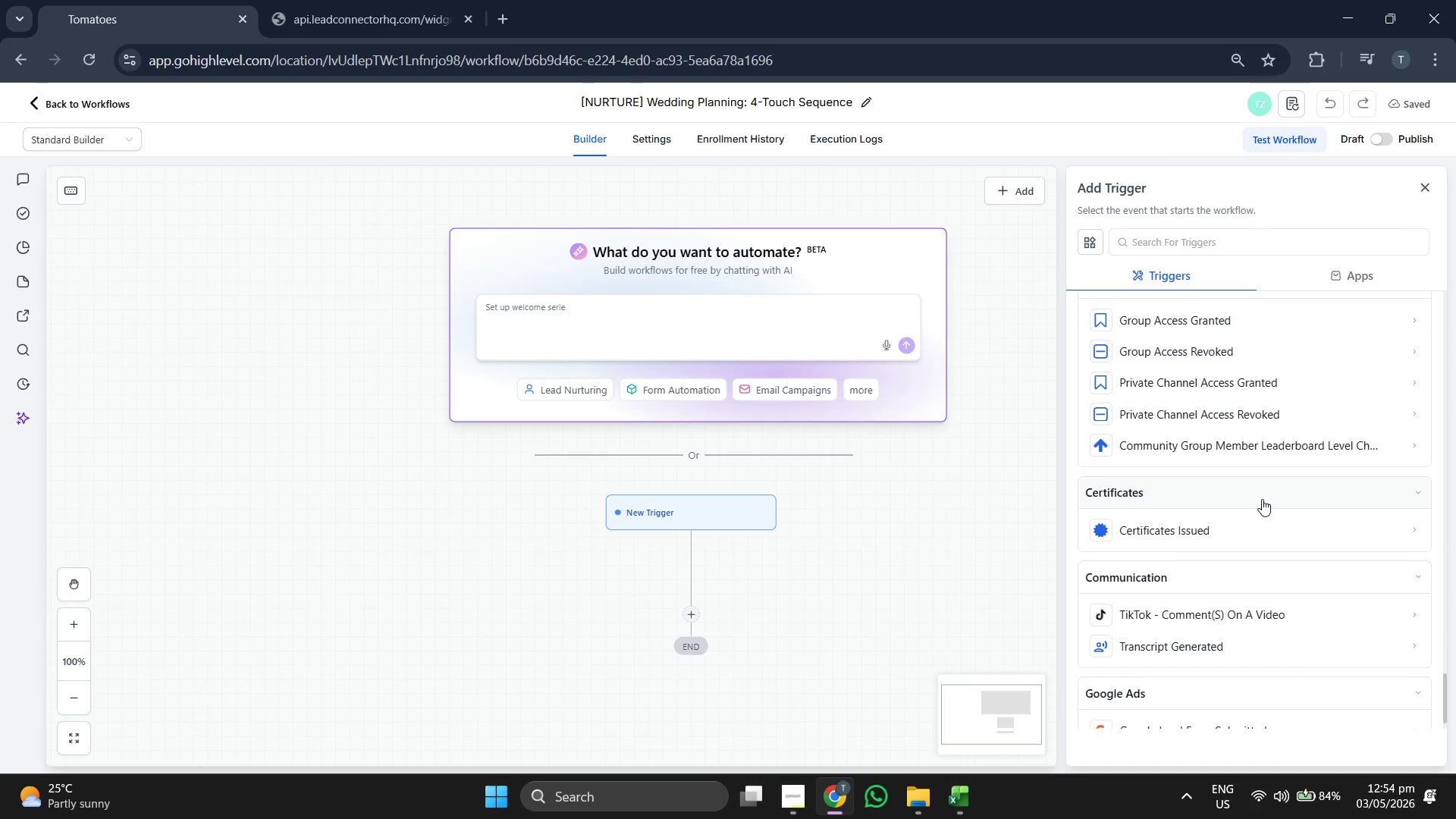 
scroll: coordinate [1262, 499], scroll_direction: up, amount: 4.0
 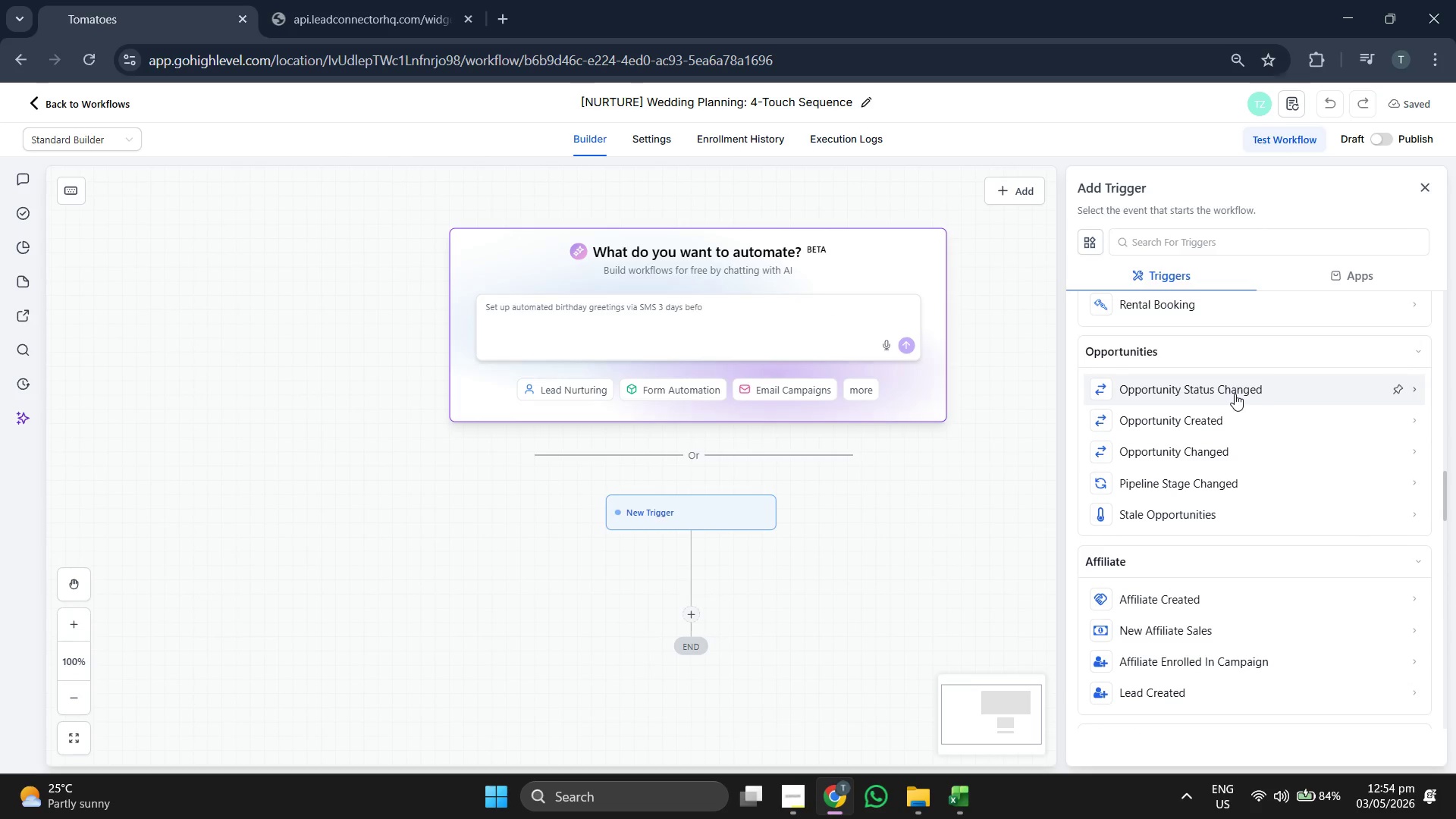 
wait(9.02)
 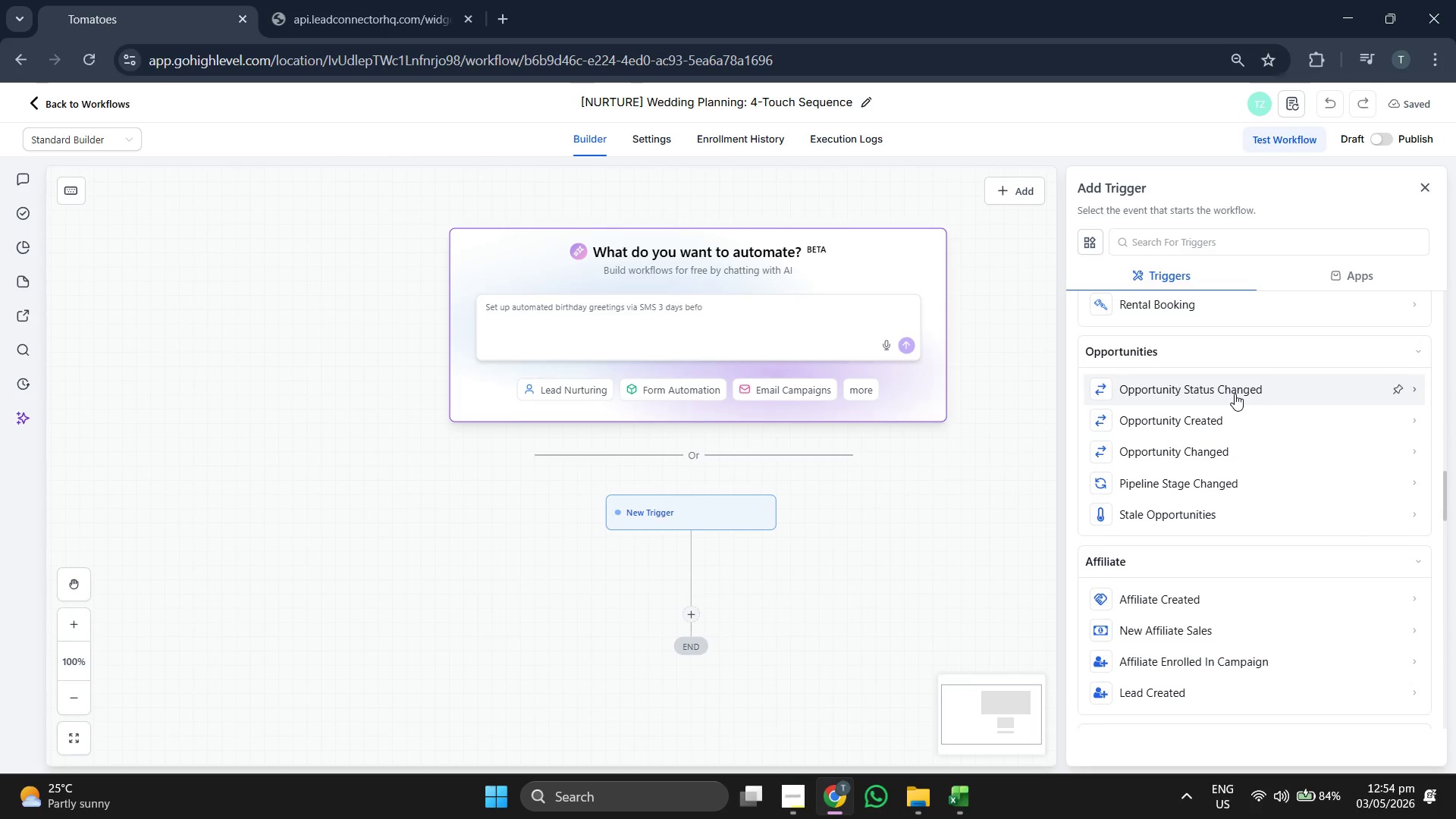 
left_click([1256, 485])
 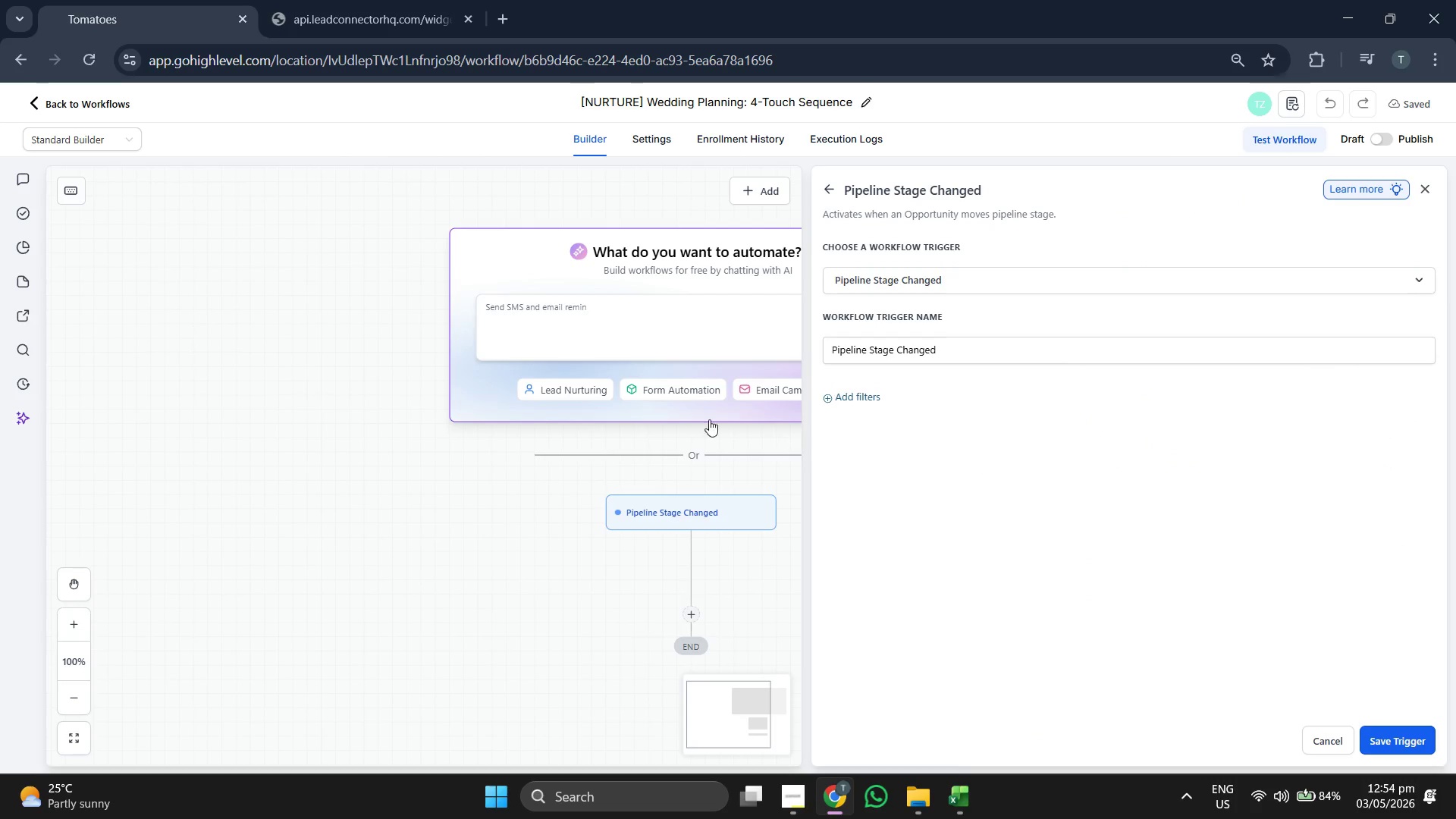 
left_click_drag(start_coordinate=[630, 414], to_coordinate=[362, 366])
 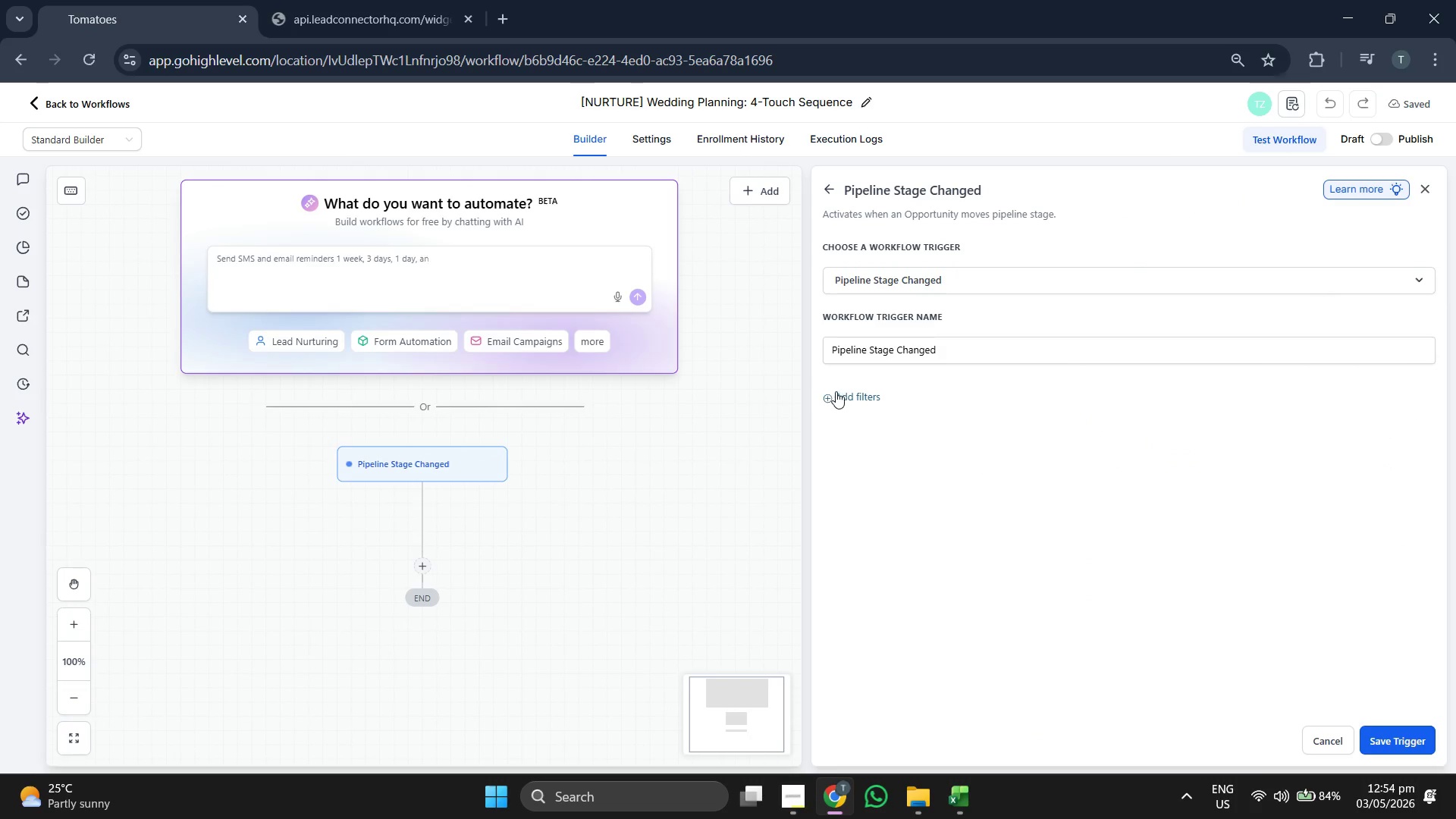 
left_click([836, 391])
 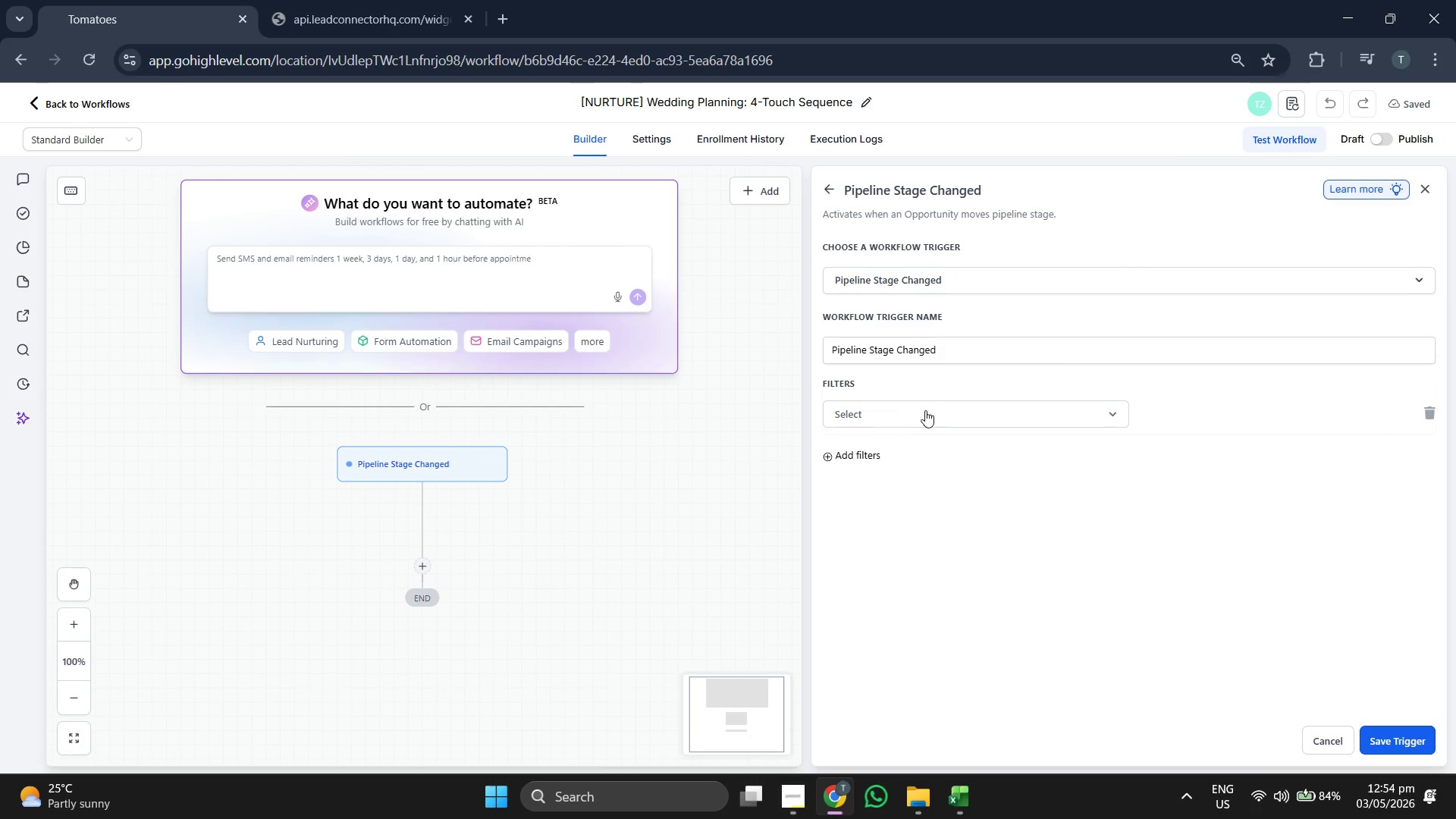 
left_click([936, 413])
 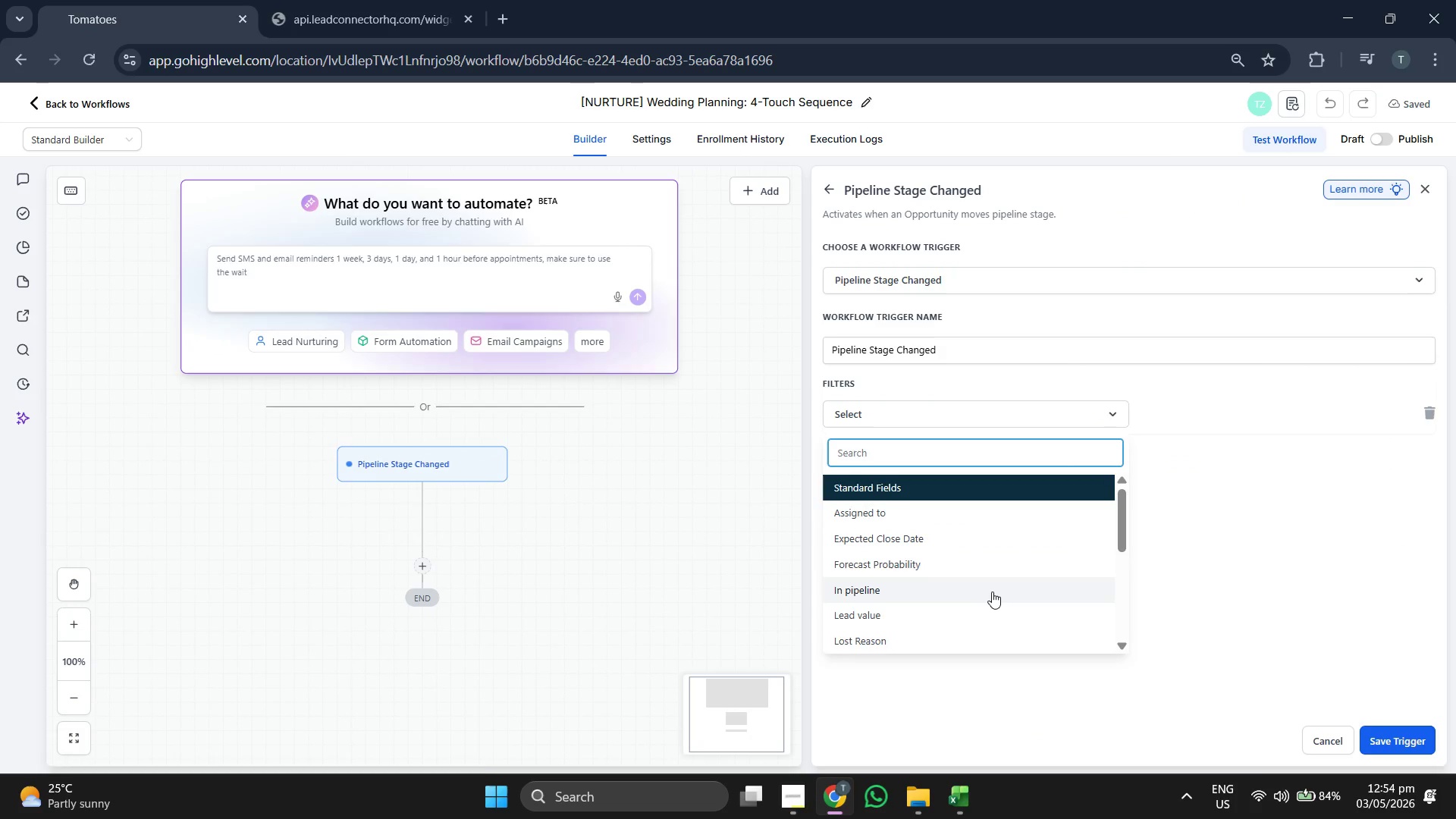 
left_click([992, 592])
 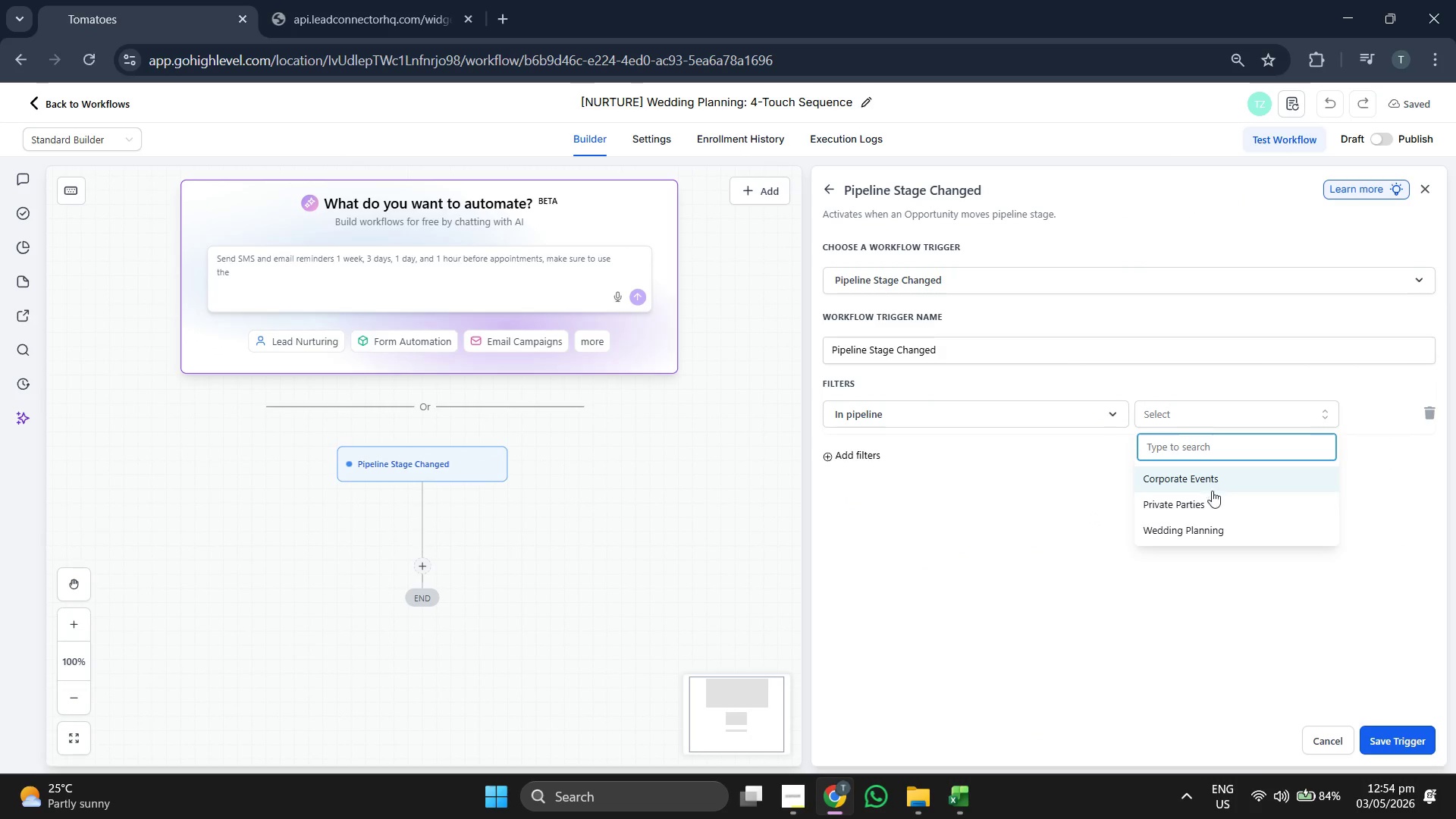 
left_click([1212, 526])
 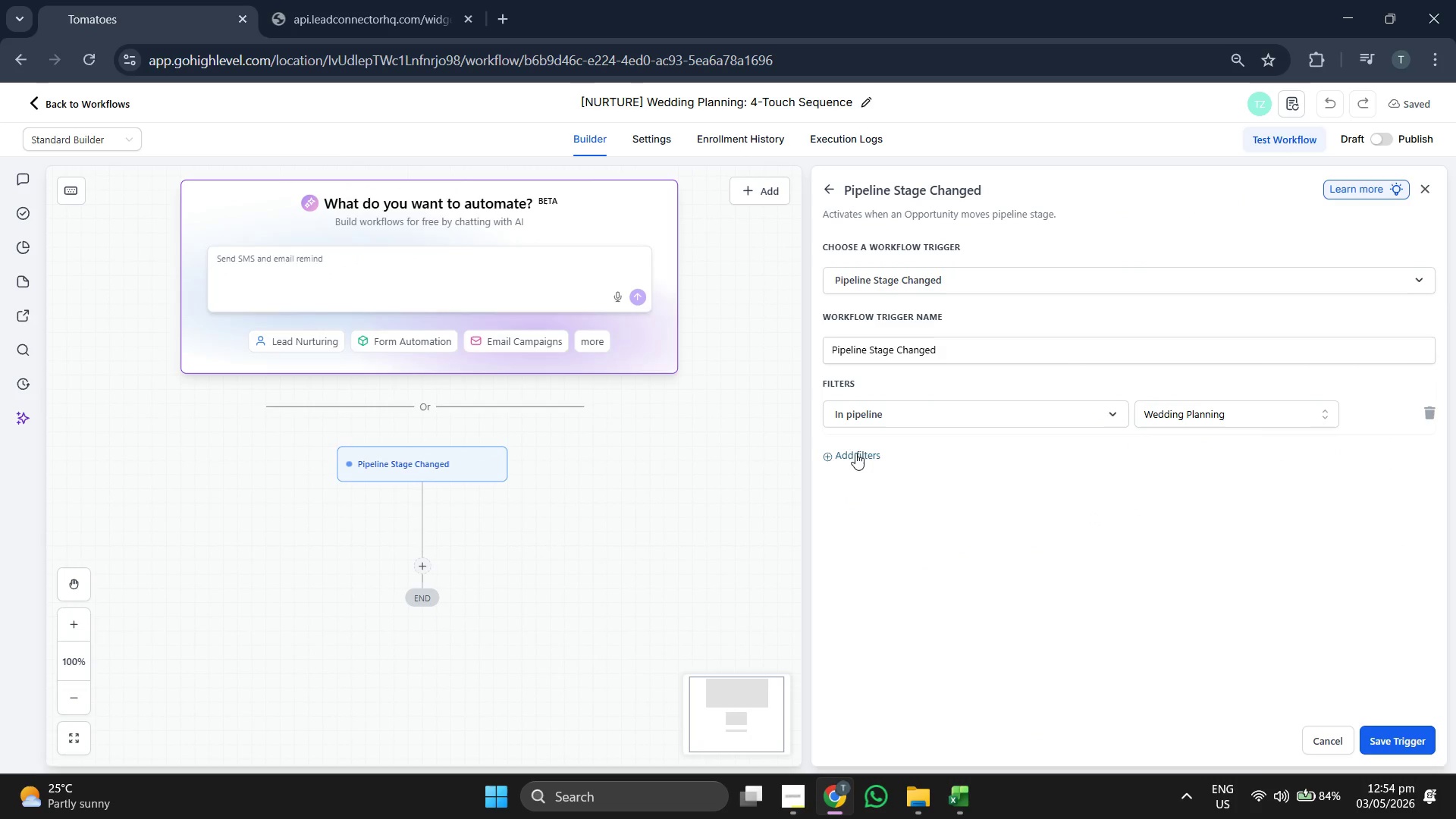 
left_click([853, 458])
 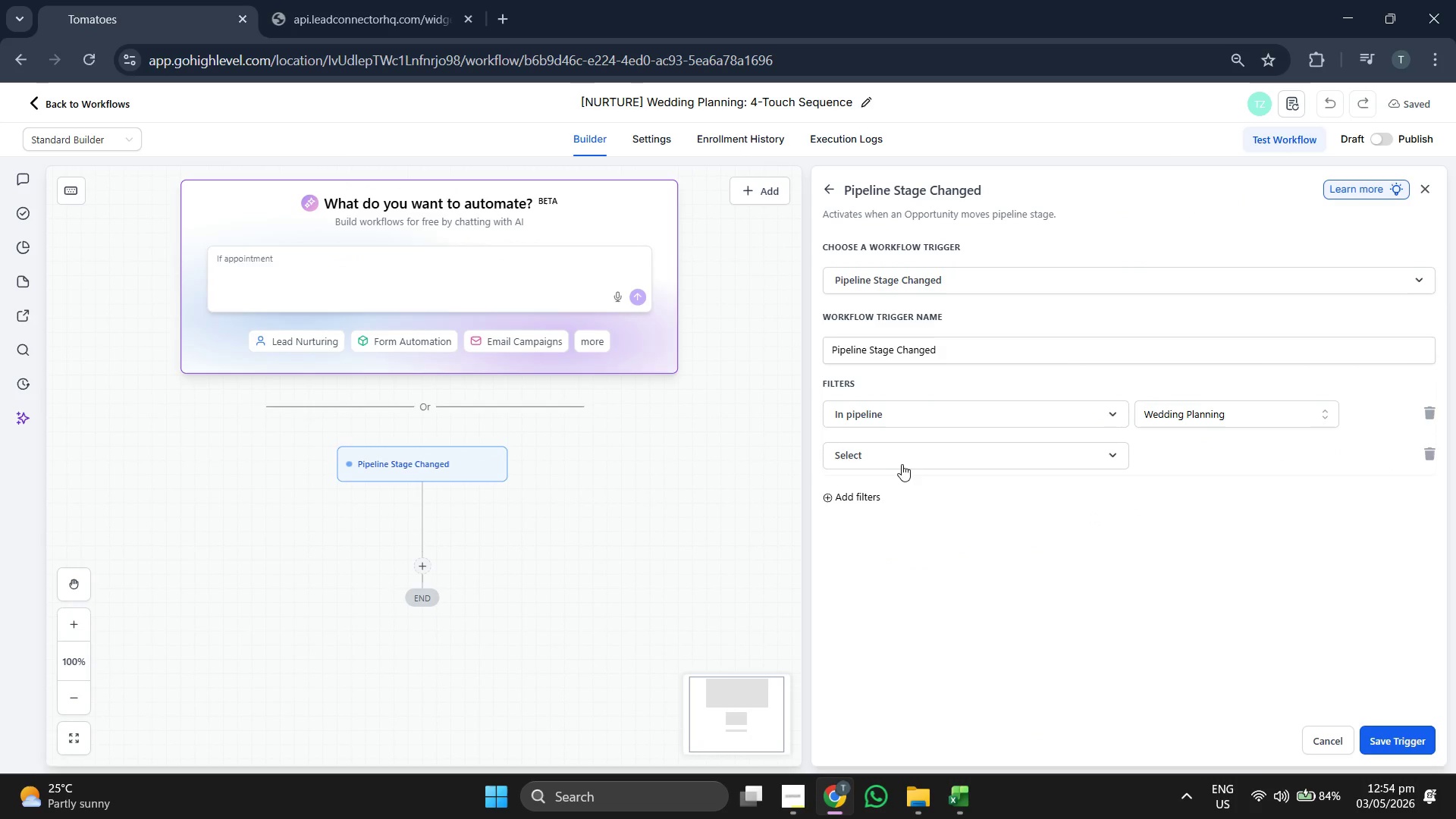 
left_click([912, 448])
 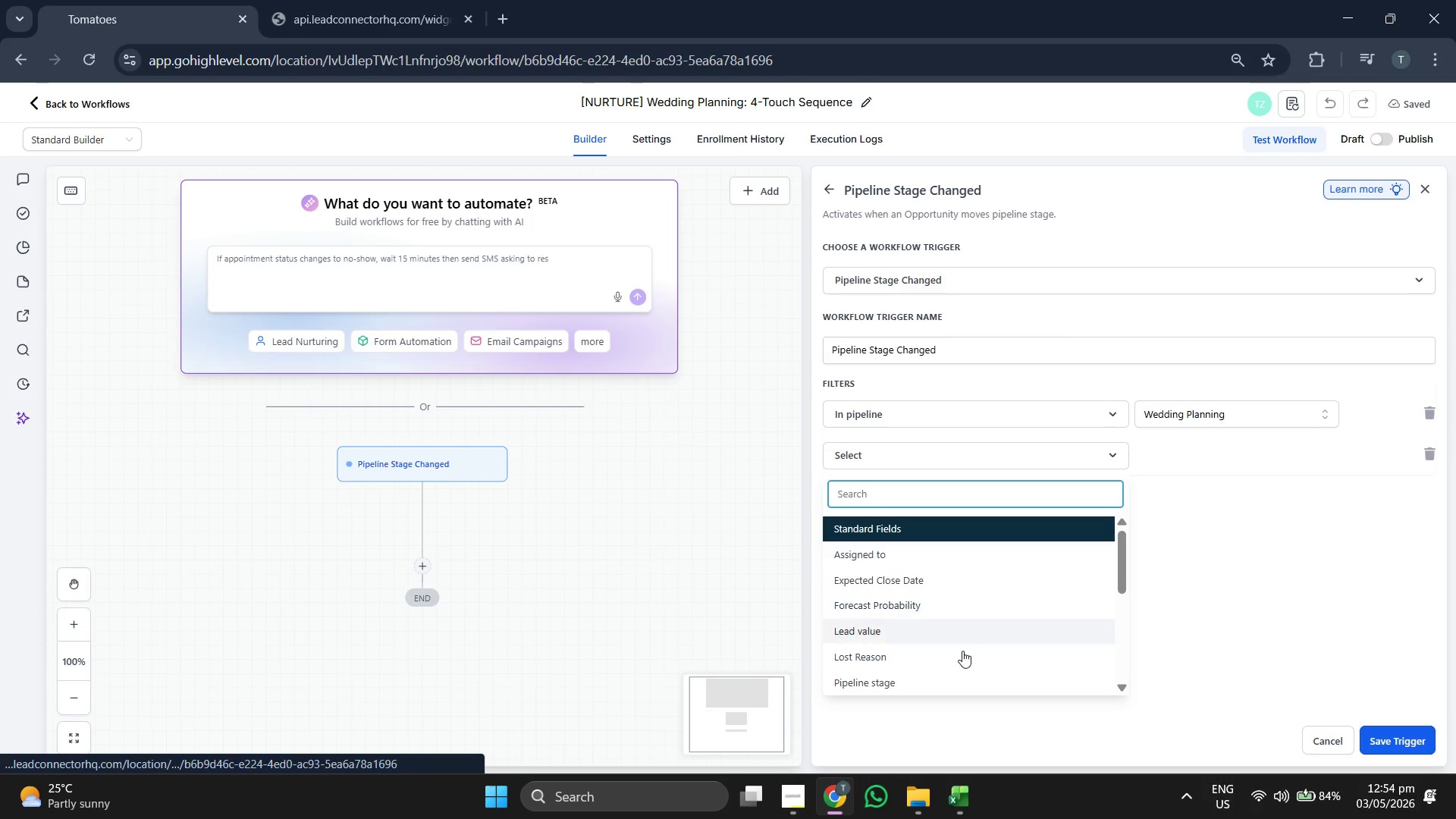 
left_click([965, 679])
 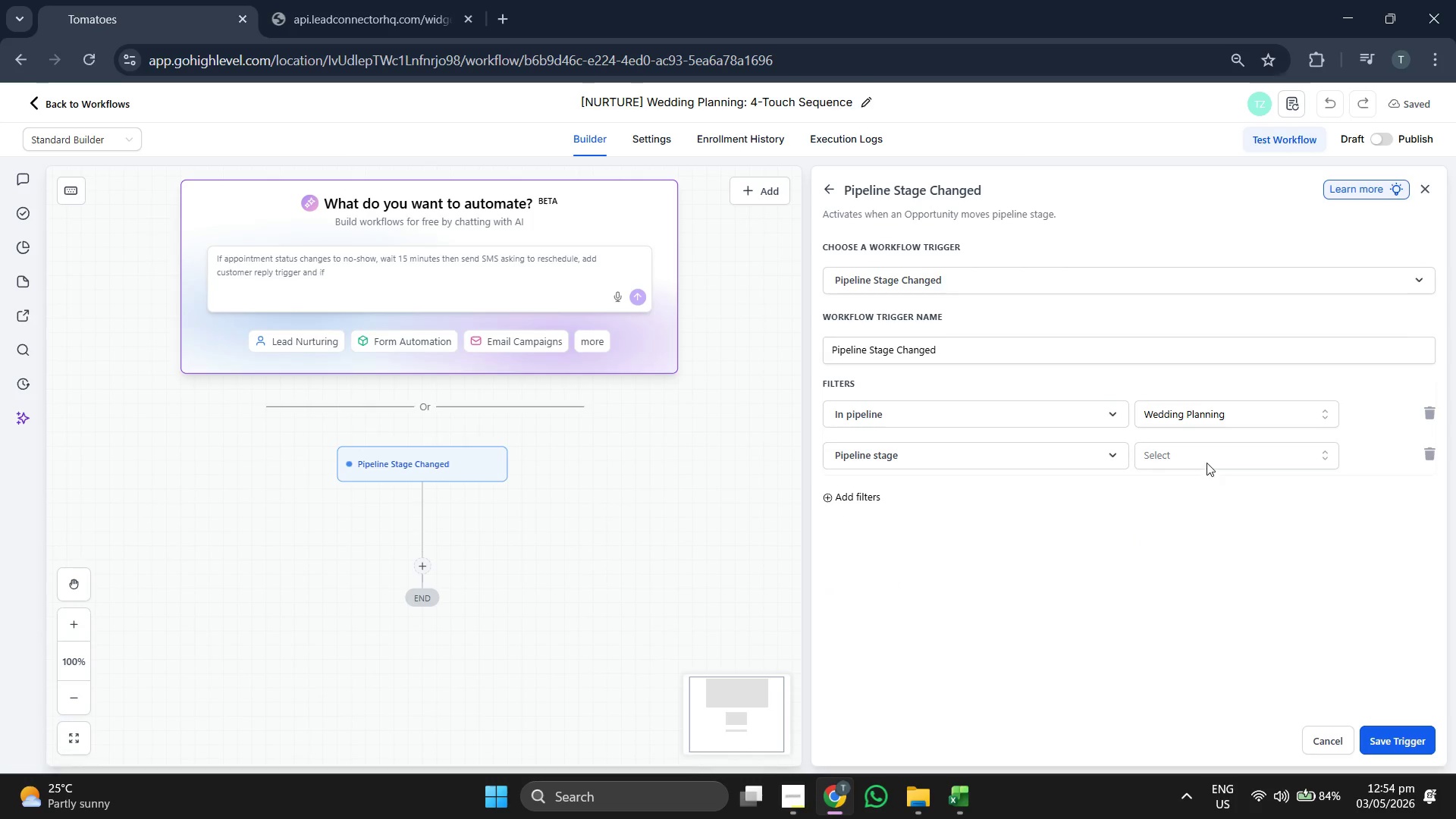 
left_click([1207, 459])
 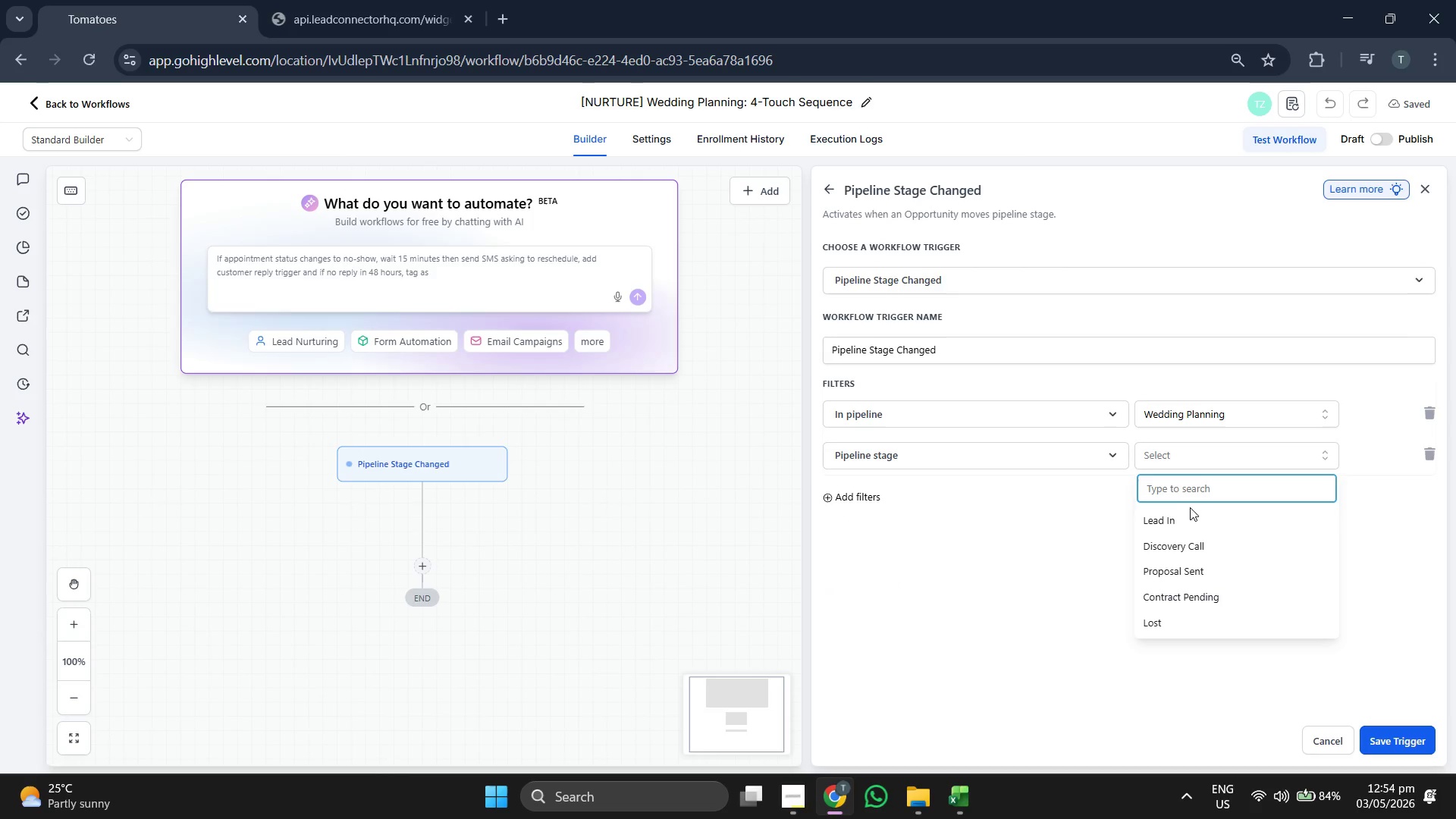 
left_click([1188, 516])
 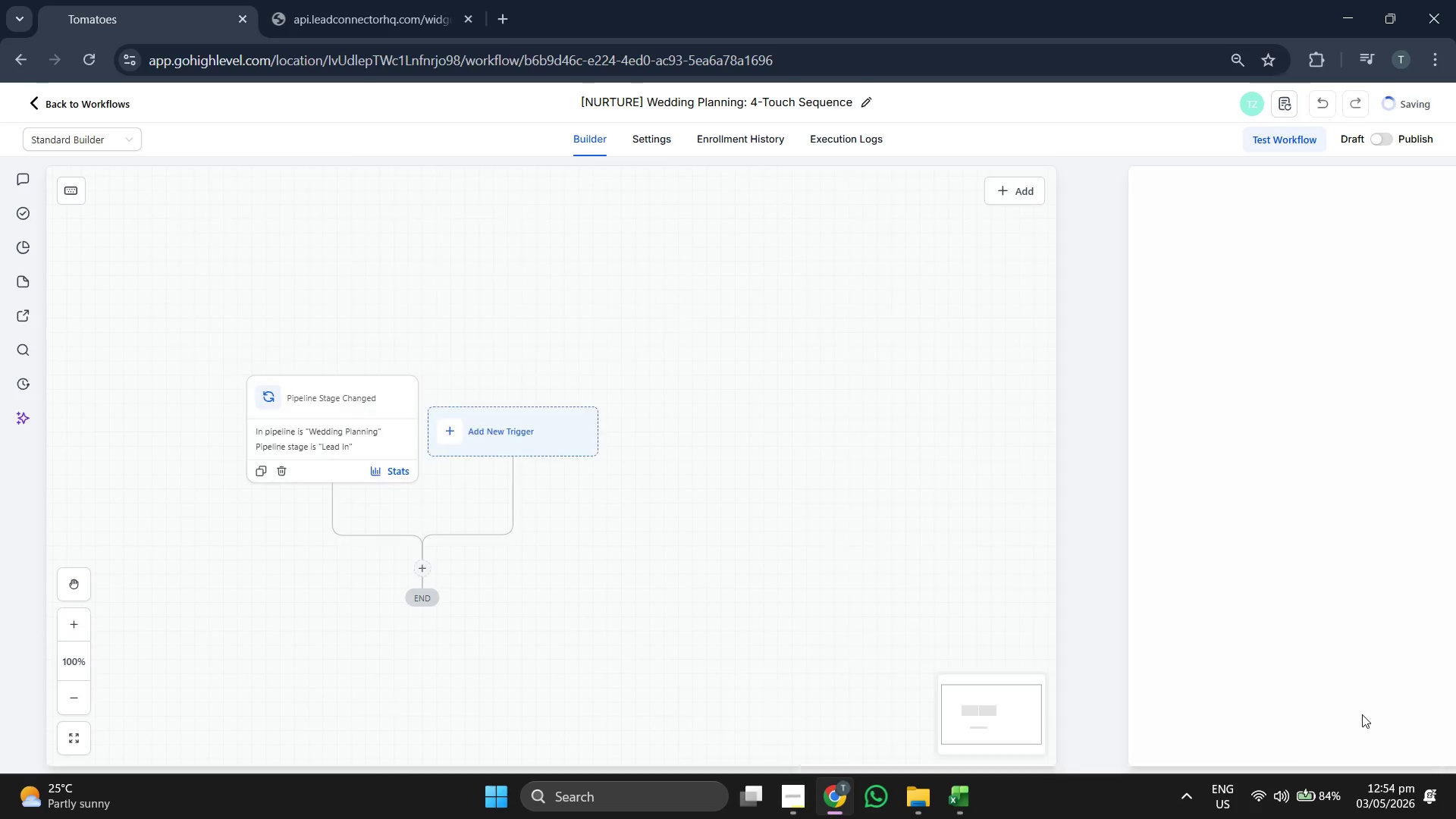 
left_click_drag(start_coordinate=[1009, 566], to_coordinate=[1128, 411])
 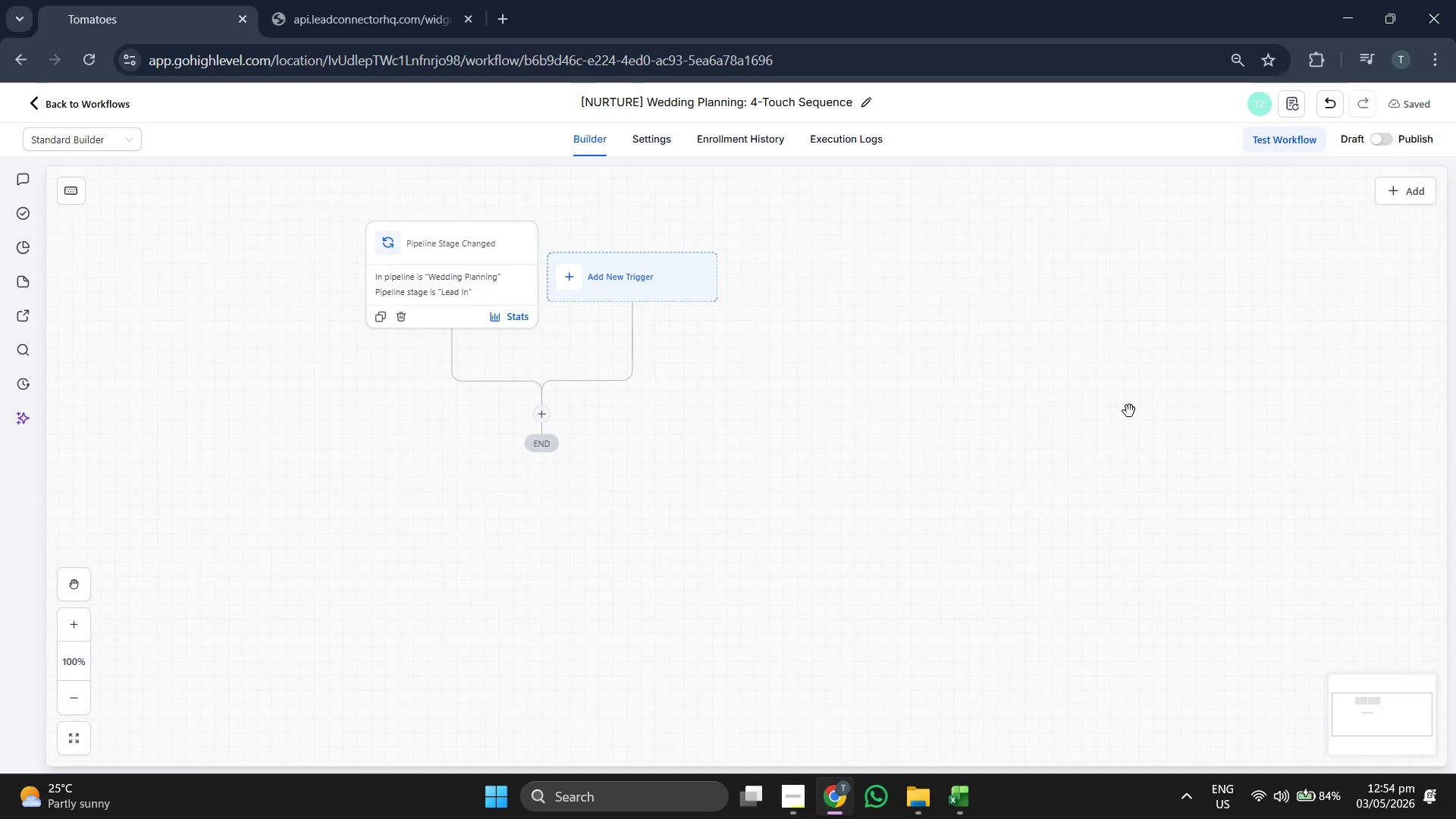 
wait(8.8)
 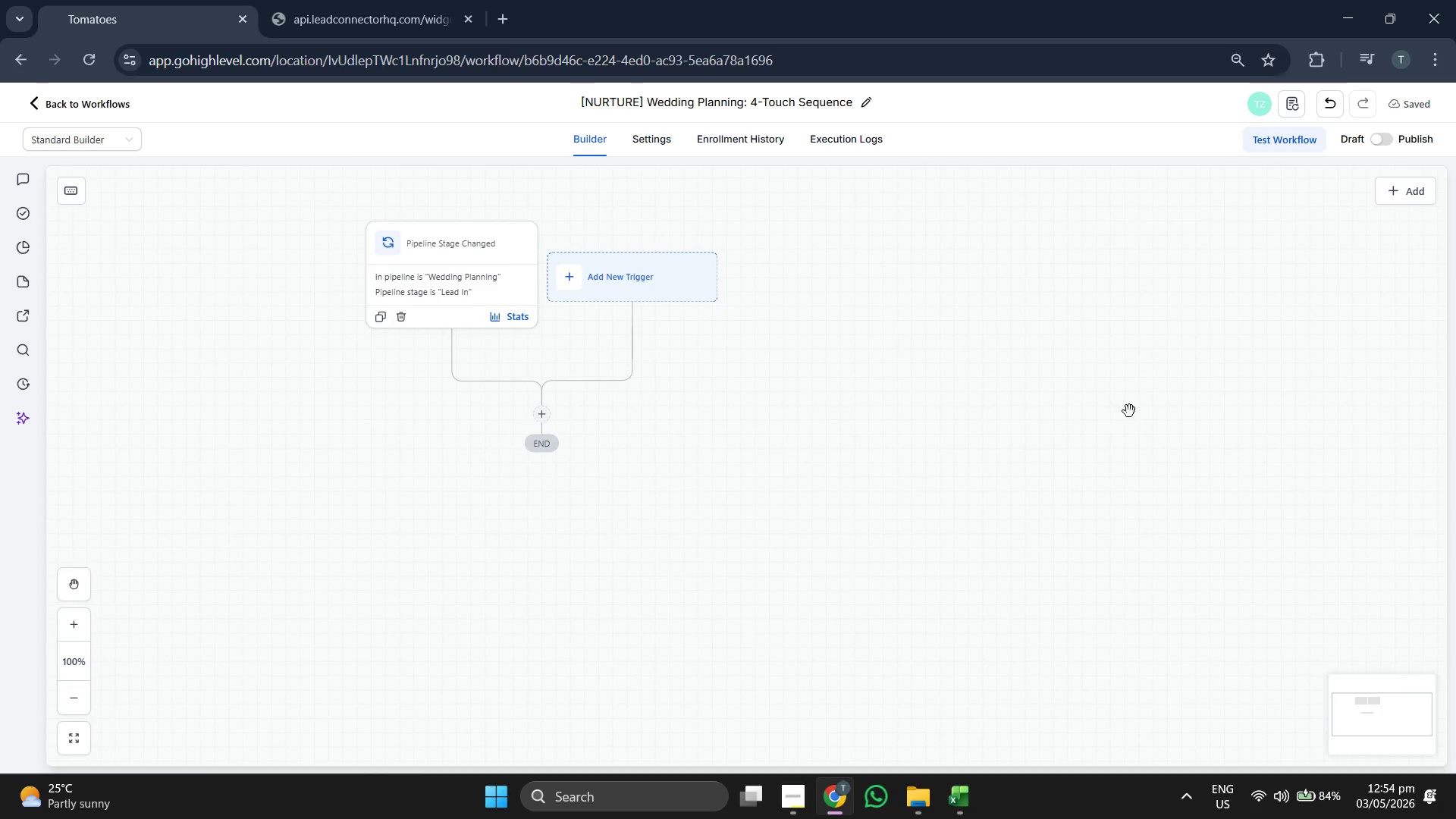 
left_click_drag(start_coordinate=[695, 430], to_coordinate=[792, 430])
 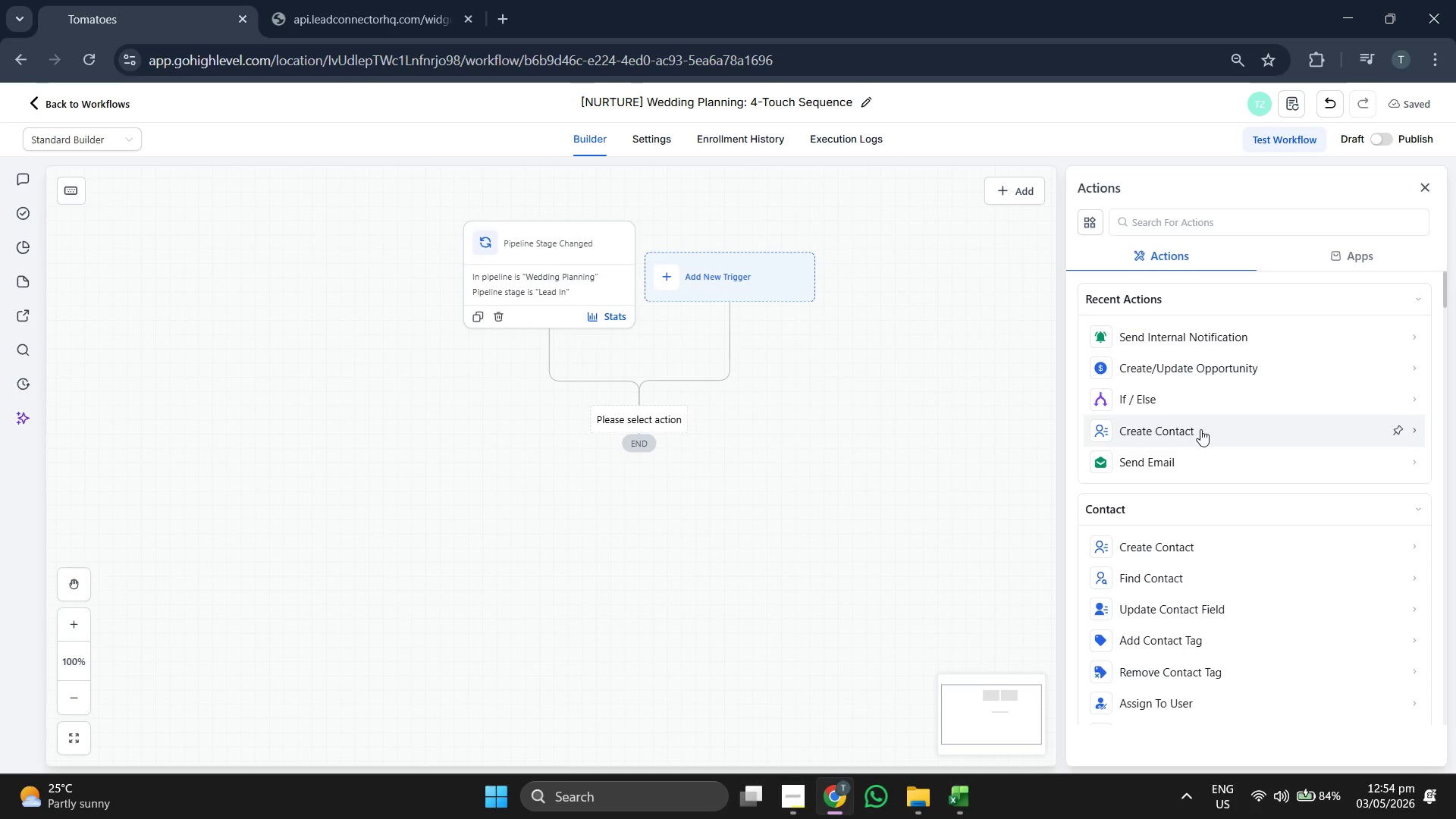 
scroll: coordinate [1237, 461], scroll_direction: down, amount: 6.0
 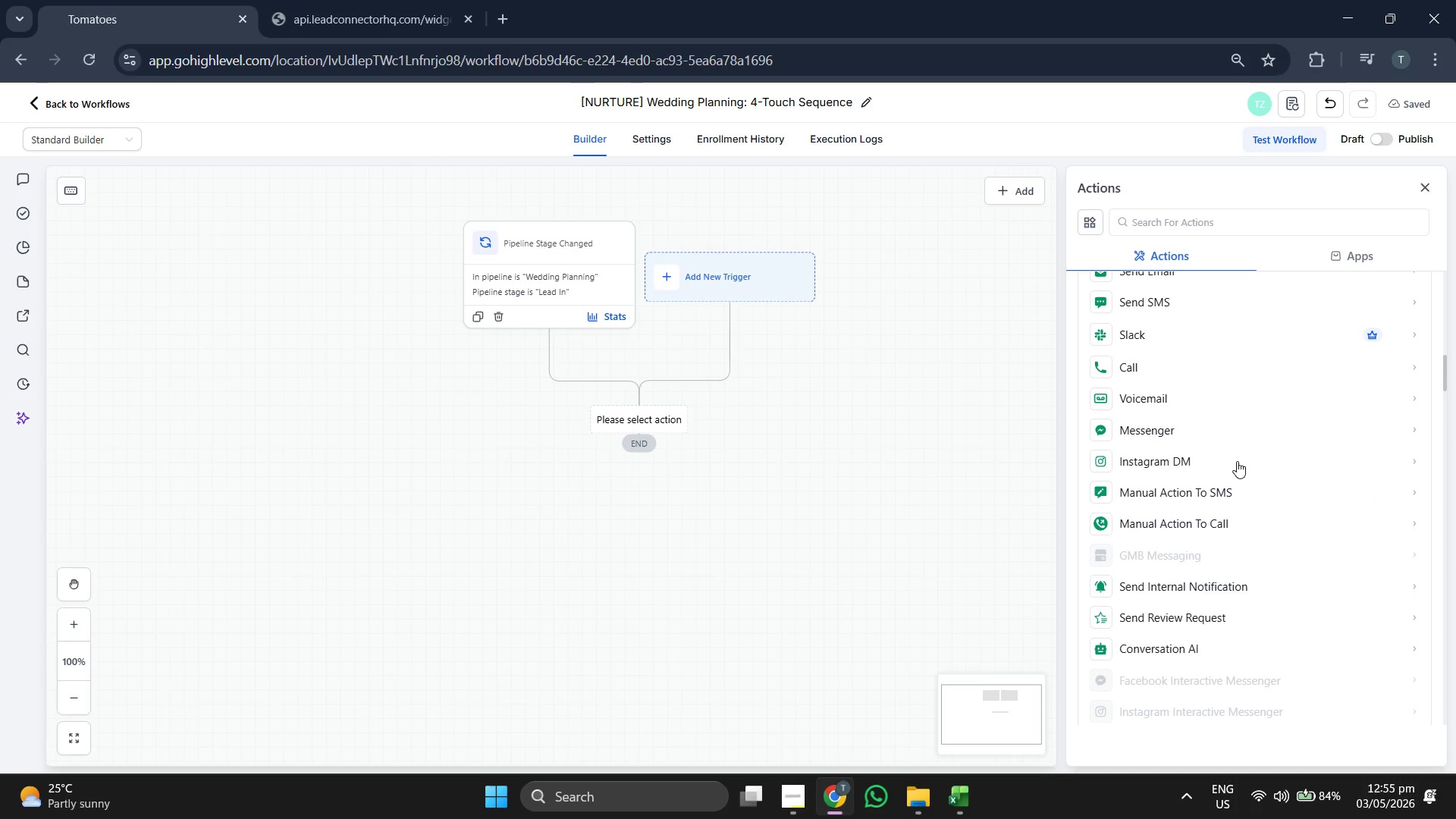 
scroll: coordinate [1237, 461], scroll_direction: down, amount: 5.0
 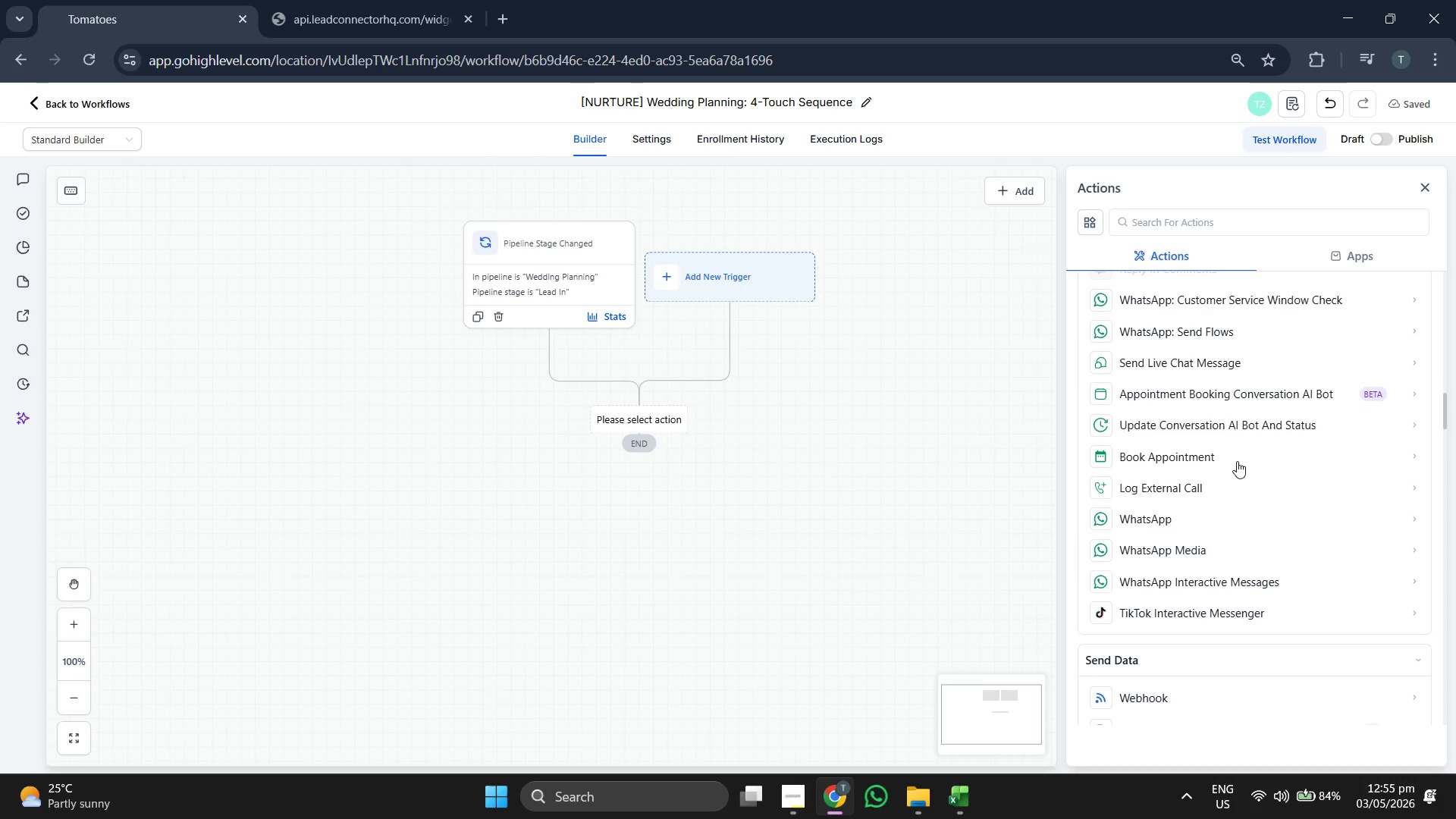 
scroll: coordinate [1237, 461], scroll_direction: down, amount: 5.0
 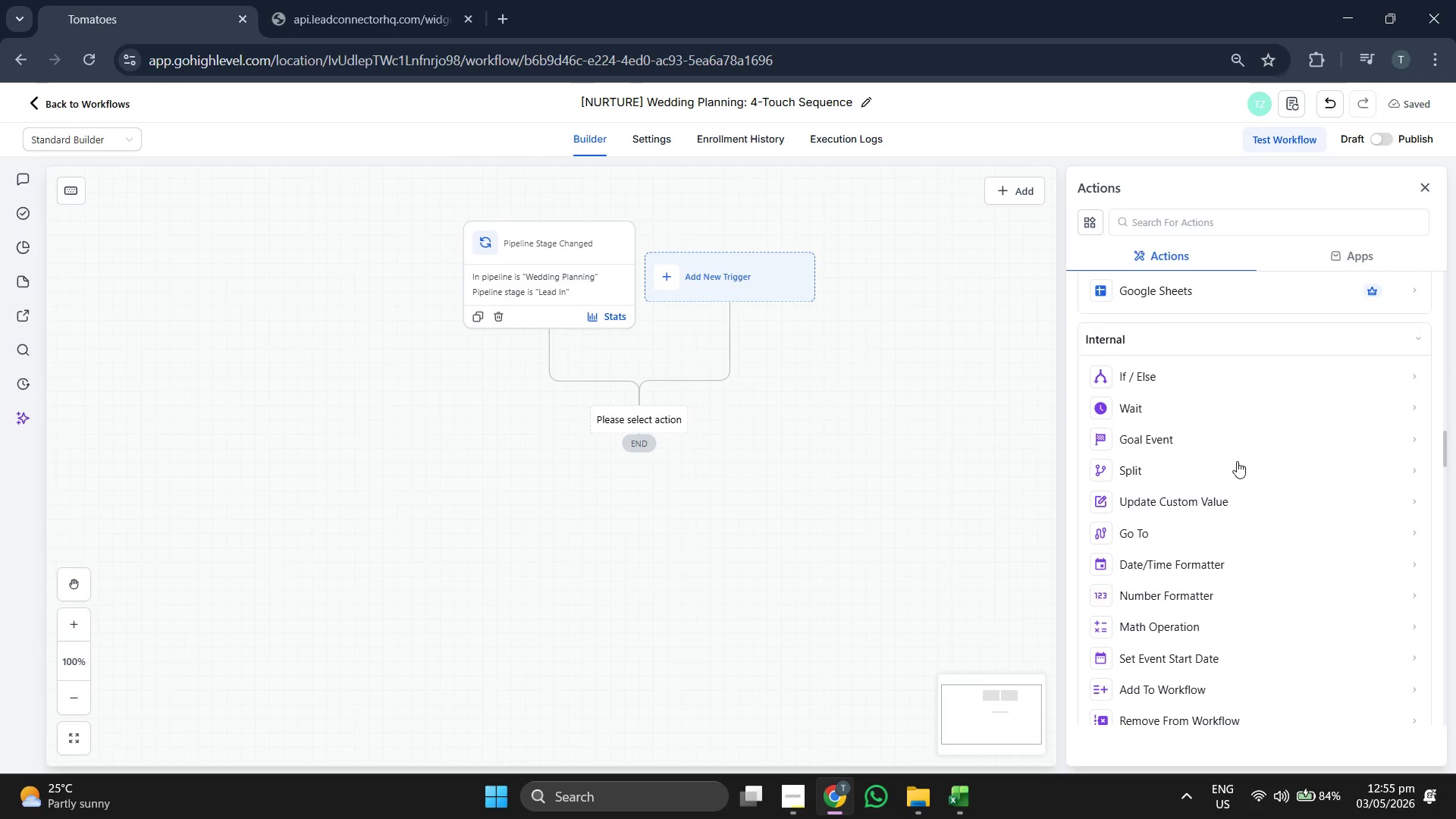 
scroll: coordinate [1237, 461], scroll_direction: down, amount: 5.0
 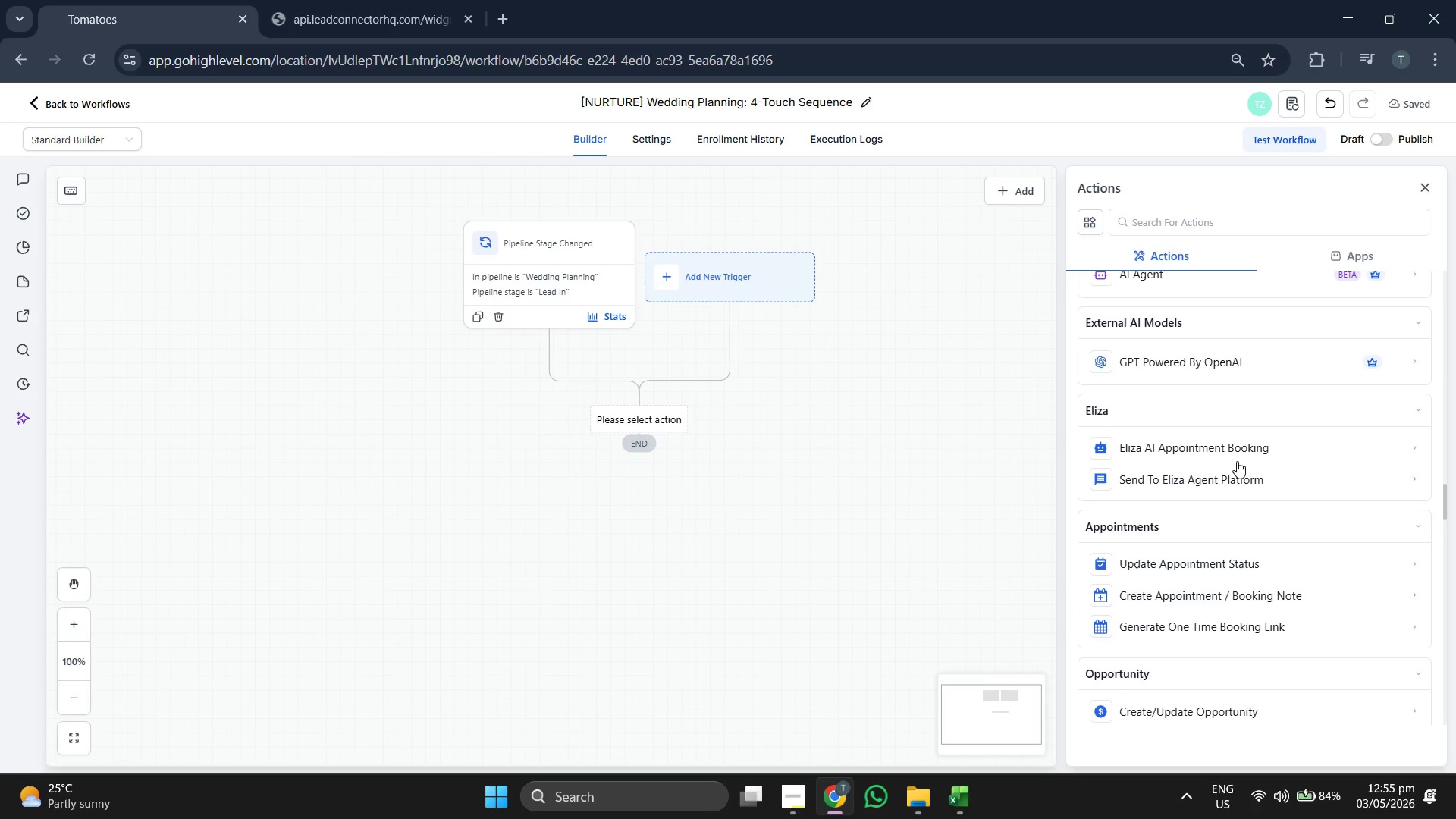 
scroll: coordinate [1237, 461], scroll_direction: down, amount: 2.0
 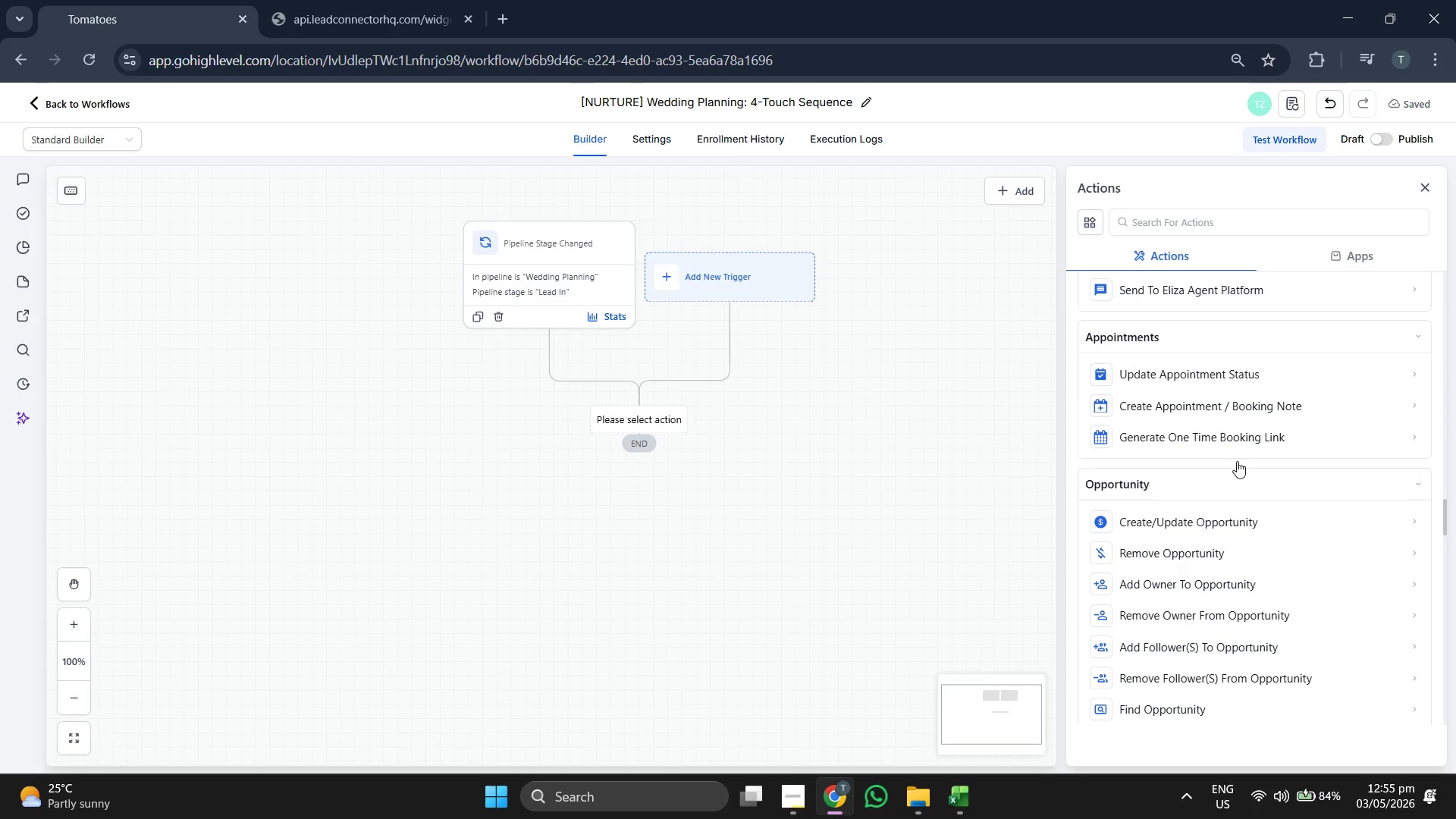 
scroll: coordinate [1237, 461], scroll_direction: up, amount: 5.0
 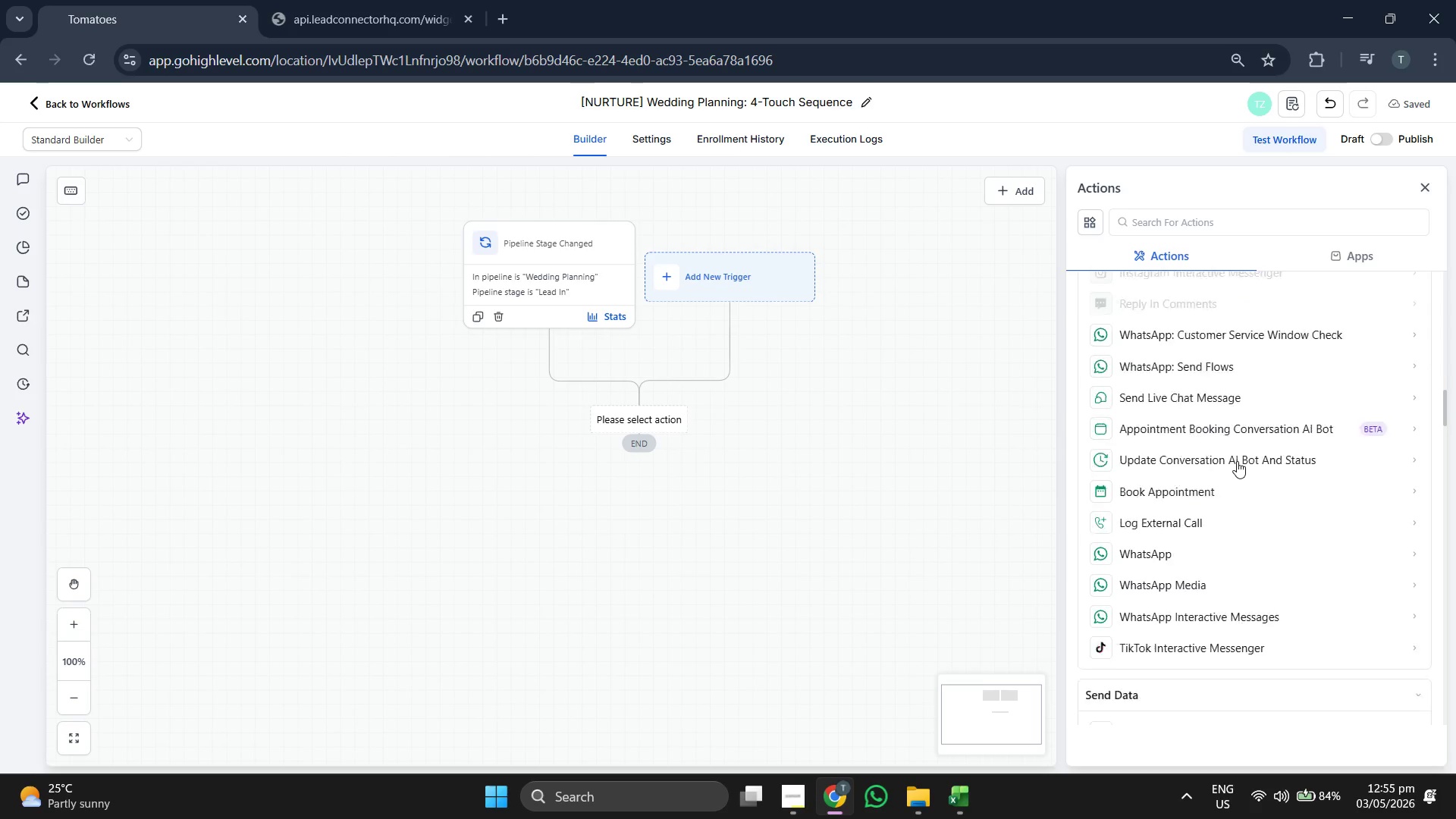 
left_click([1203, 466])
 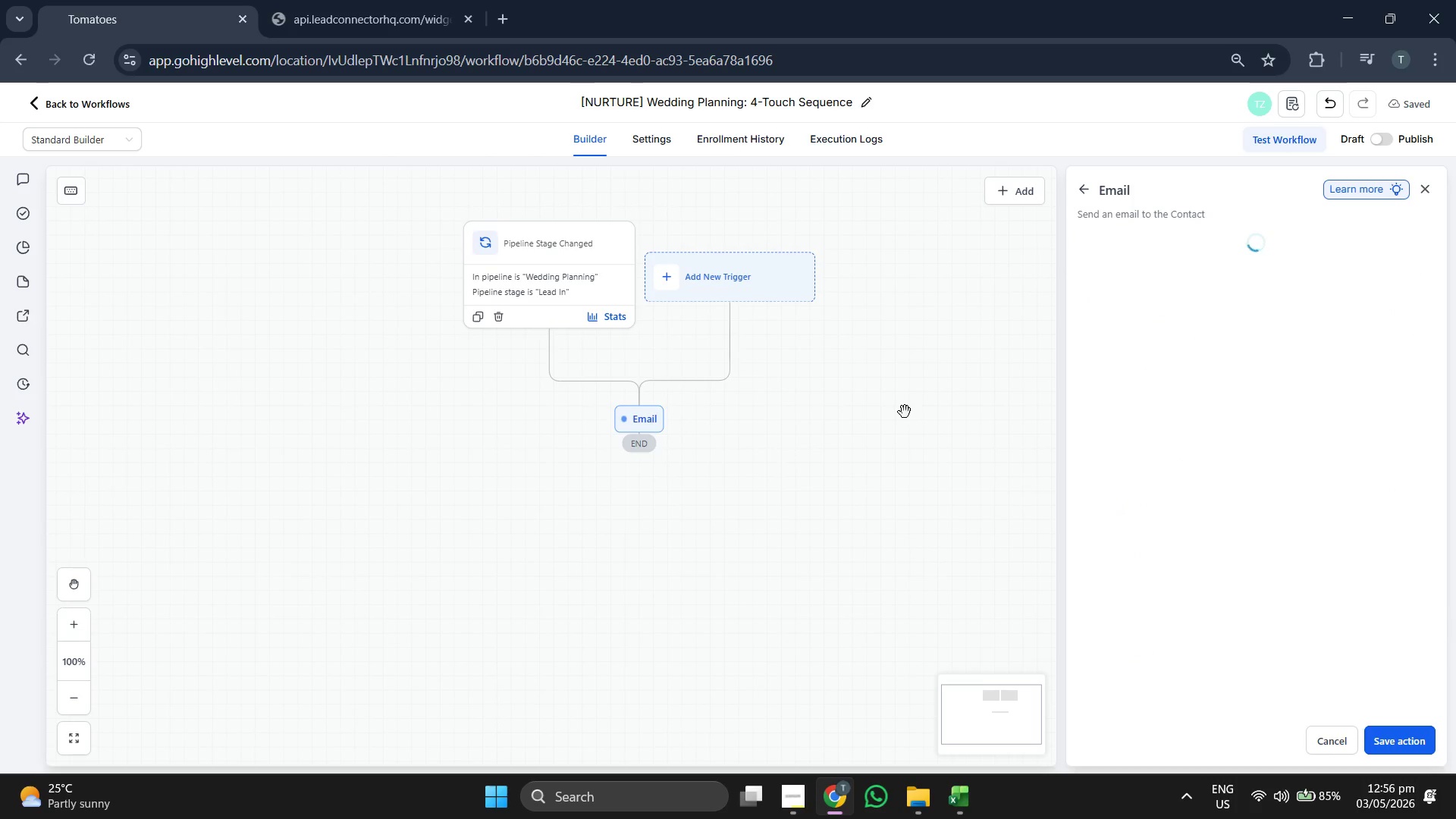 
left_click_drag(start_coordinate=[849, 413], to_coordinate=[858, 395])
 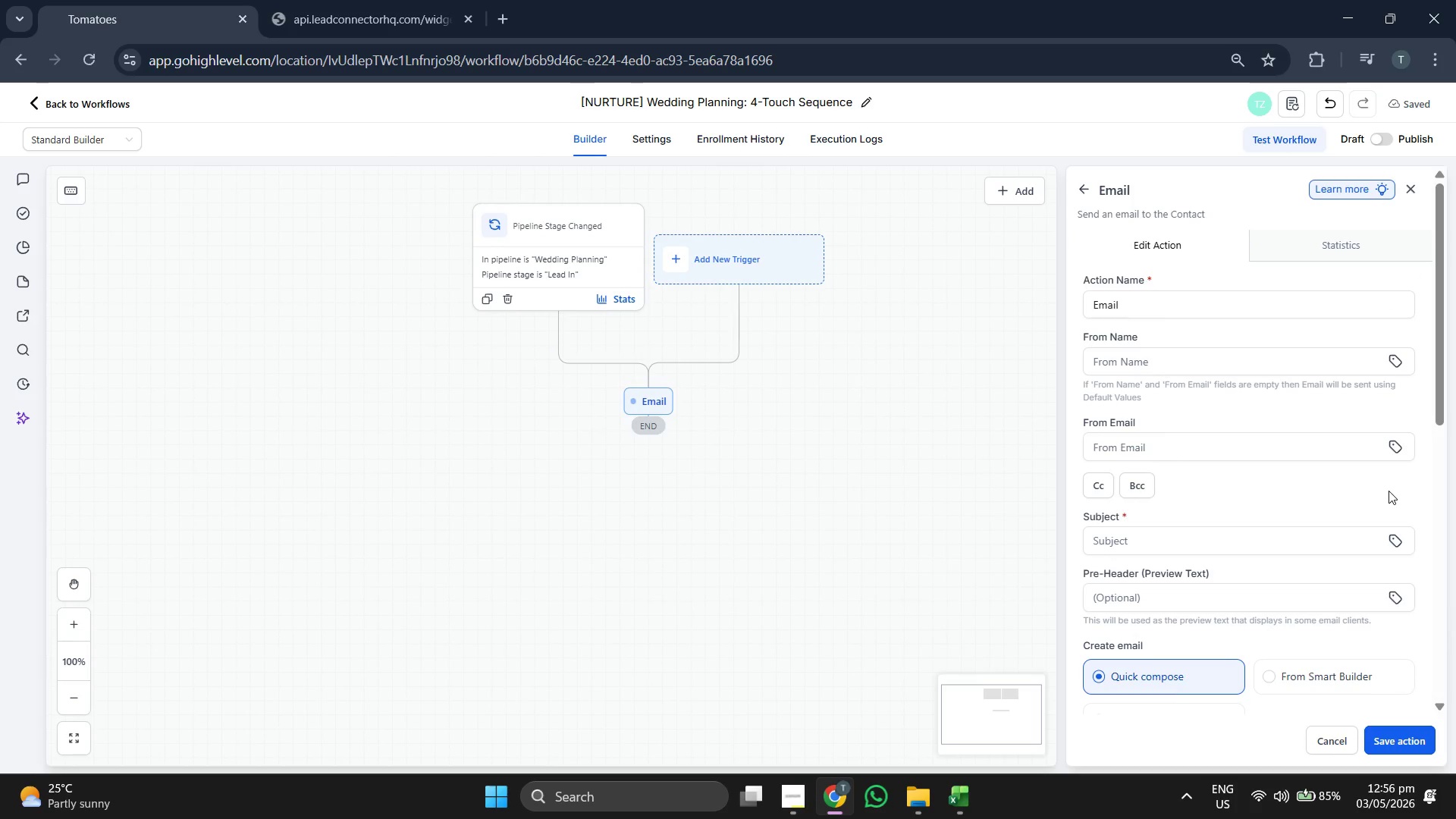 
scroll: coordinate [1312, 482], scroll_direction: down, amount: 6.0
 